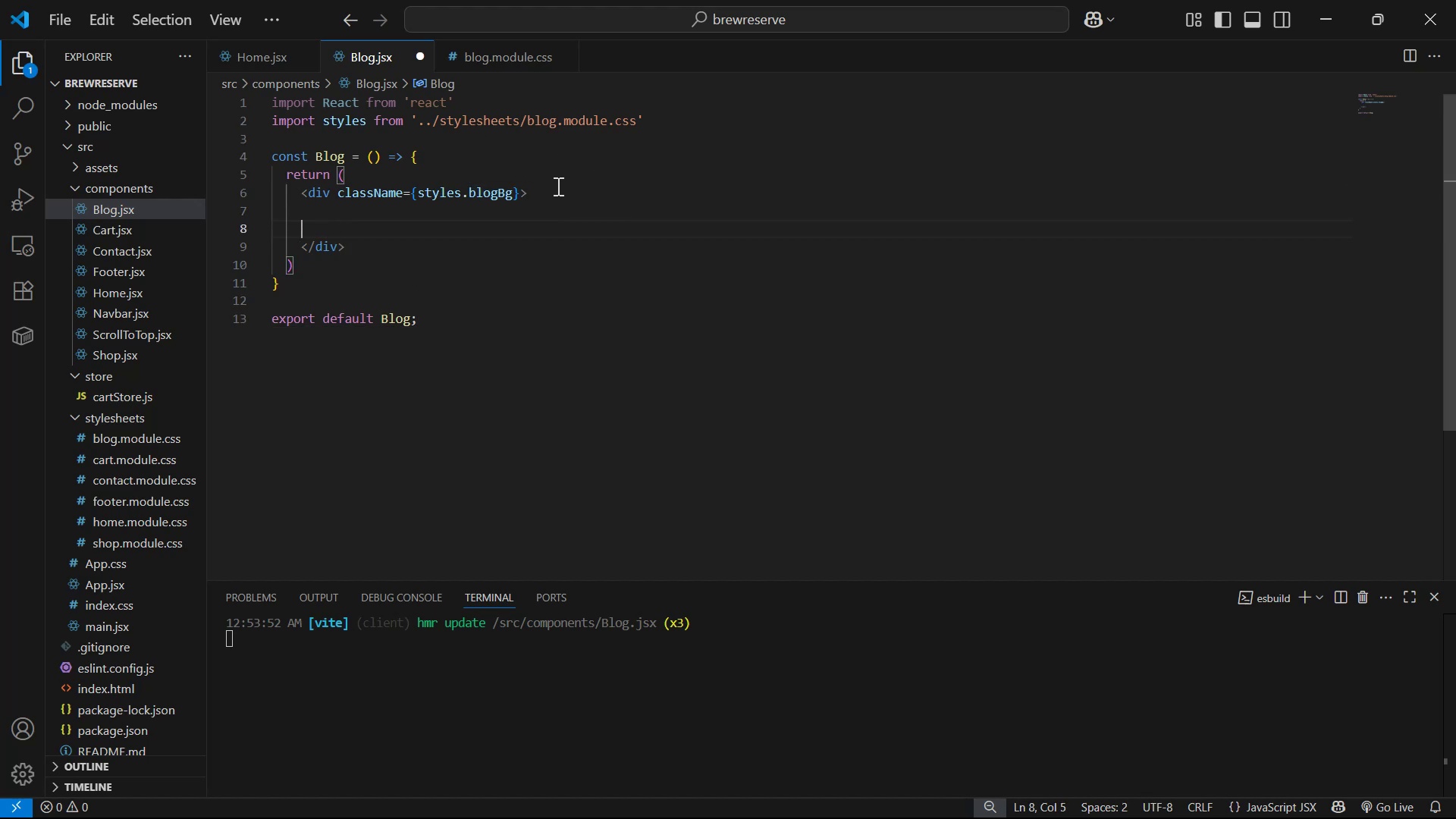 
key(Backspace)
 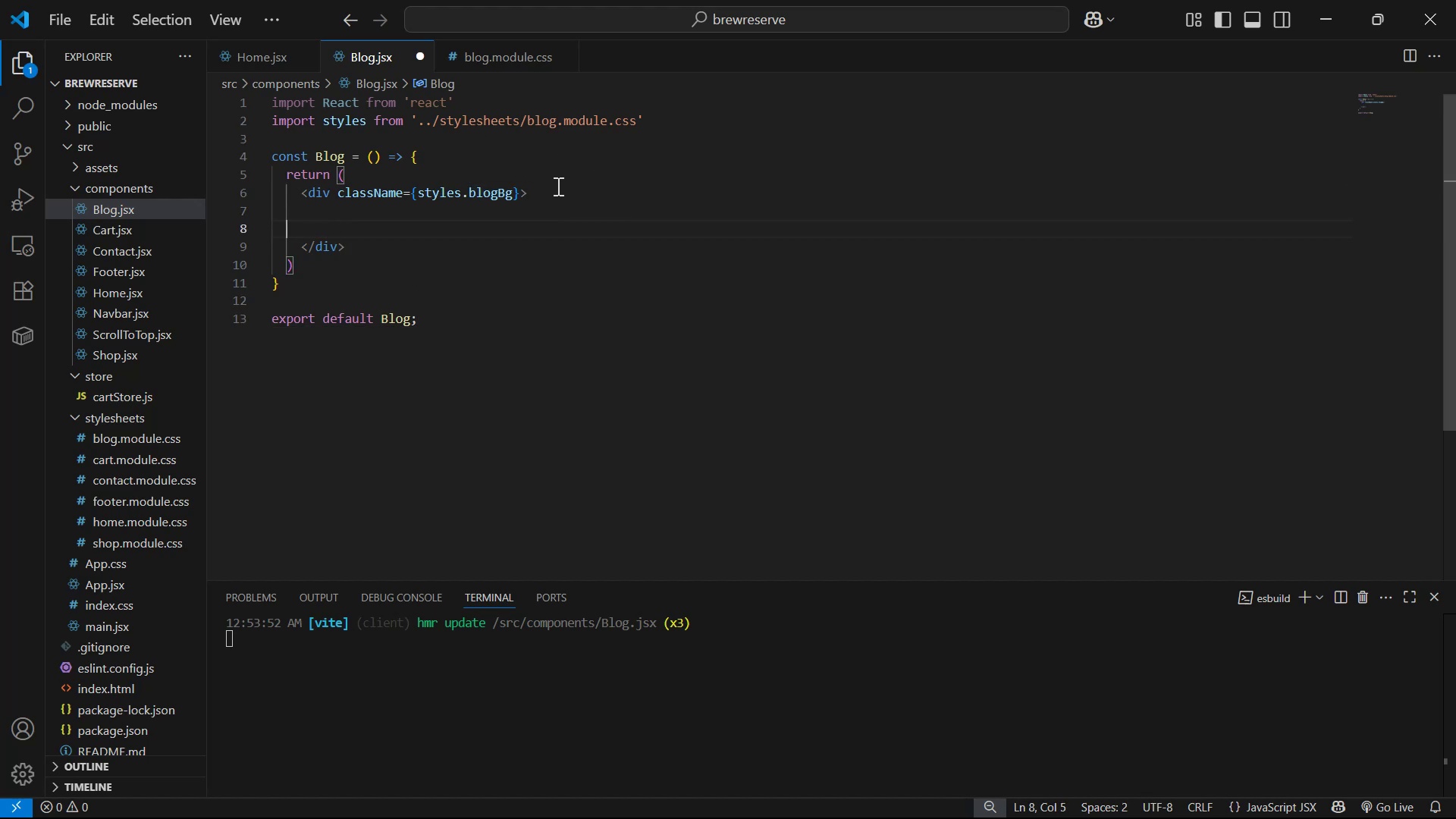 
key(Backspace)
 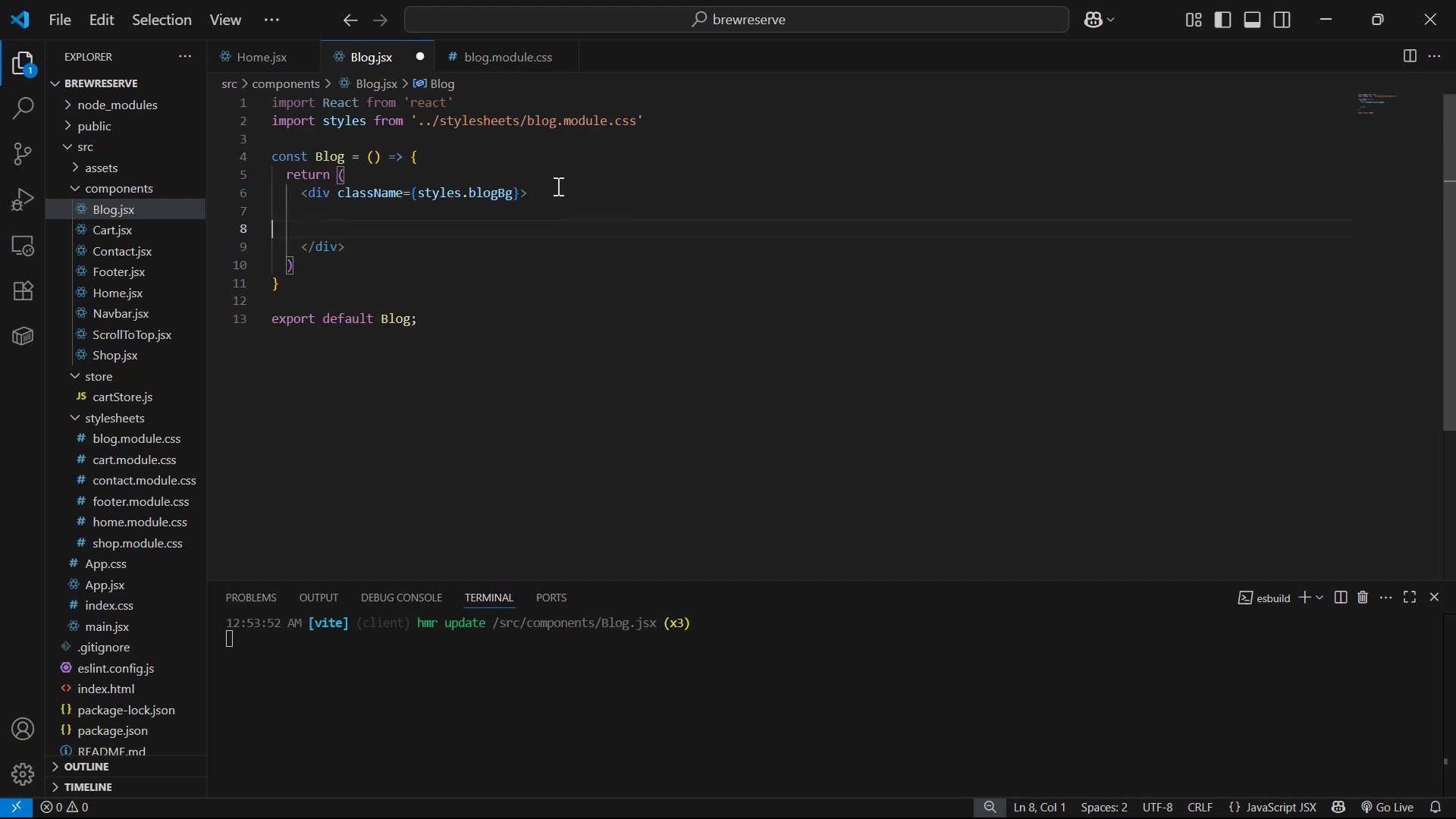 
key(Backspace)
 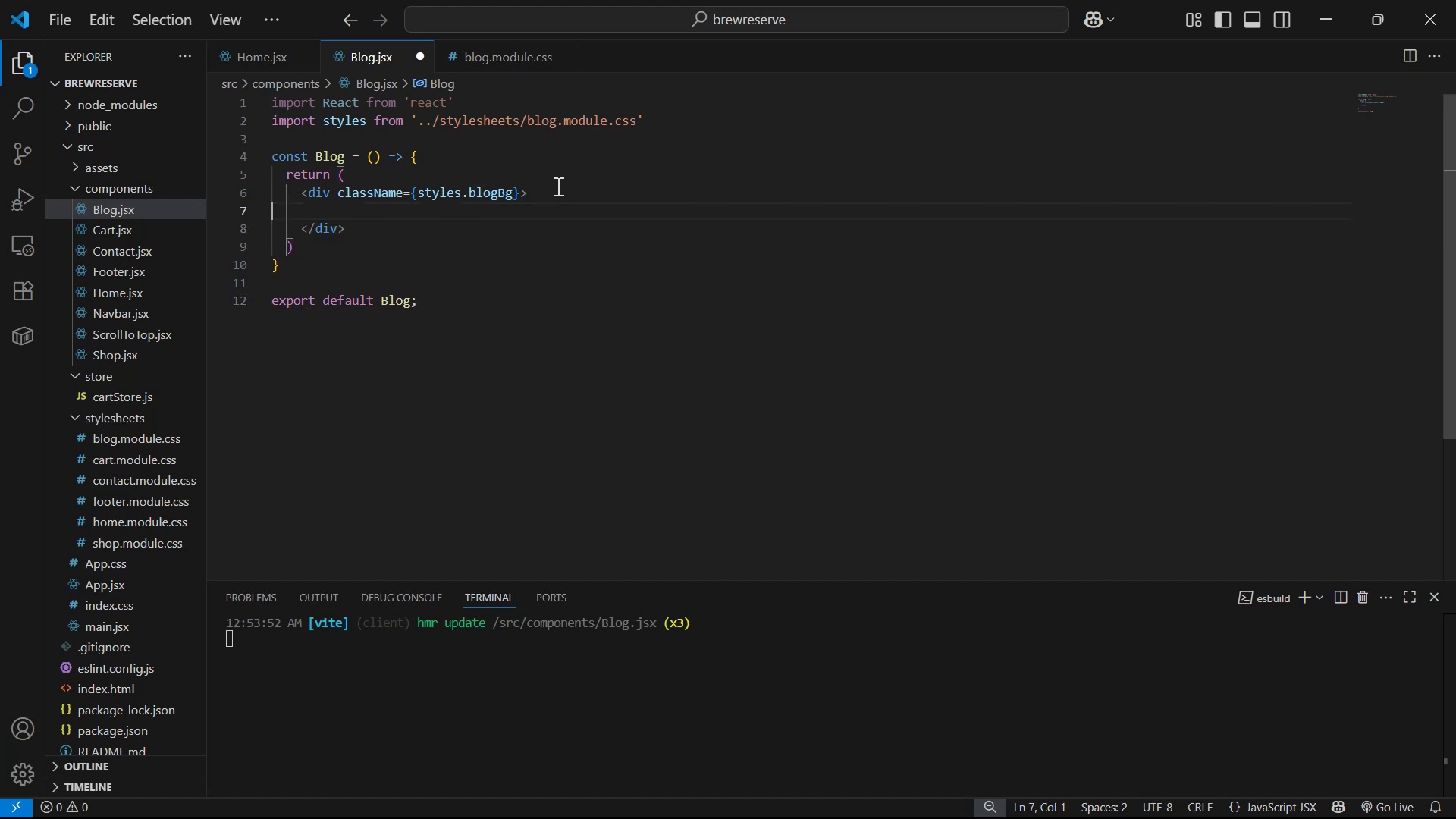 
key(Backspace)
 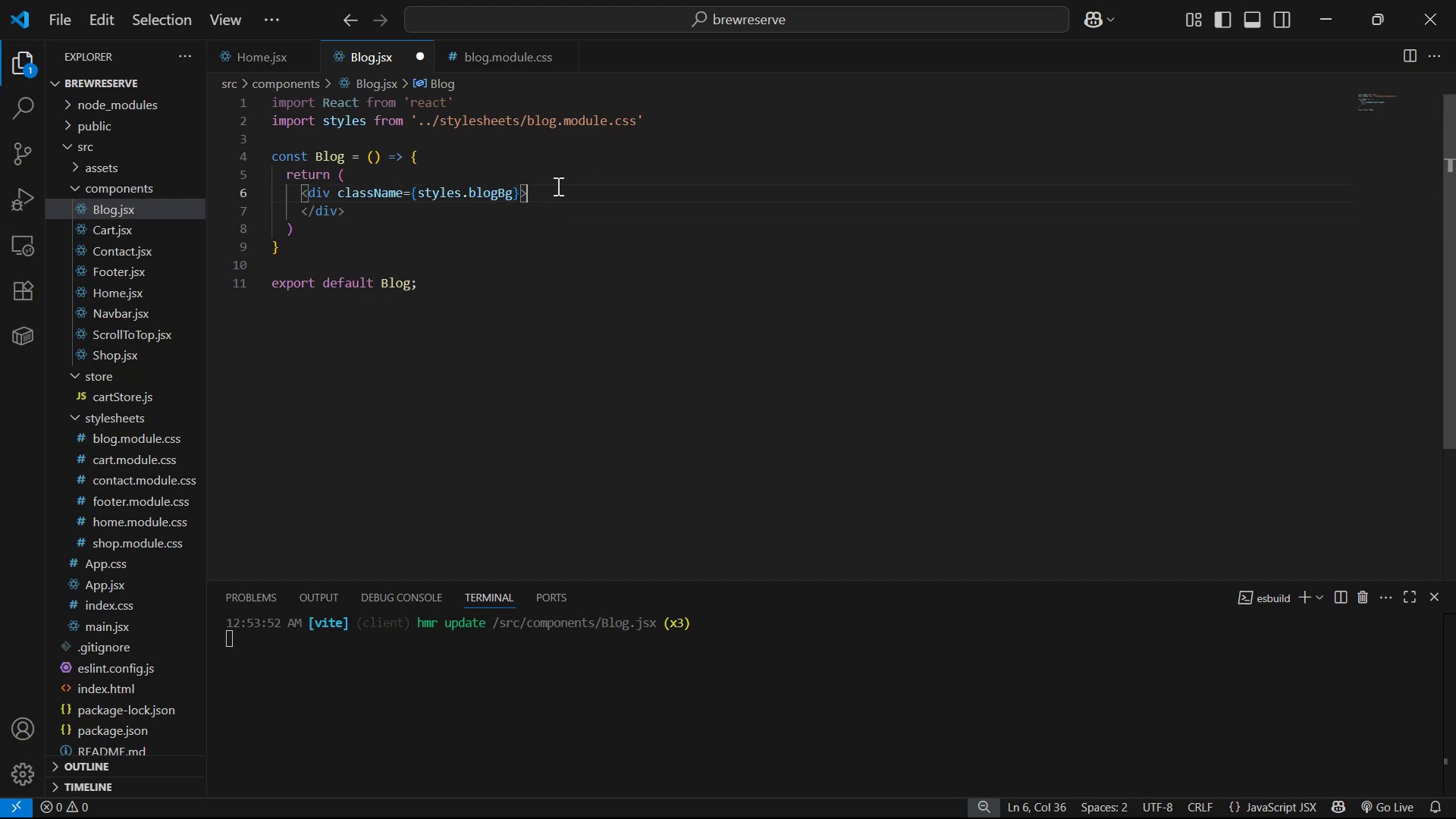 
key(Enter)
 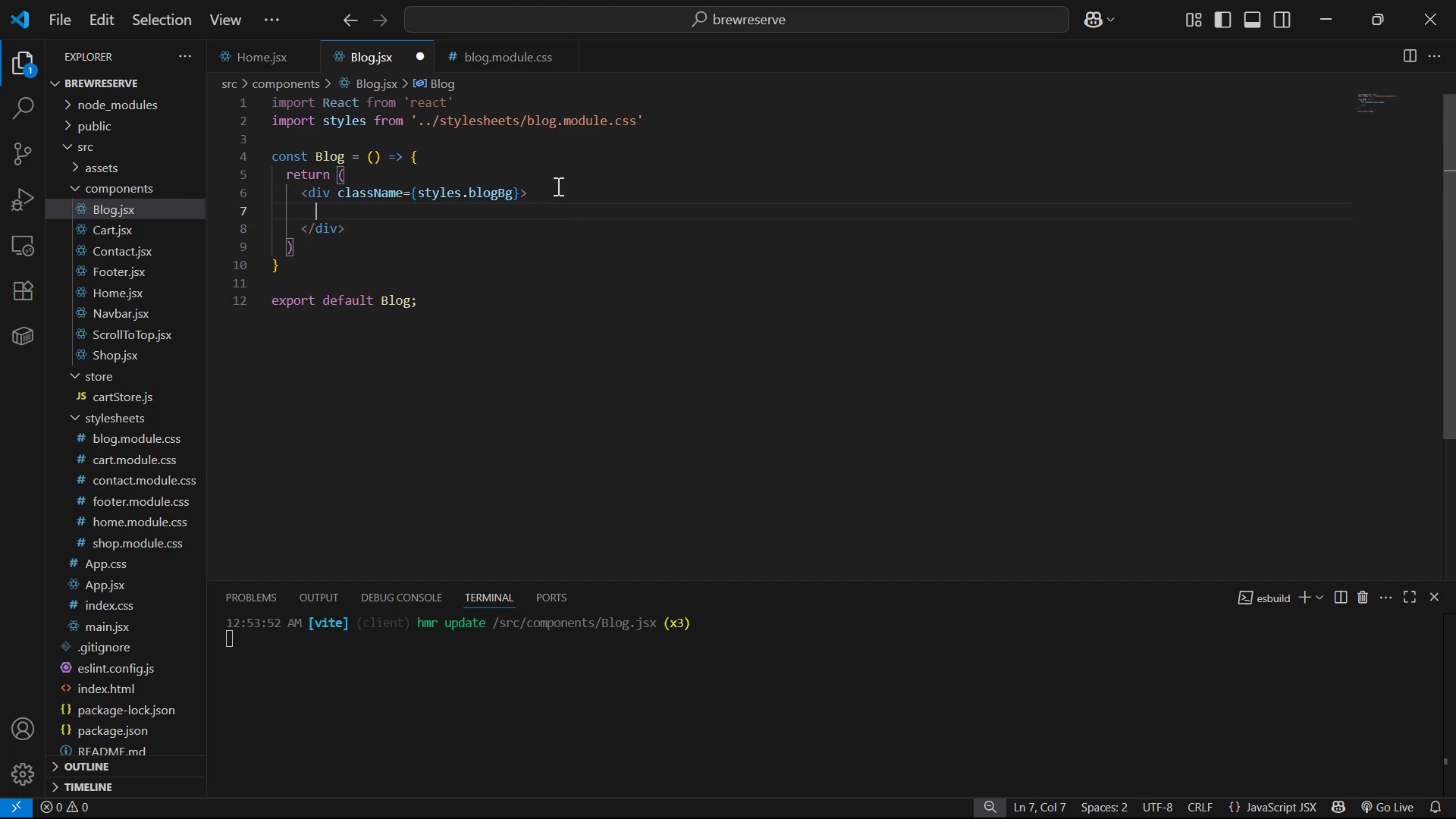 
type(<Navbar/>)
 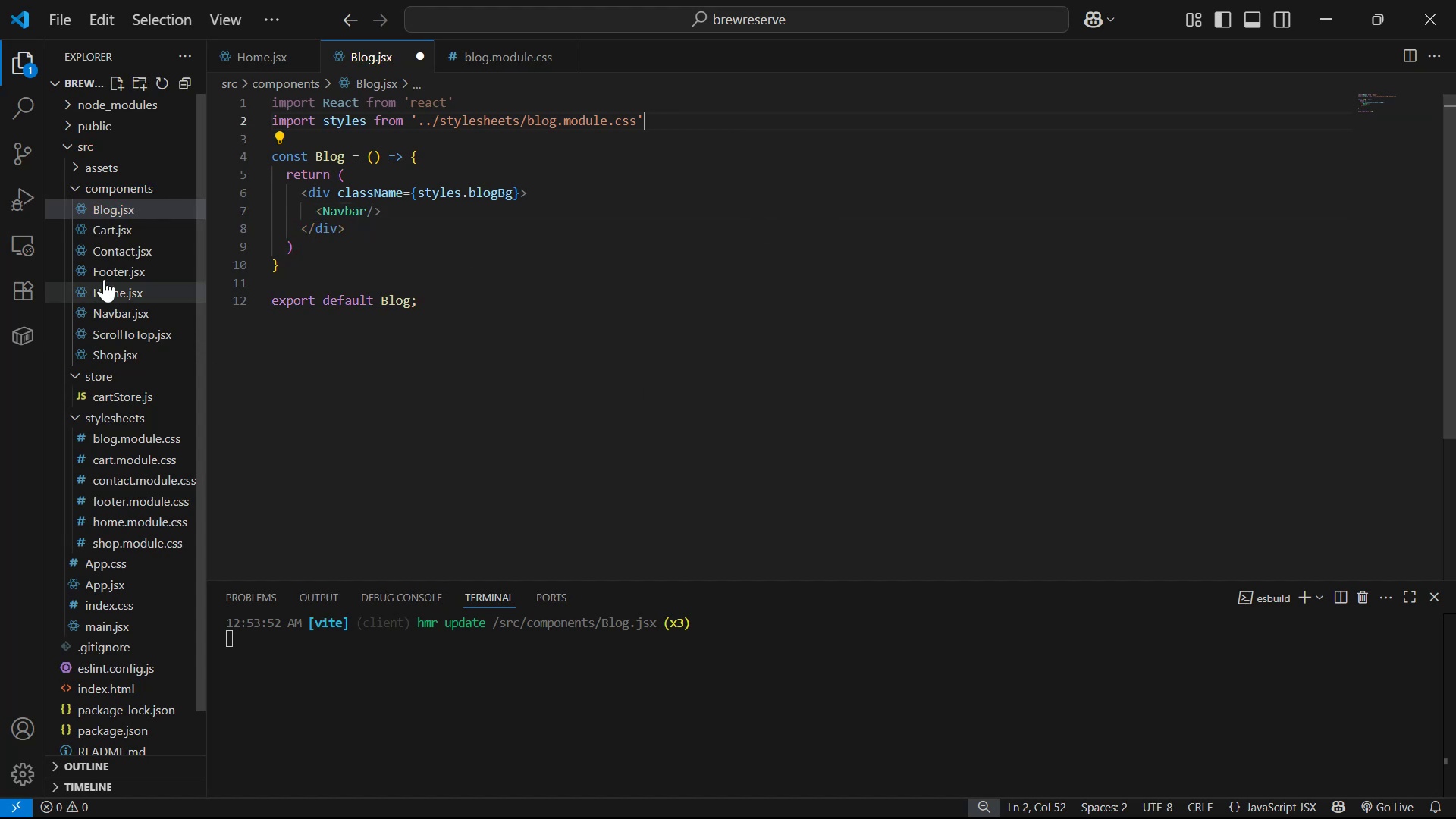 
wait(5.55)
 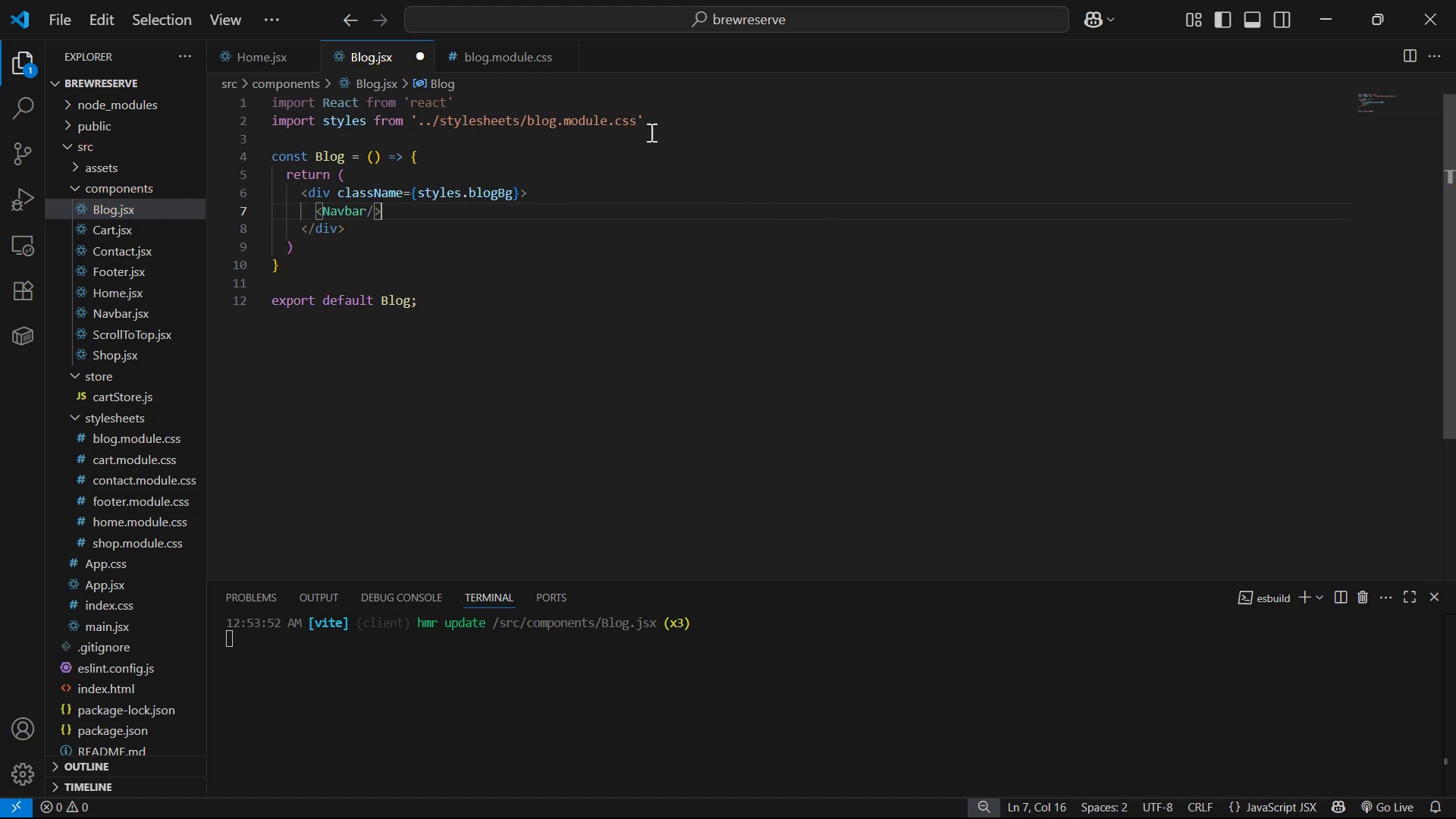 
scroll: coordinate [714, 228], scroll_direction: up, amount: 38.0
 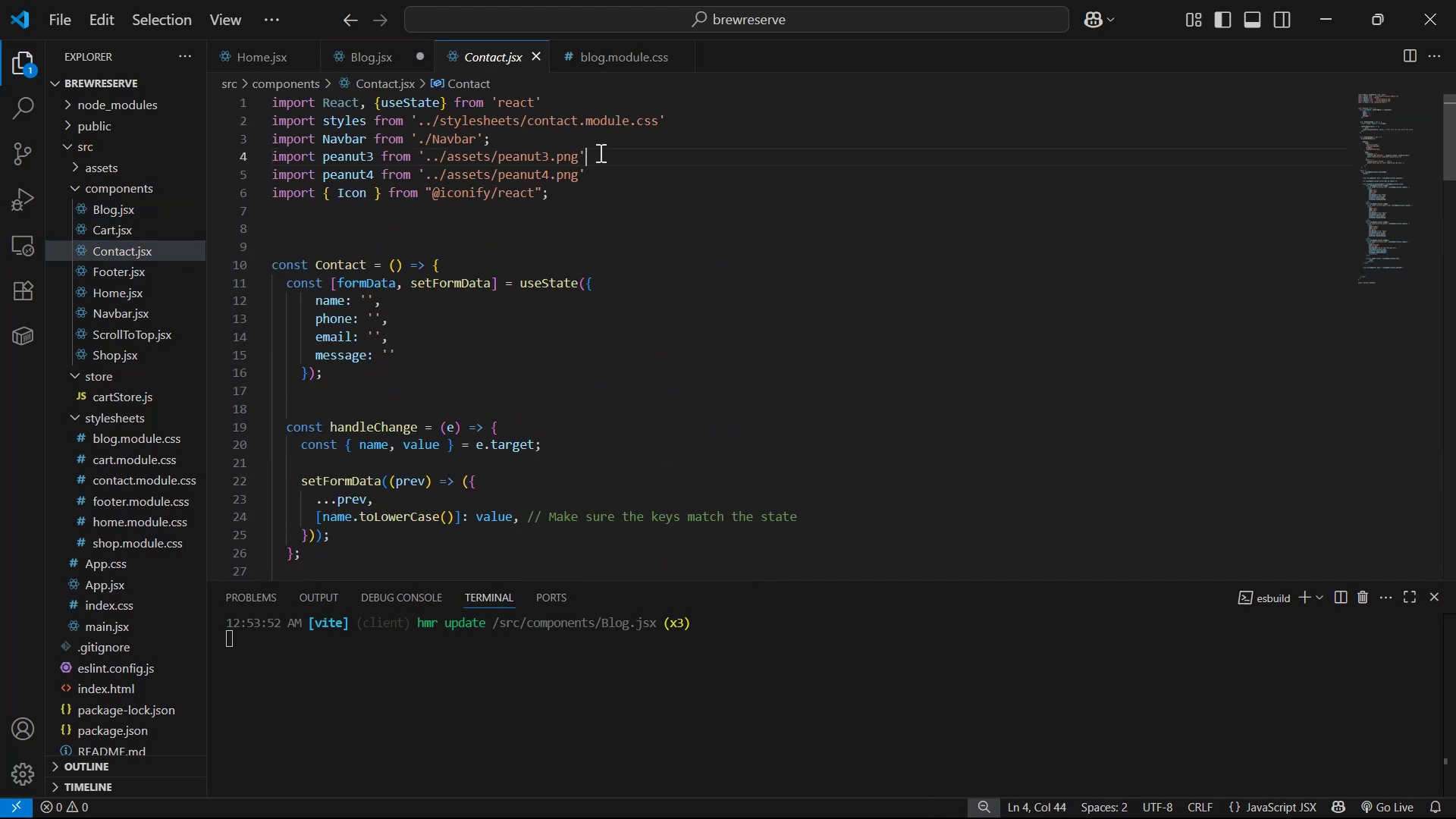 
double_click([607, 128])
 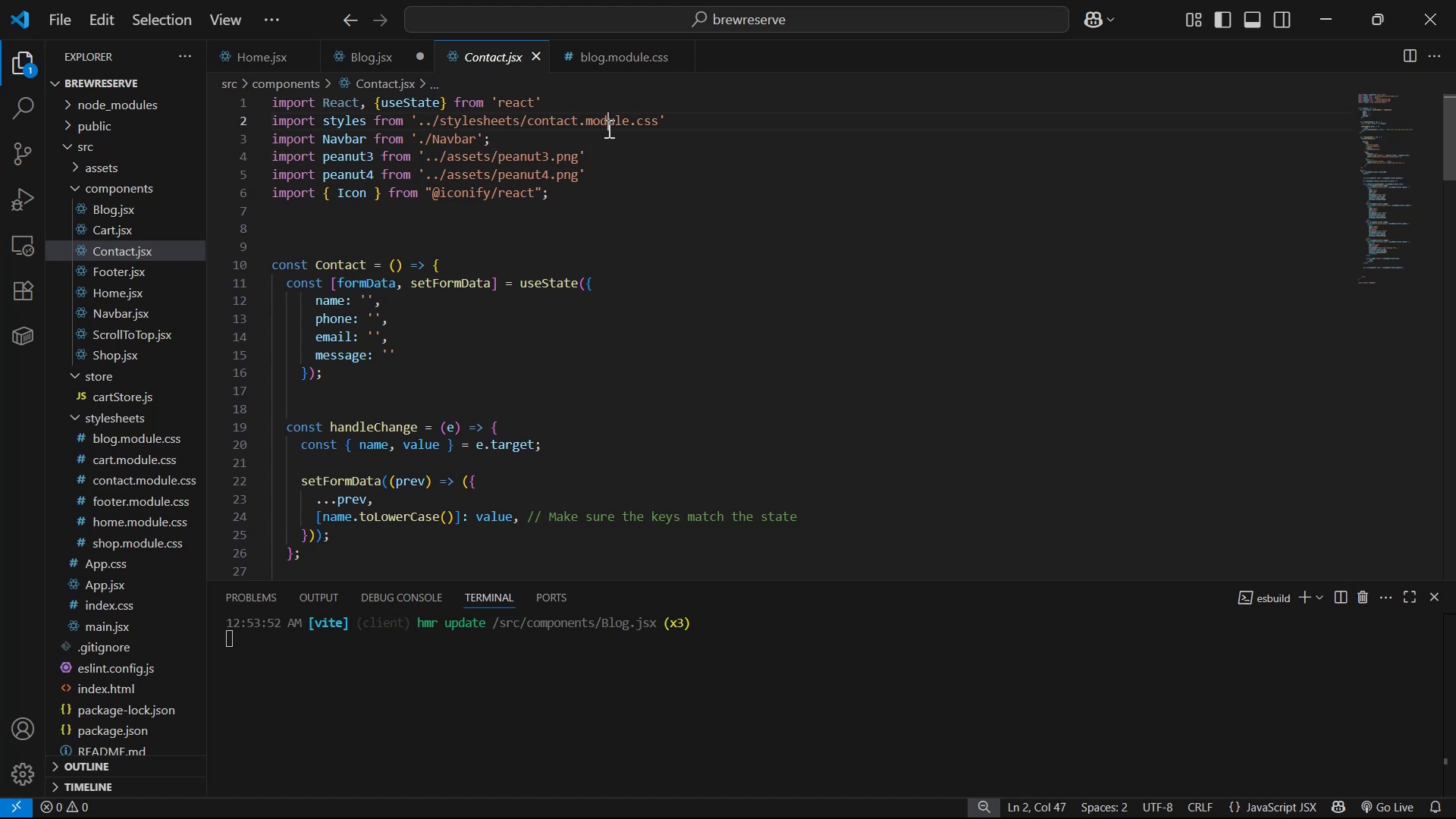 
hold_key(key=ControlLeft, duration=0.33)
 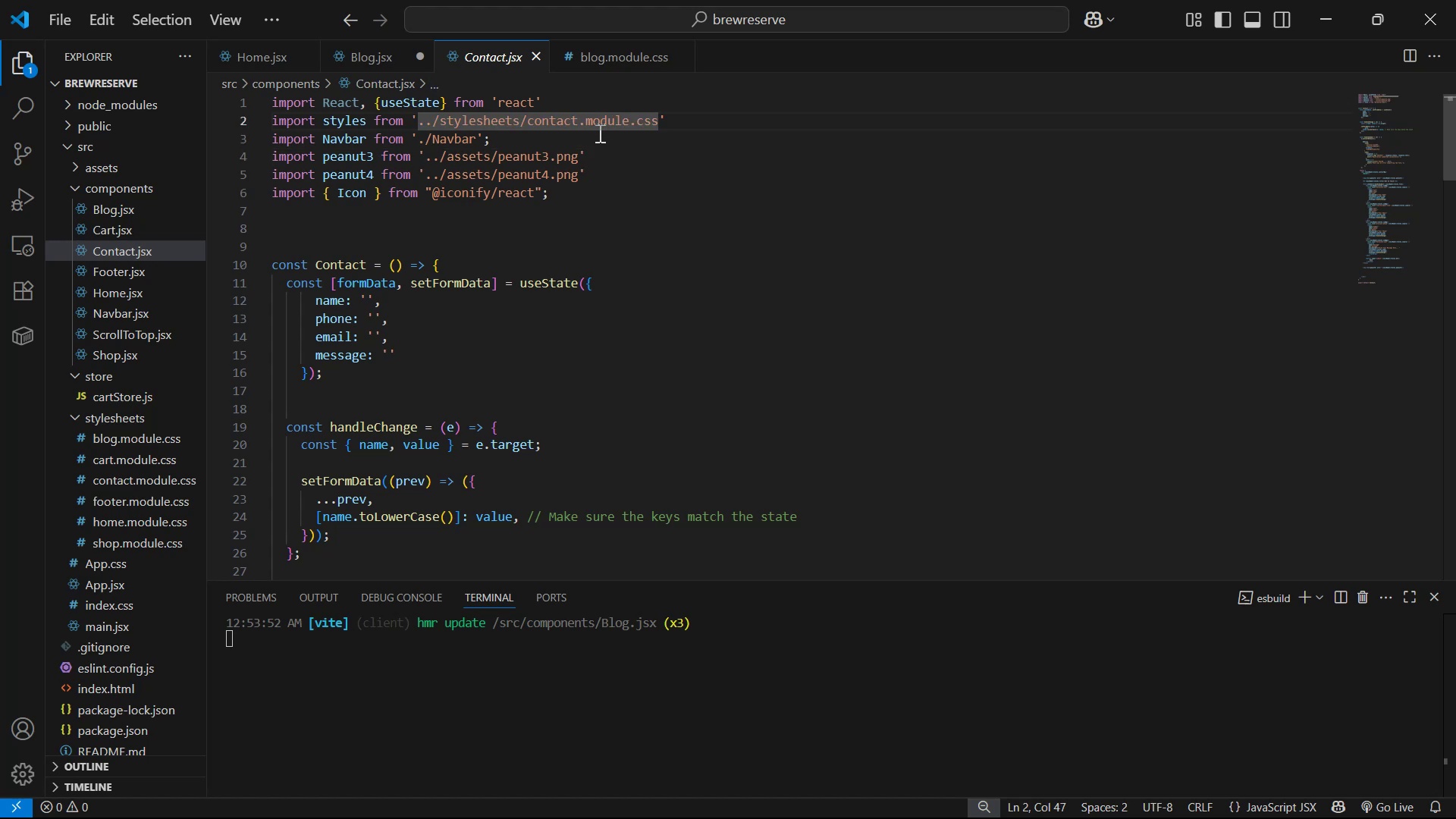 
left_click([596, 135])
 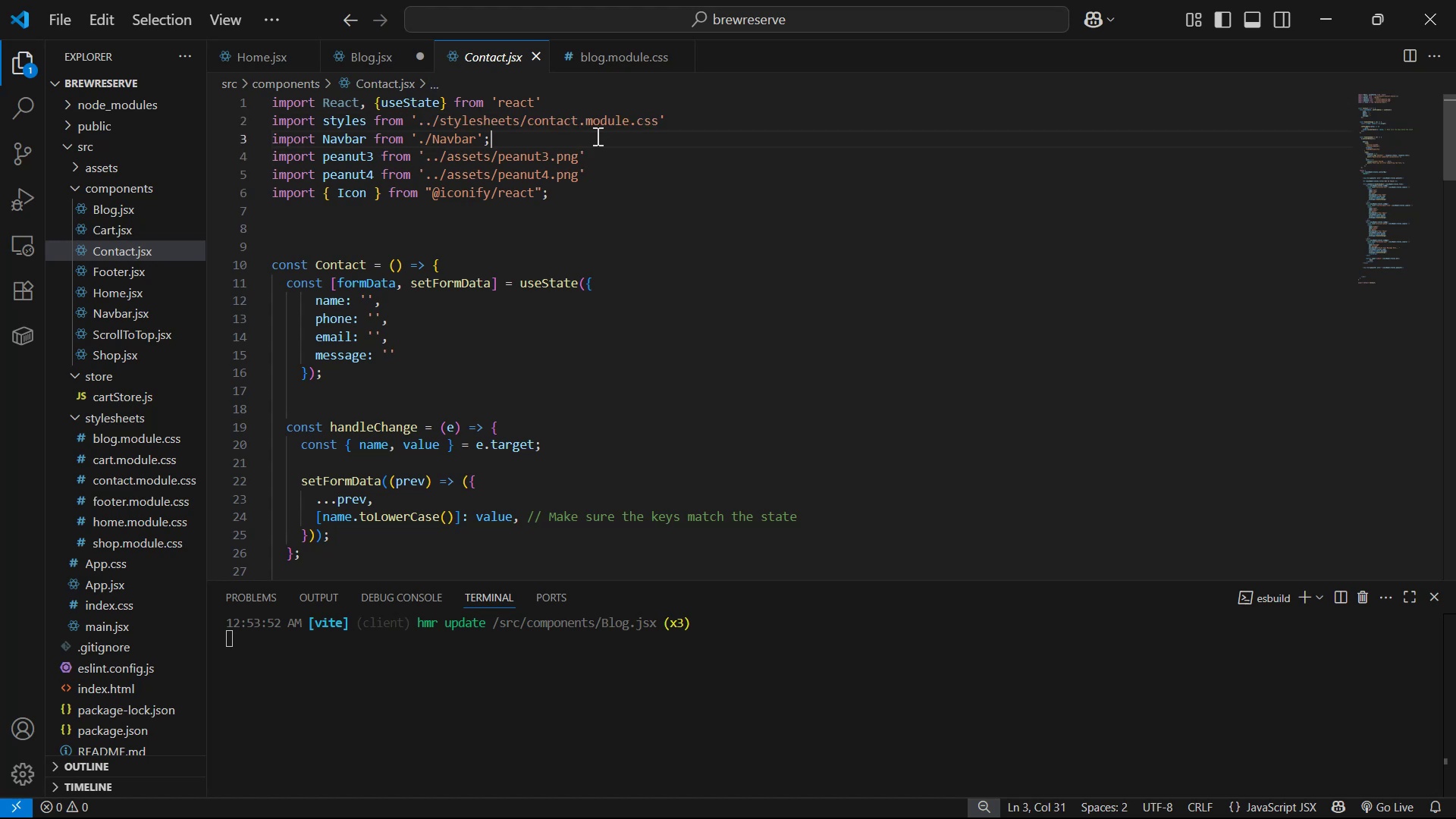 
key(Control+C)
 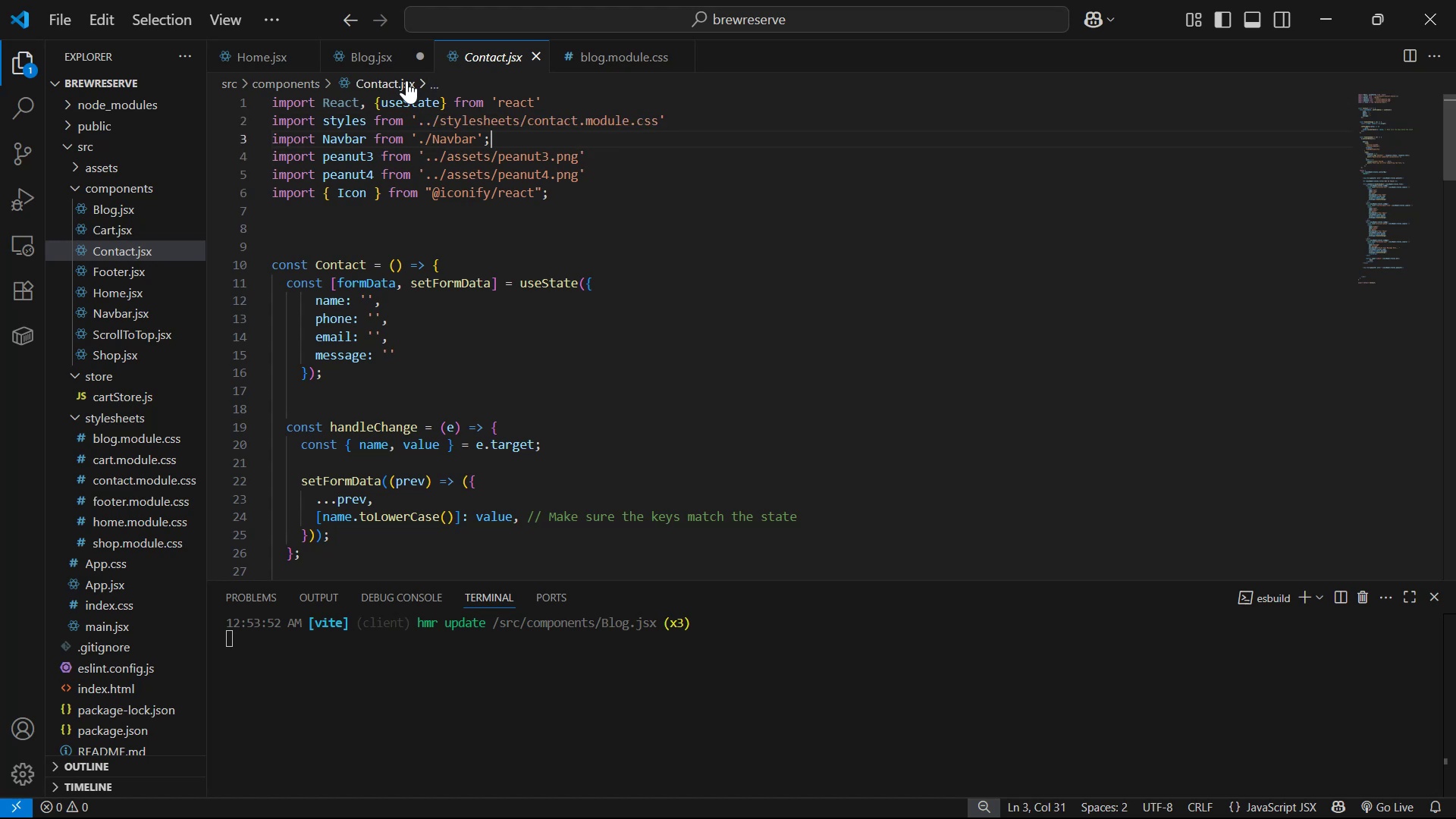 
left_click([406, 50])
 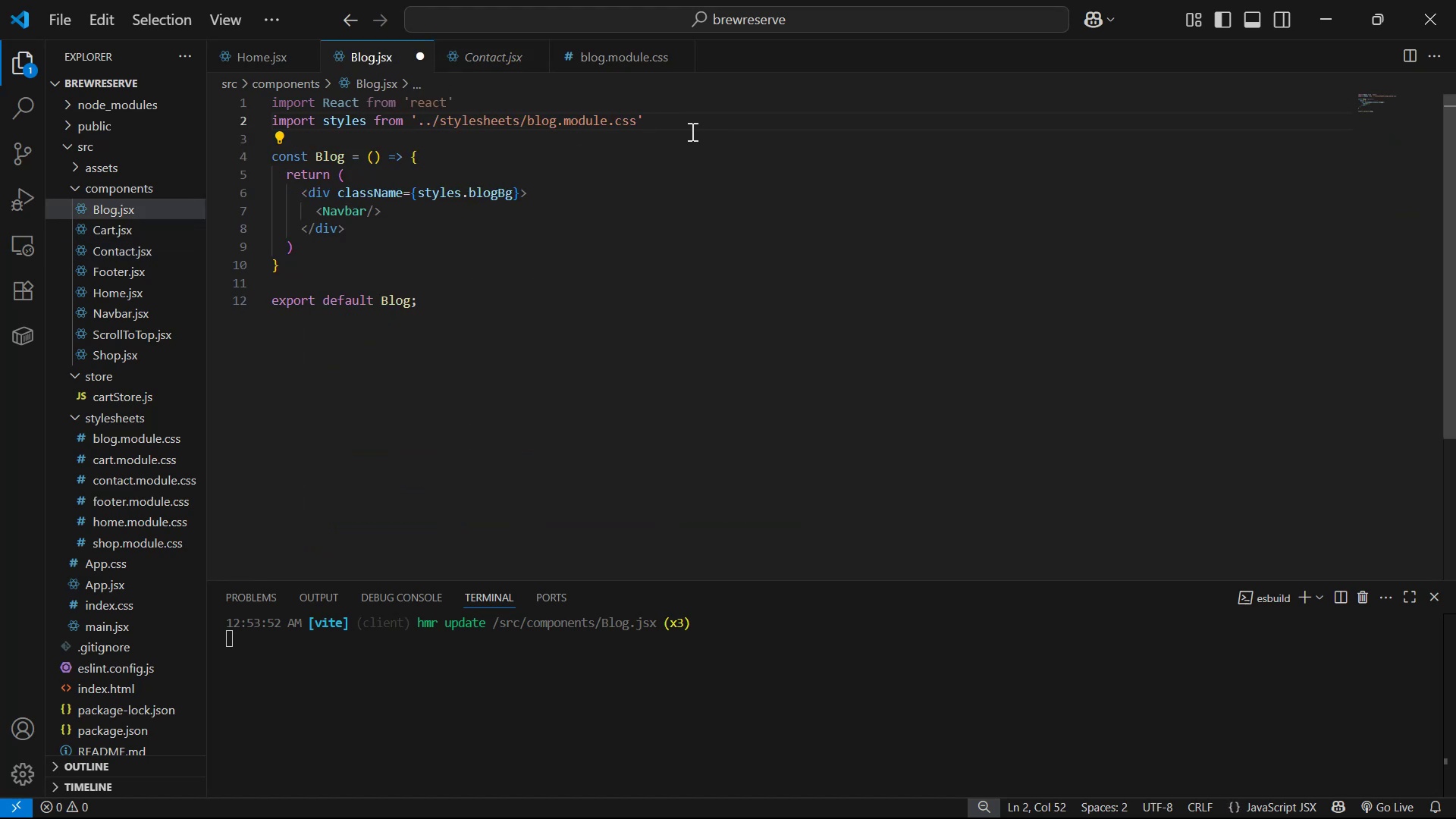 
key(Shift+ShiftRight)
 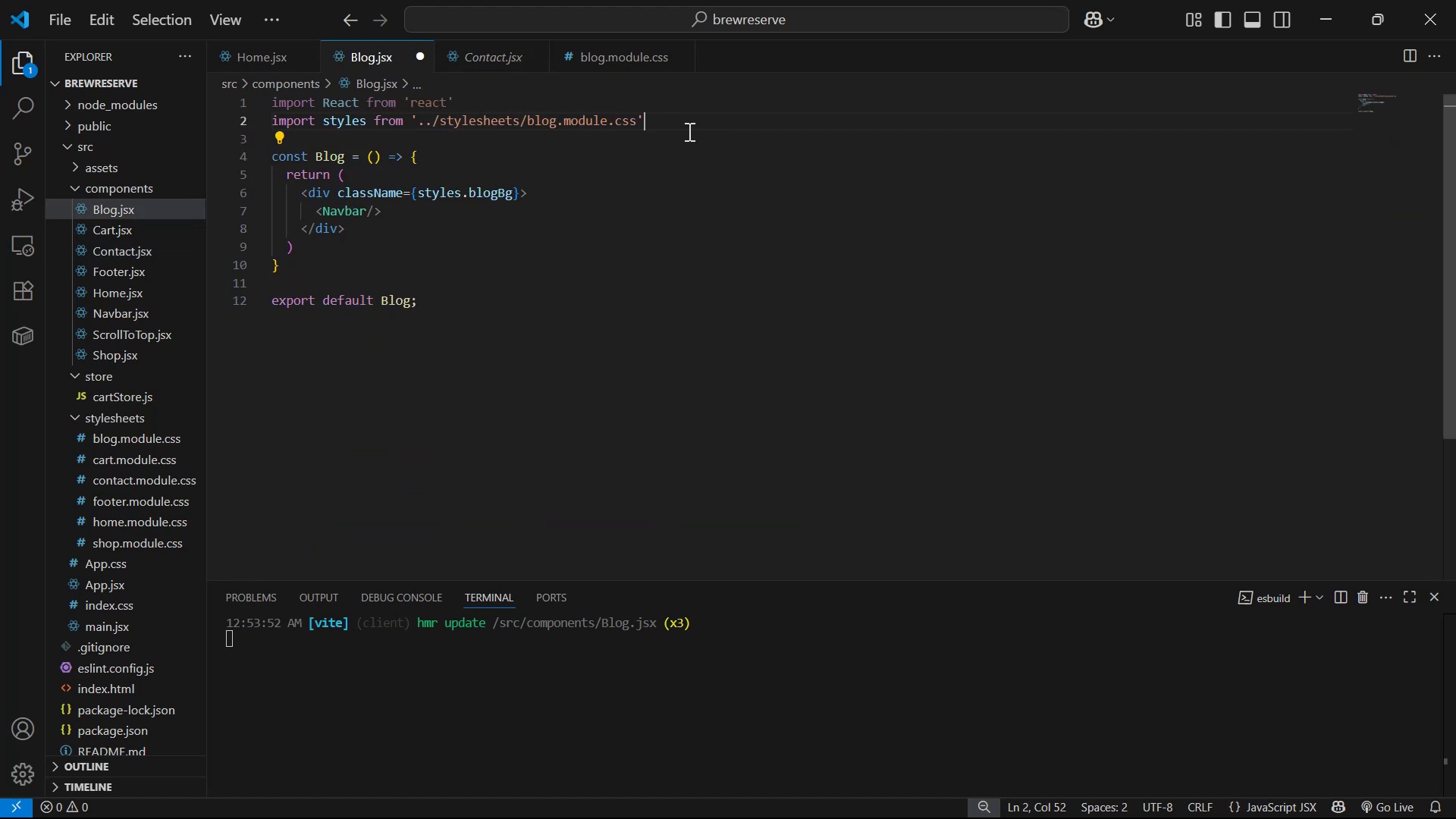 
key(Control+V)
 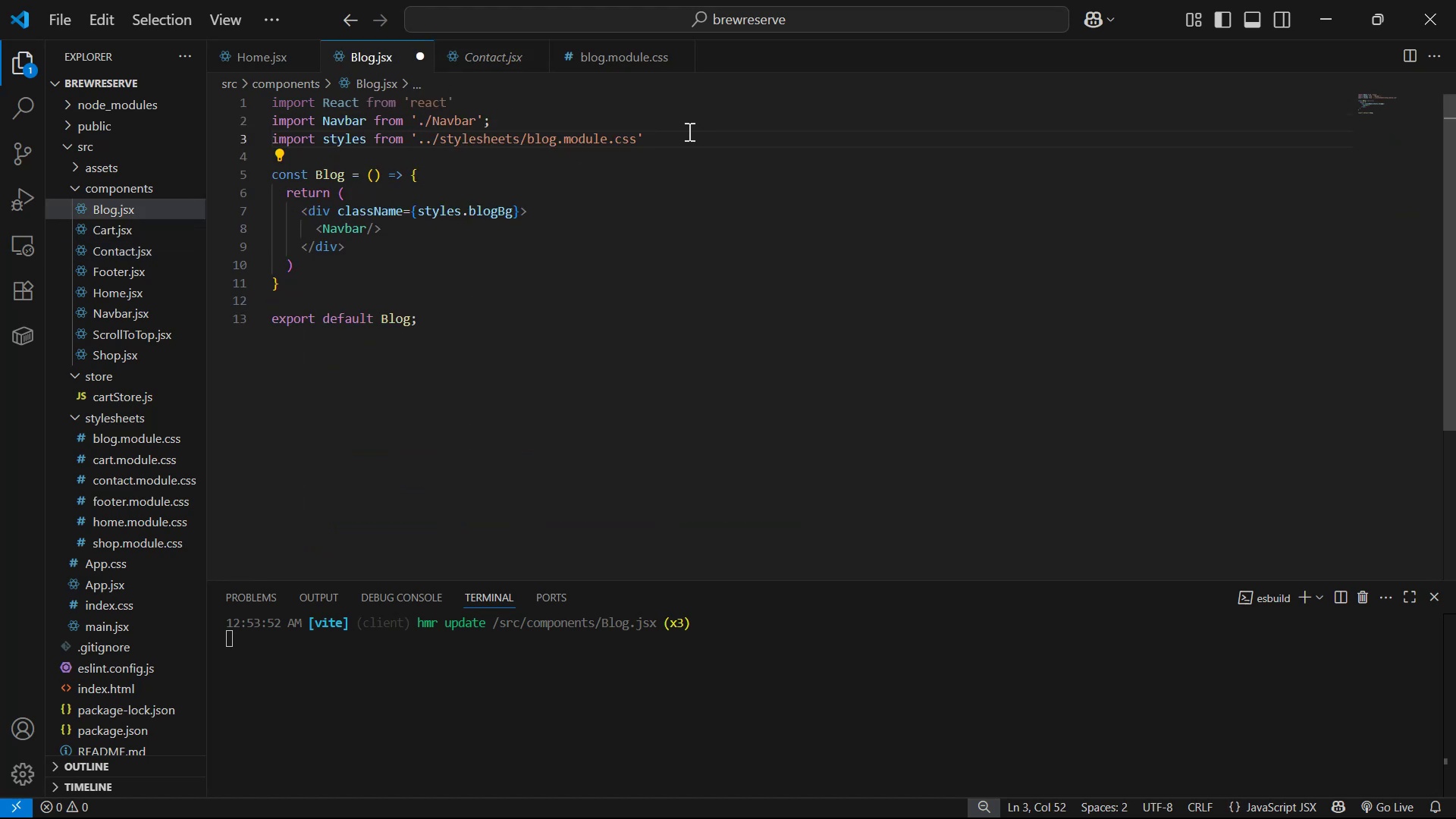 
key(Control+S)
 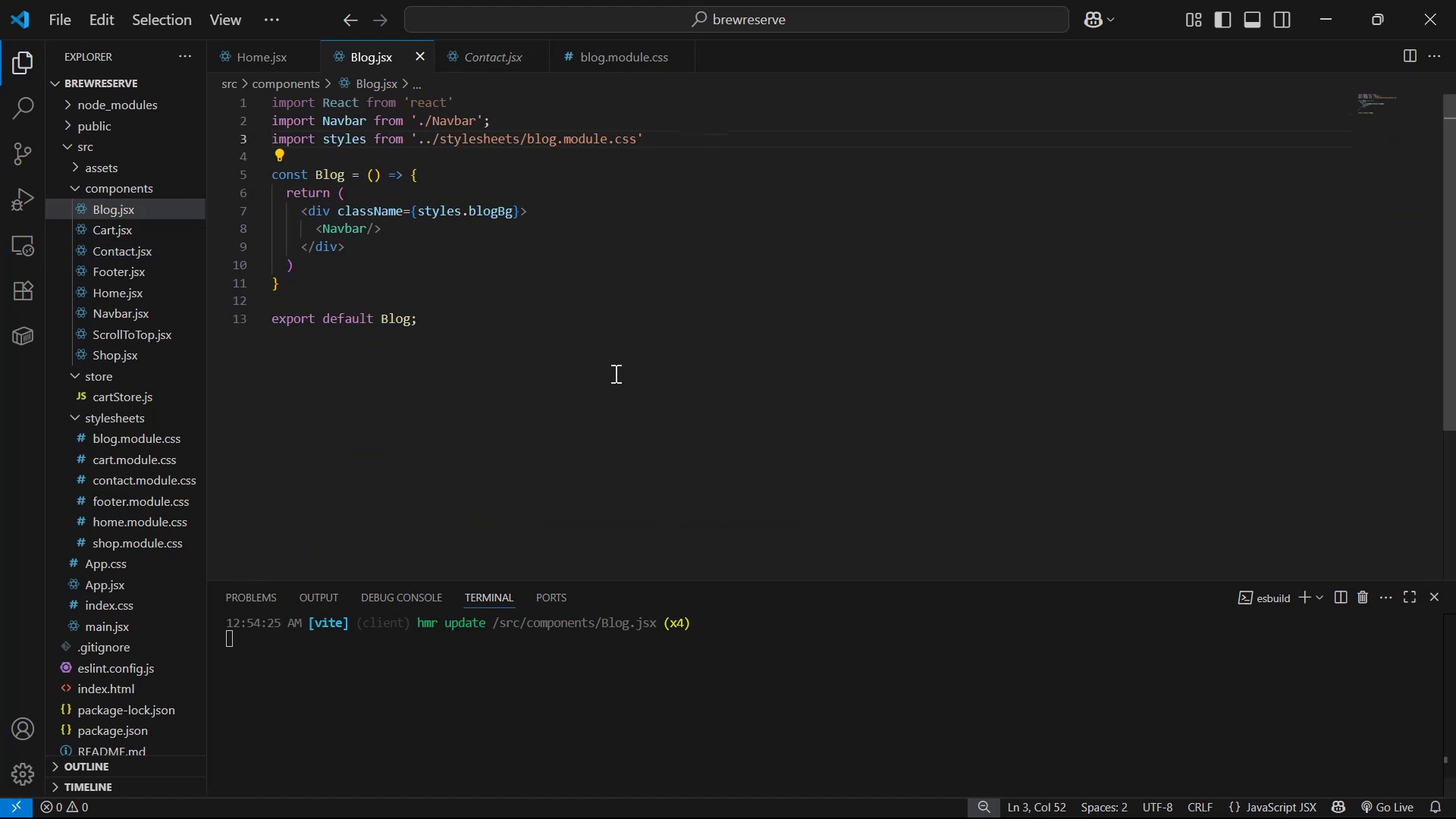 
key(Alt+Tab)
 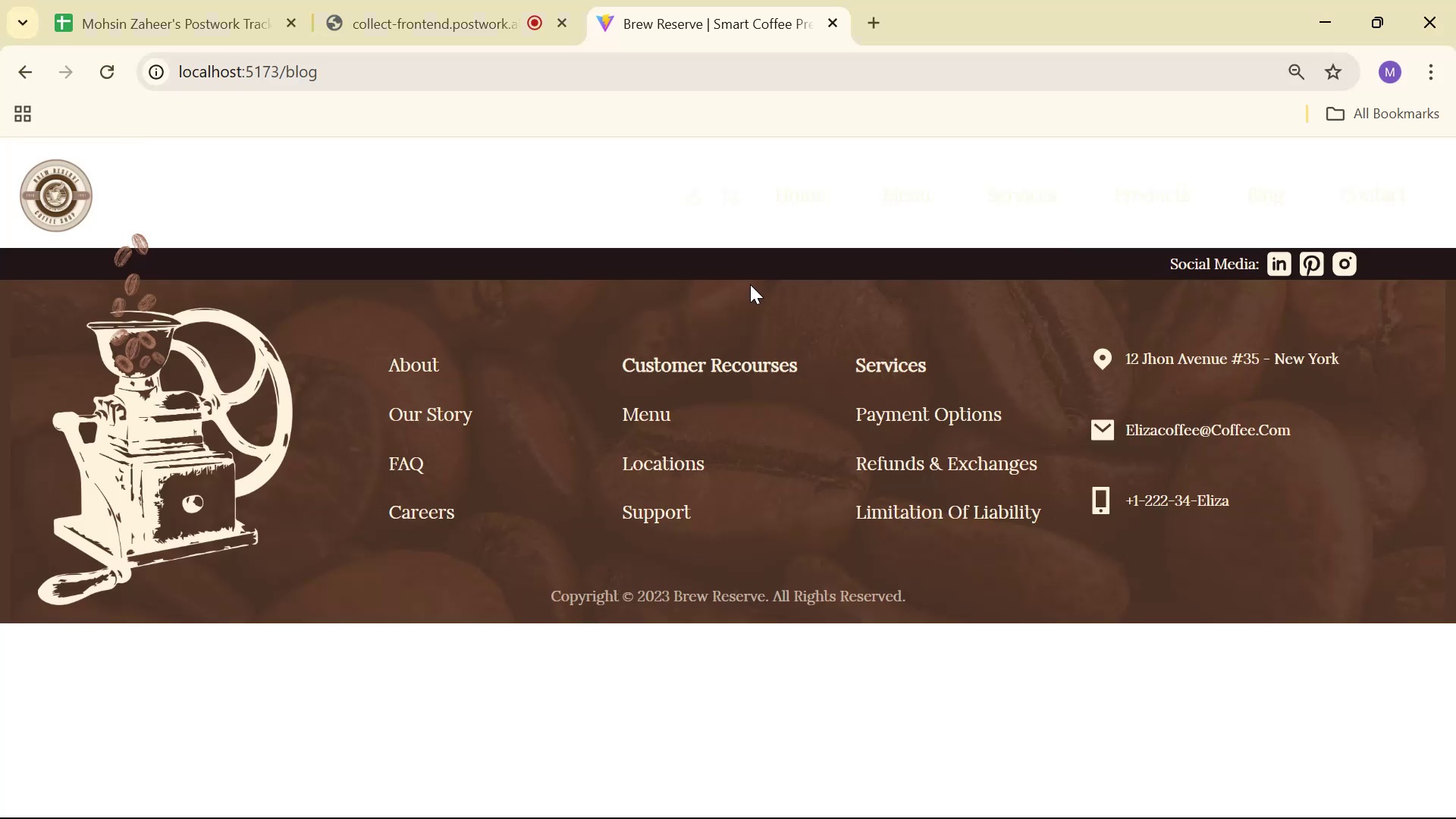 
key(Alt+AltLeft)
 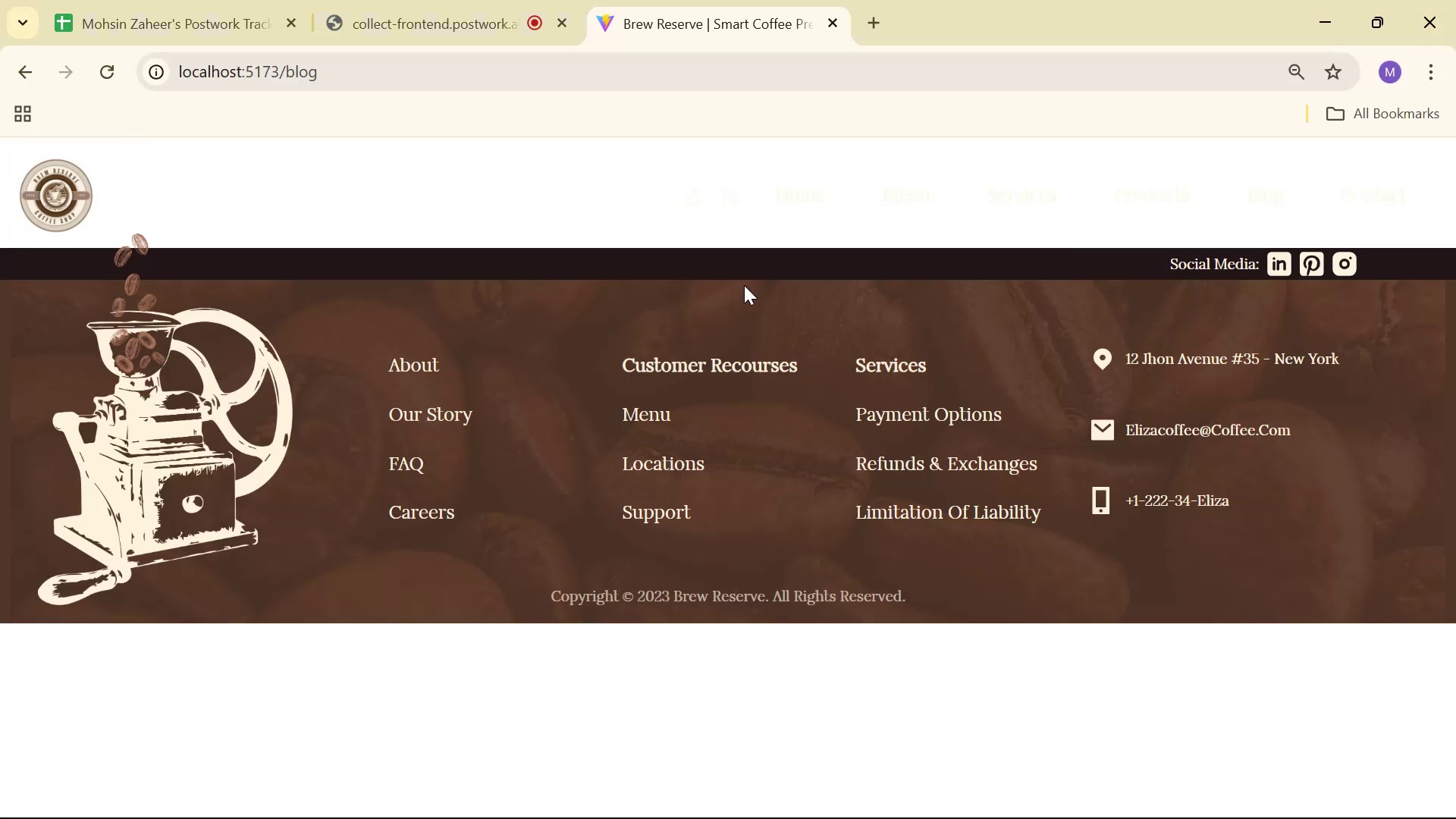 
key(Alt+Tab)
 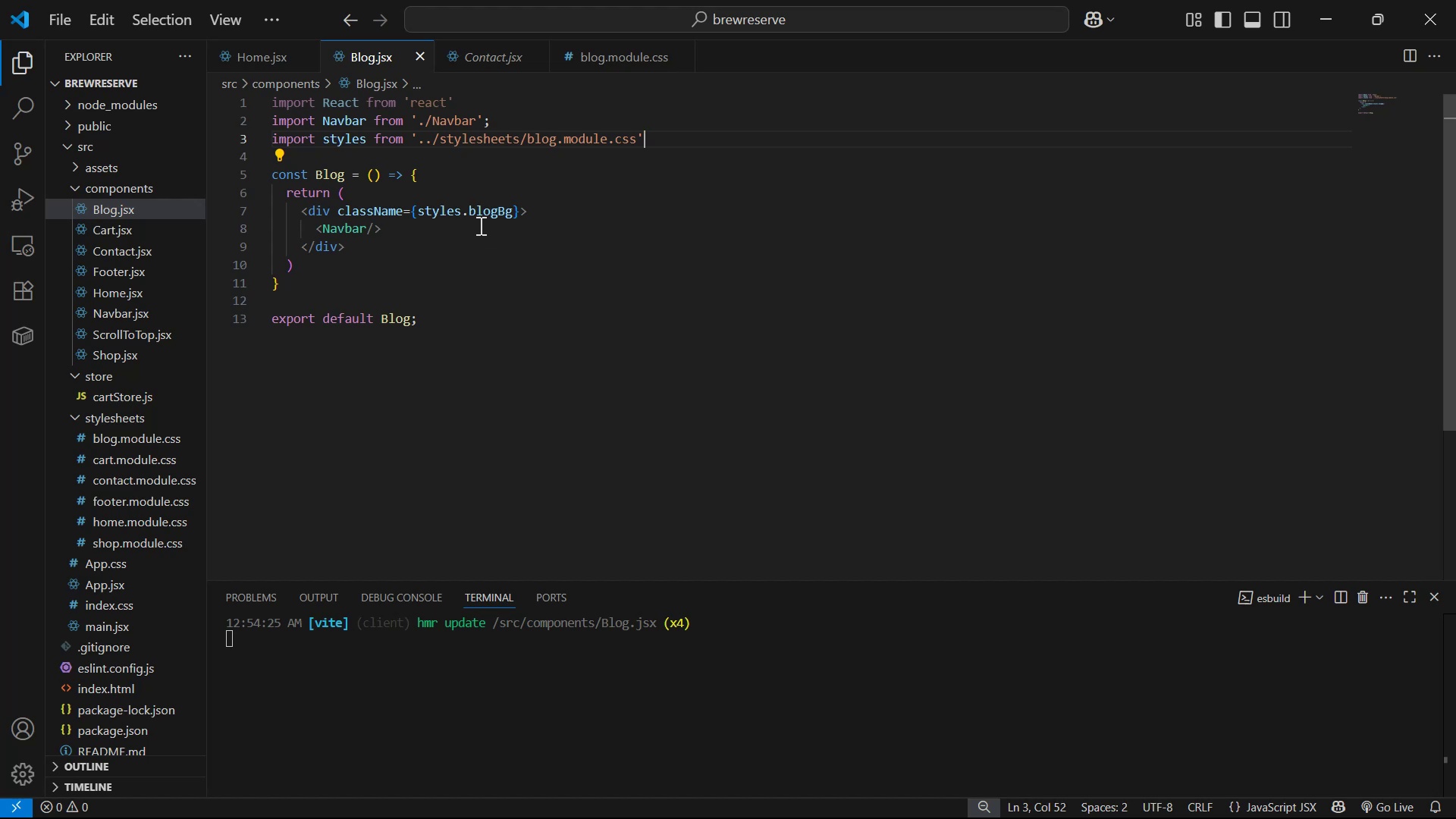 
left_click_drag(start_coordinate=[459, 209], to_coordinate=[503, 210])
 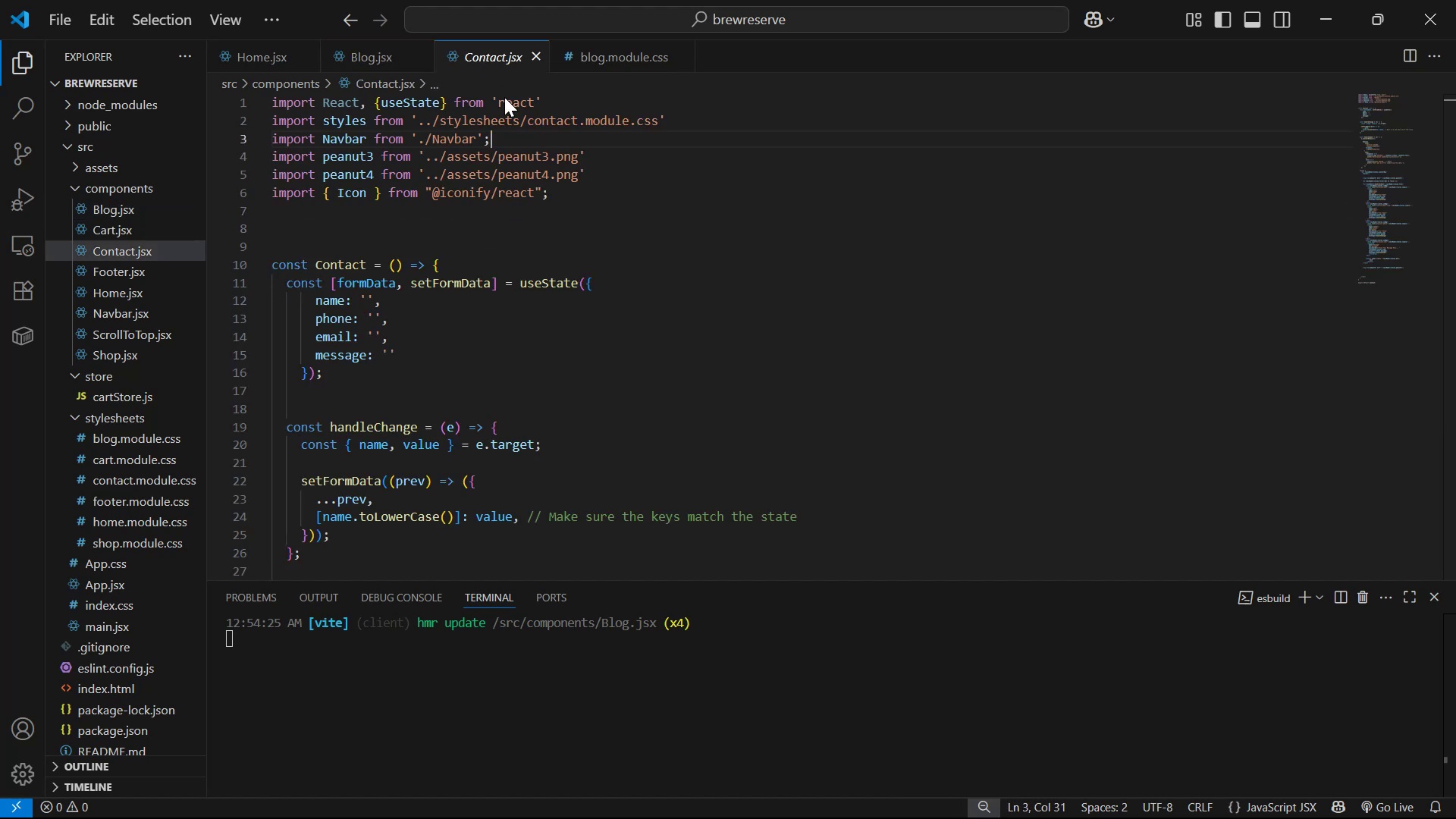 
scroll: coordinate [707, 339], scroll_direction: down, amount: 25.0
 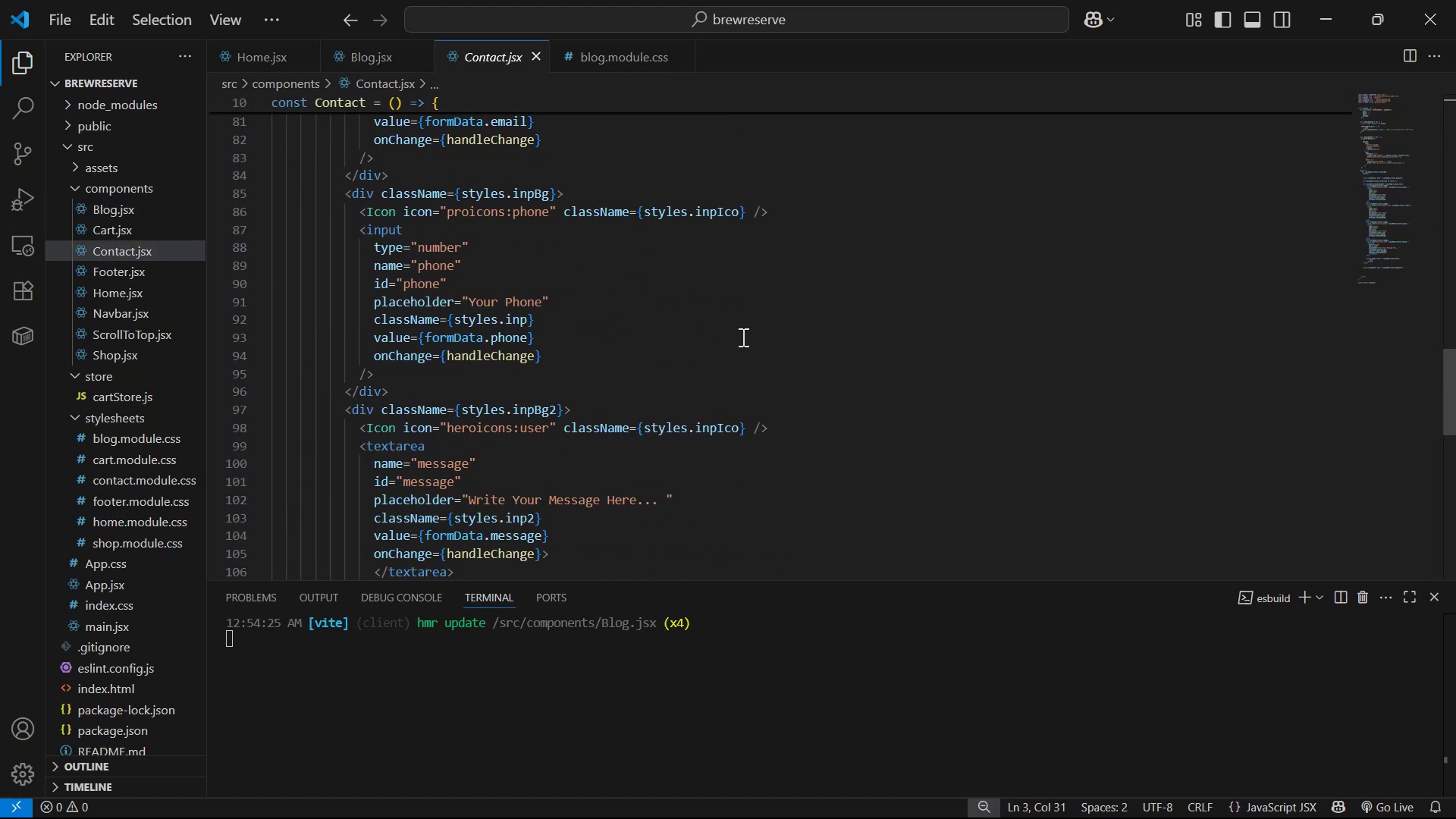 
scroll: coordinate [782, 342], scroll_direction: up, amount: 11.0
 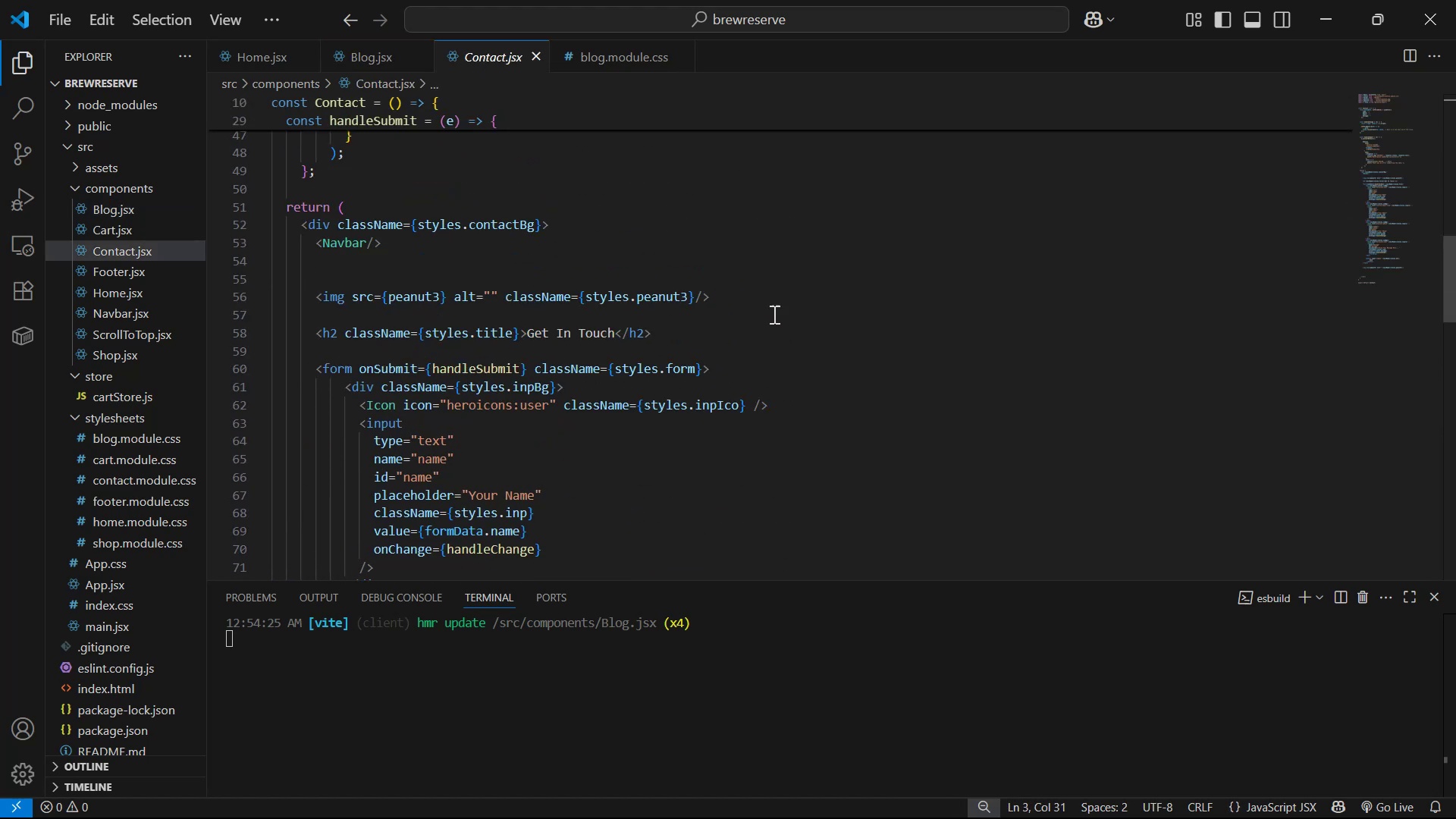 
left_click([770, 302])
 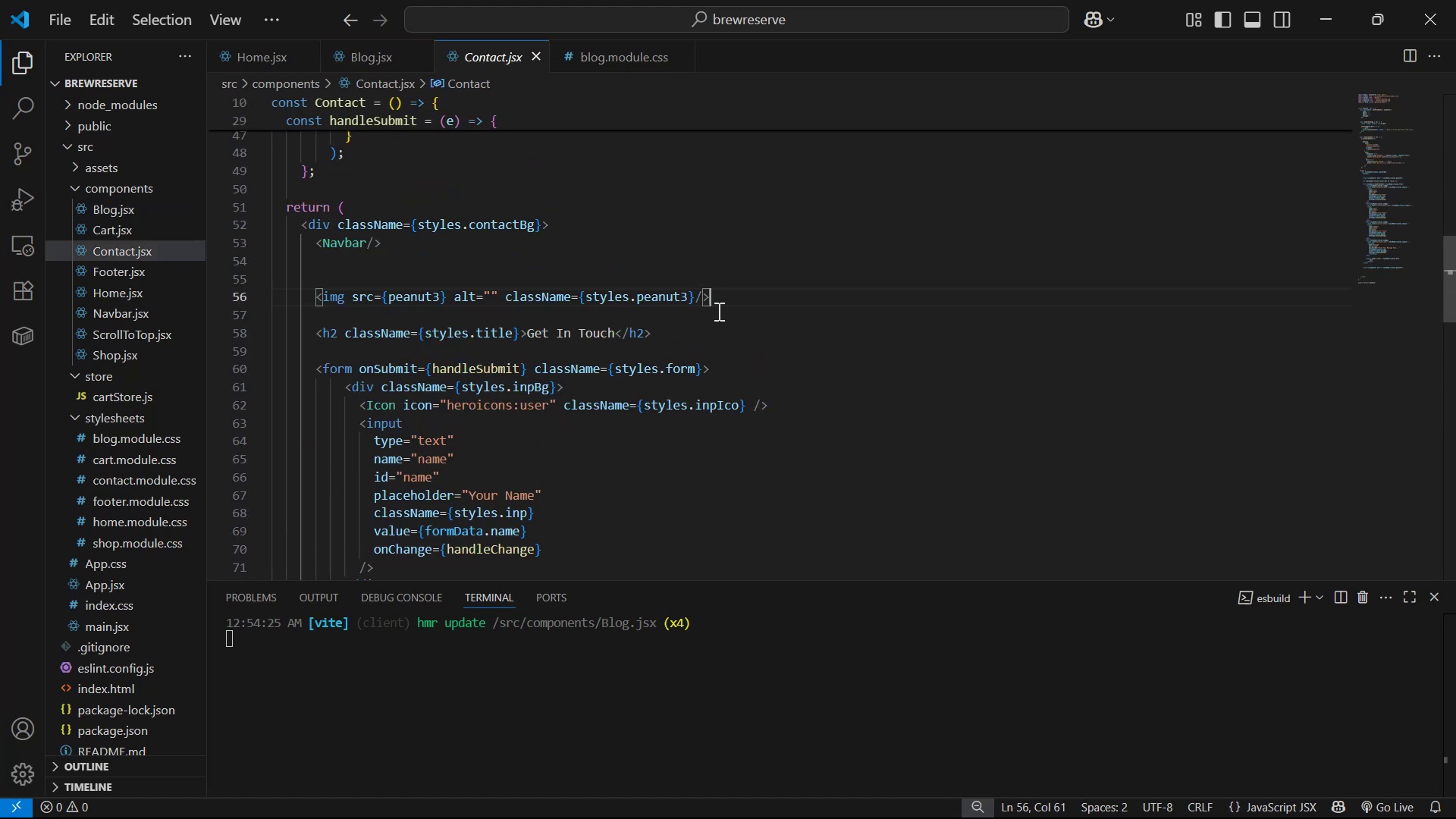 
double_click([714, 324])
 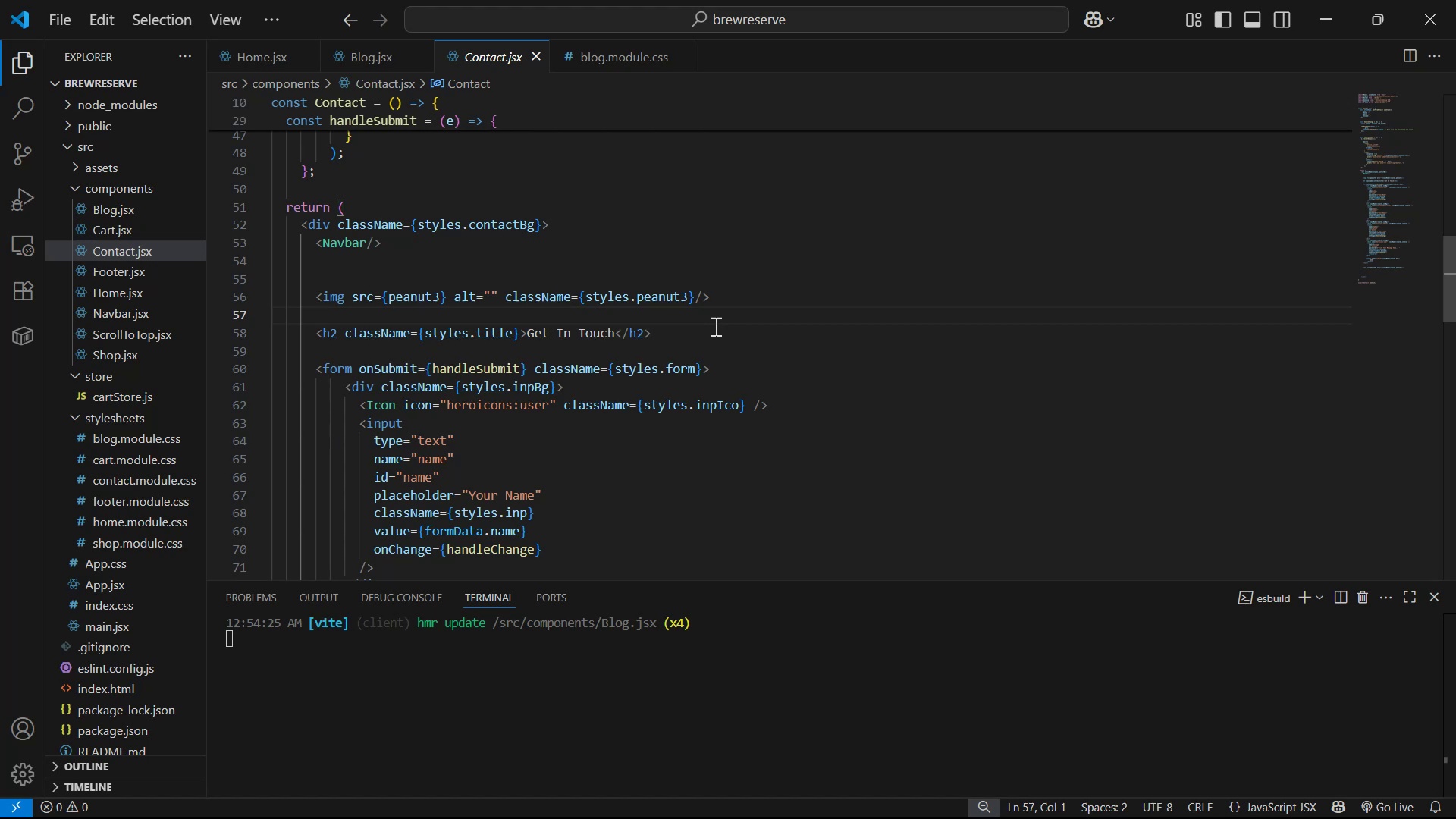 
triple_click([716, 334])
 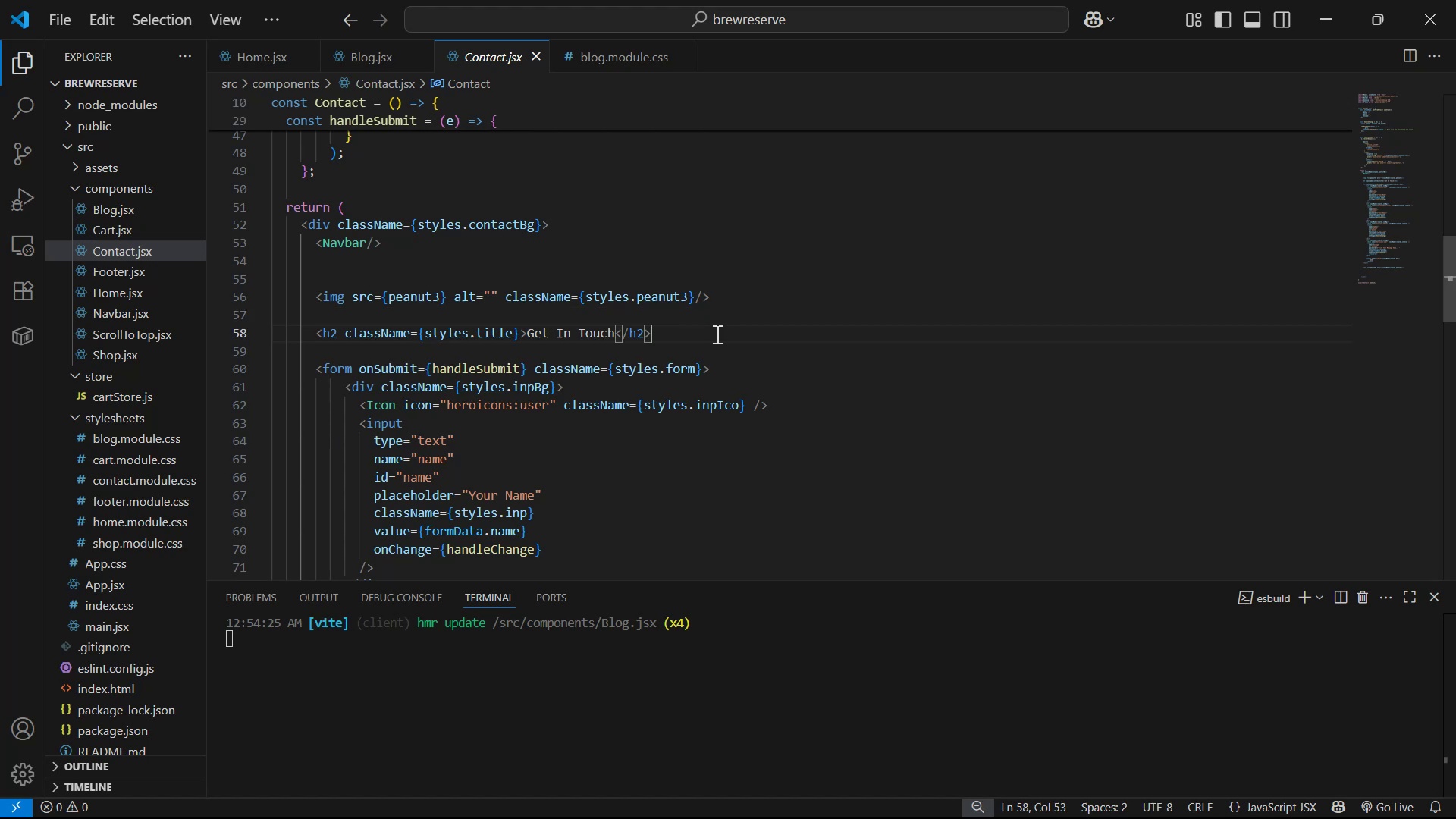 
key(Control+C)
 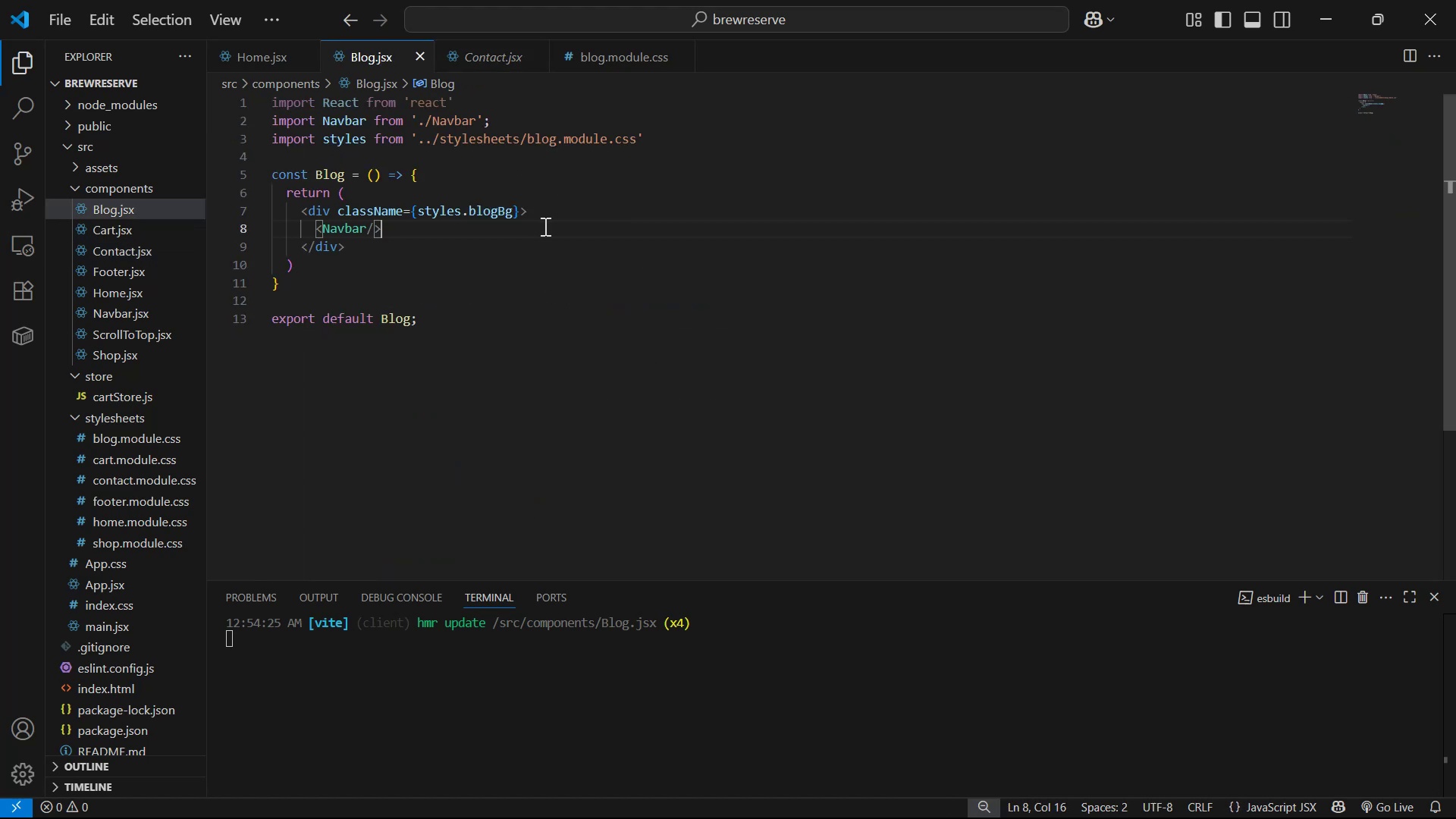 
key(Enter)
 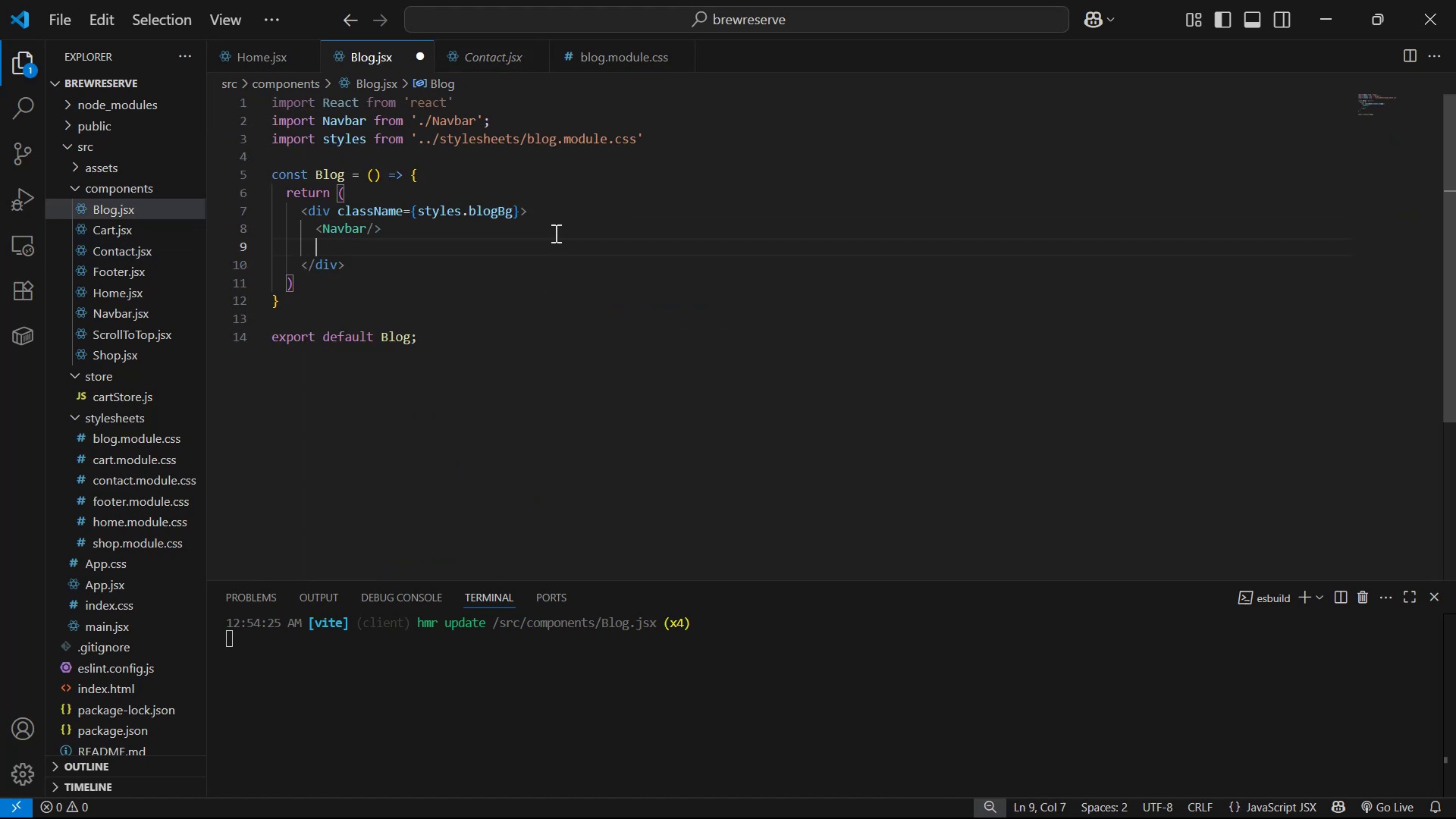 
key(Enter)
 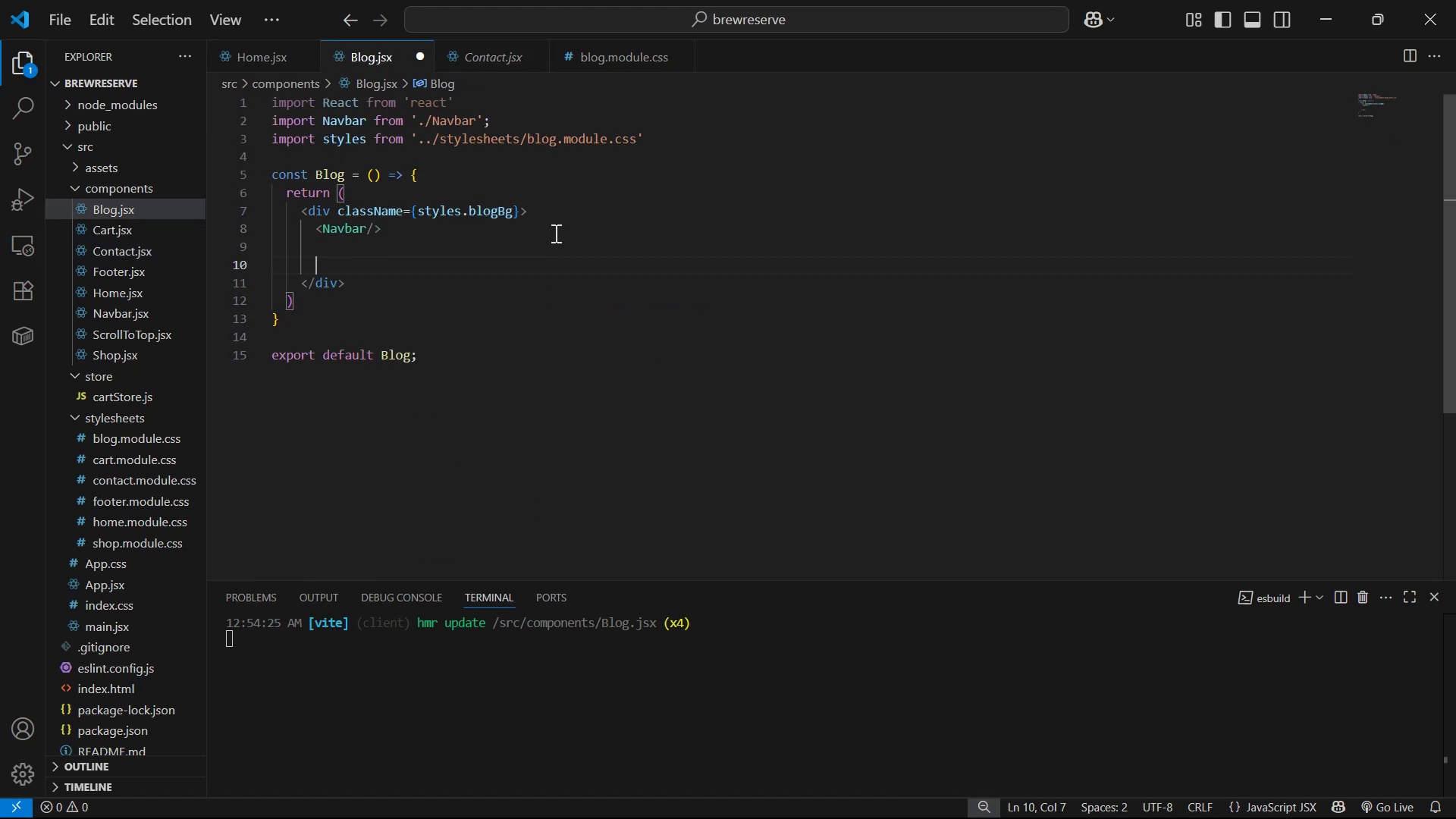 
key(Control+V)
 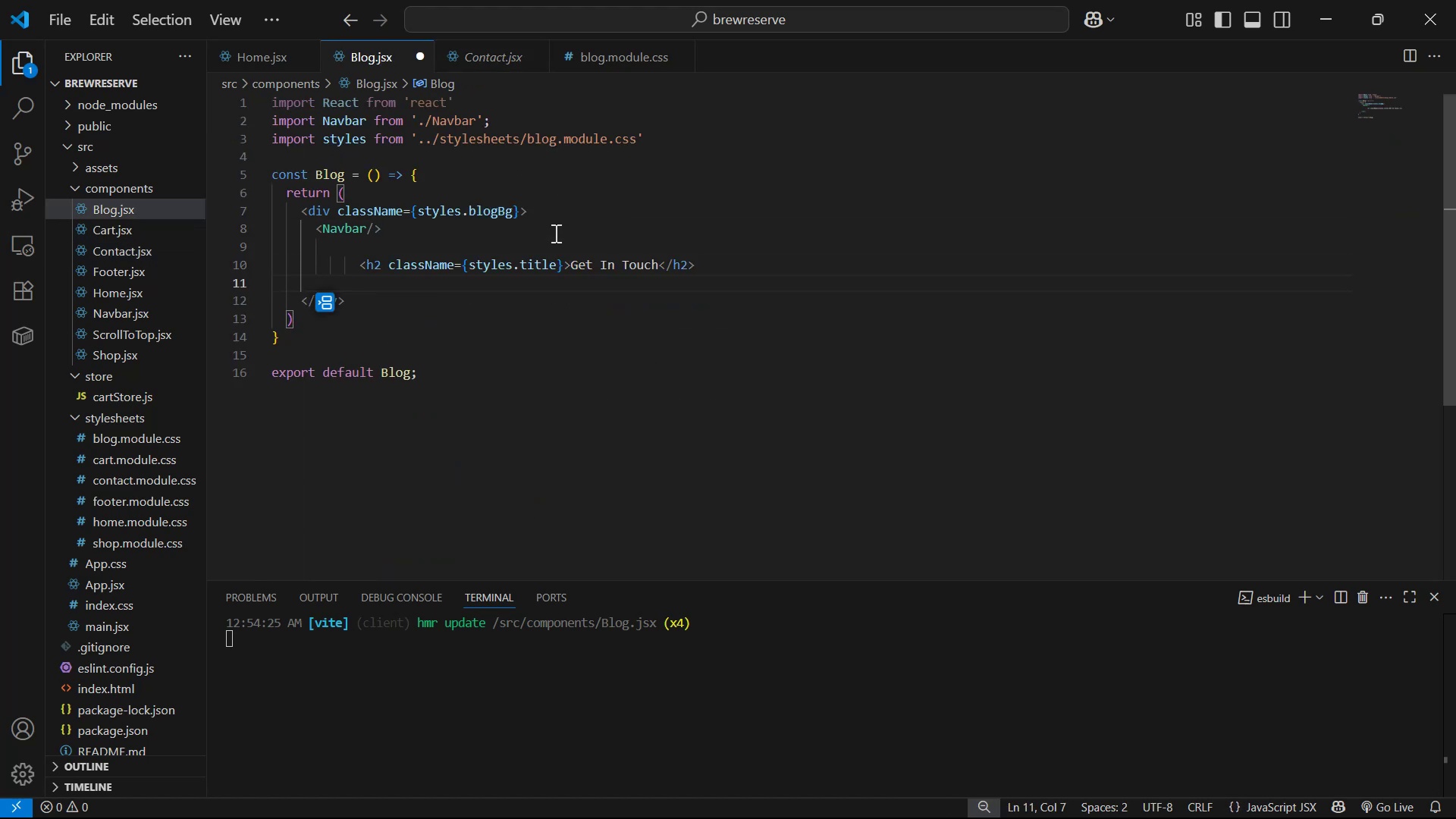 
key(Enter)
 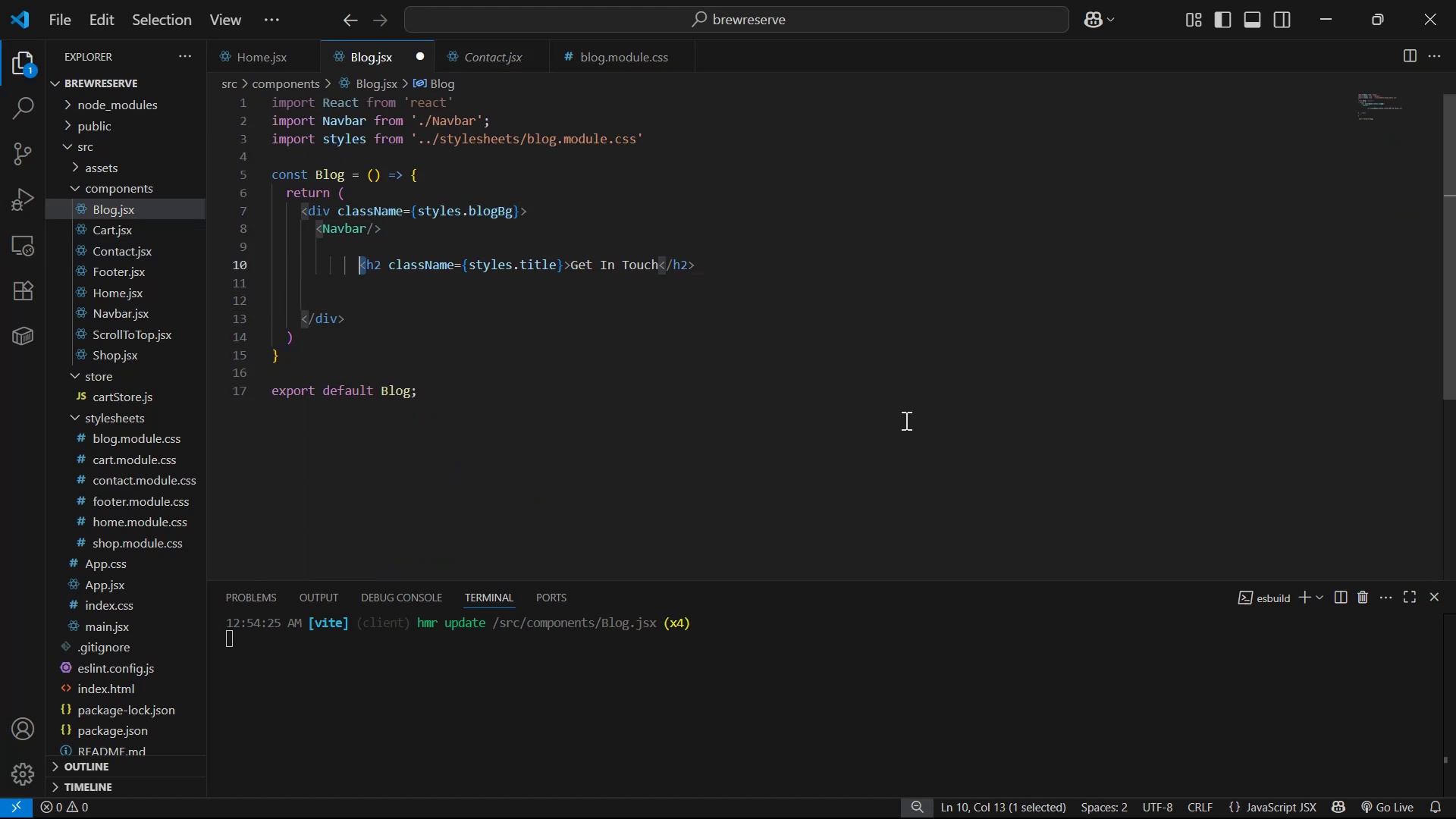 
key(ArrowLeft)
 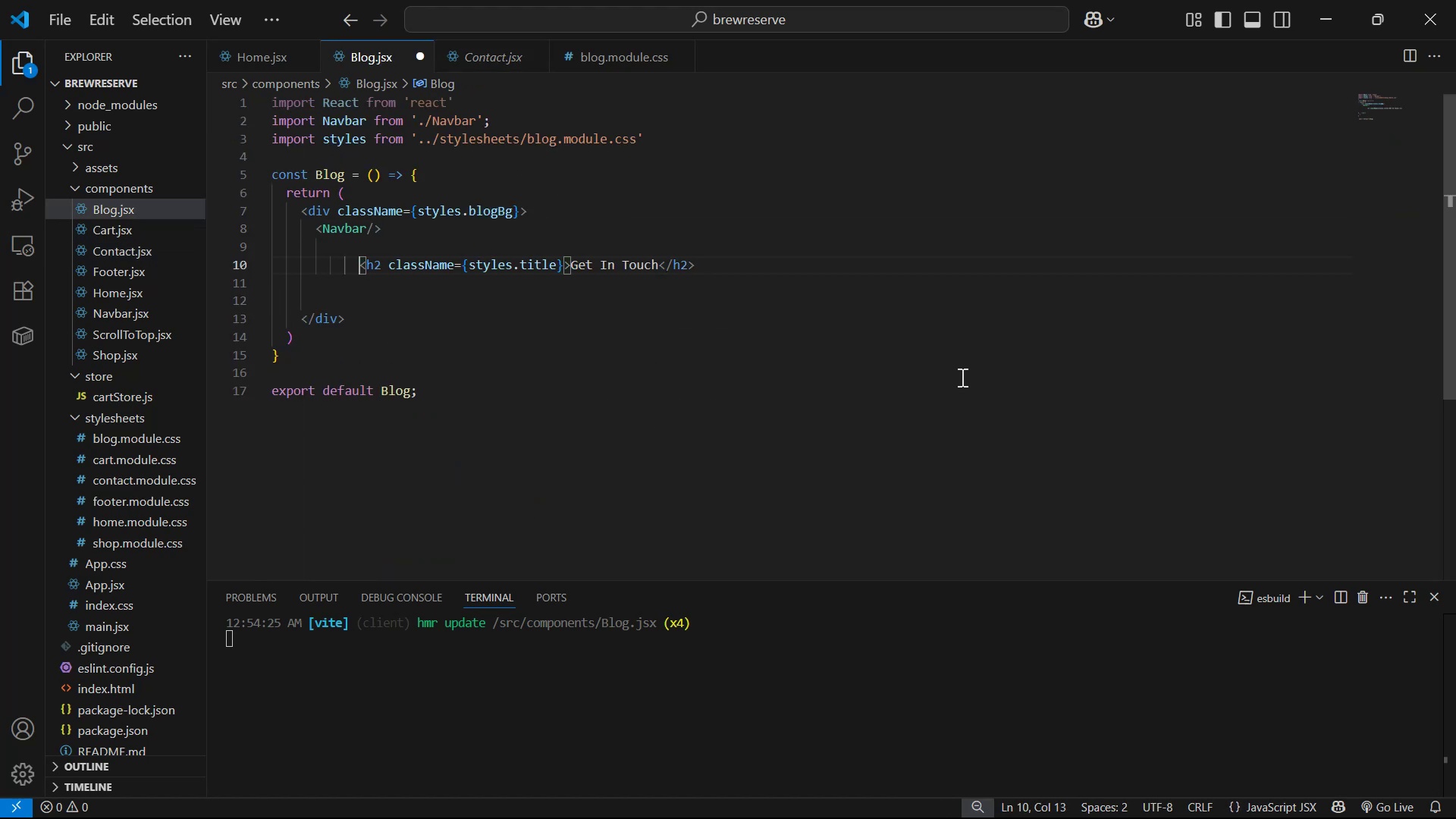 
key(Backspace)
 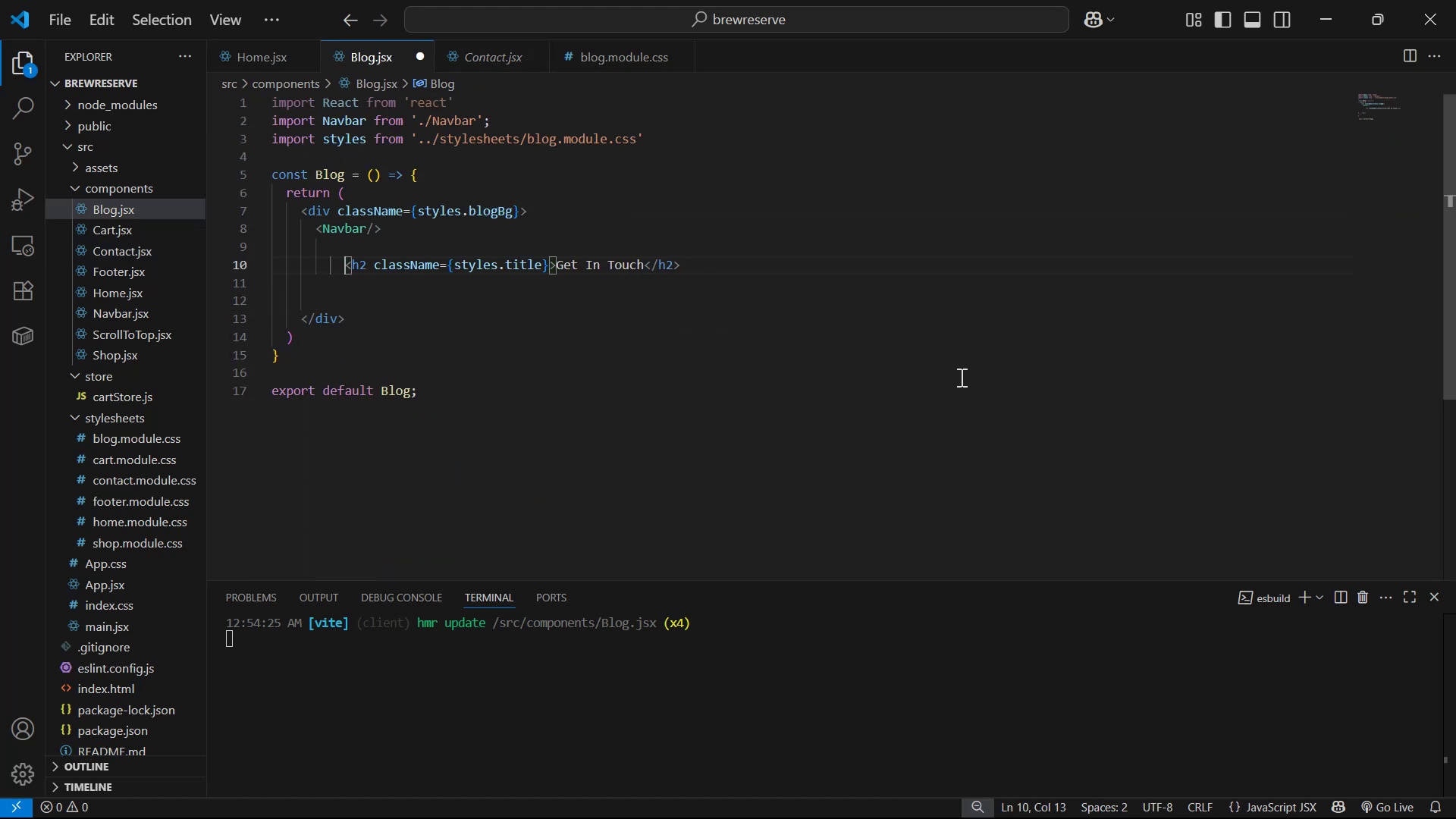 
key(Backspace)
 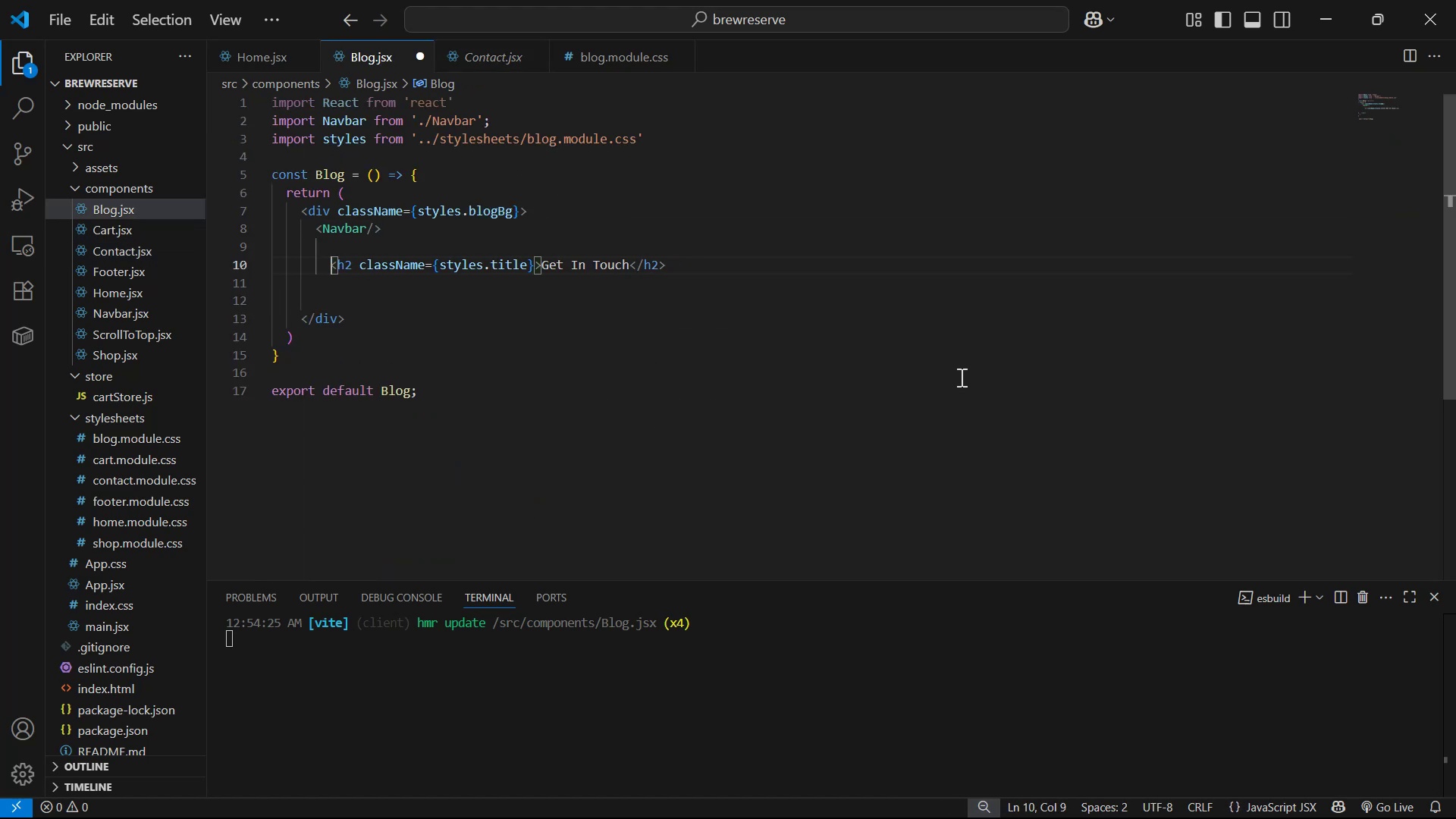 
key(Backspace)
 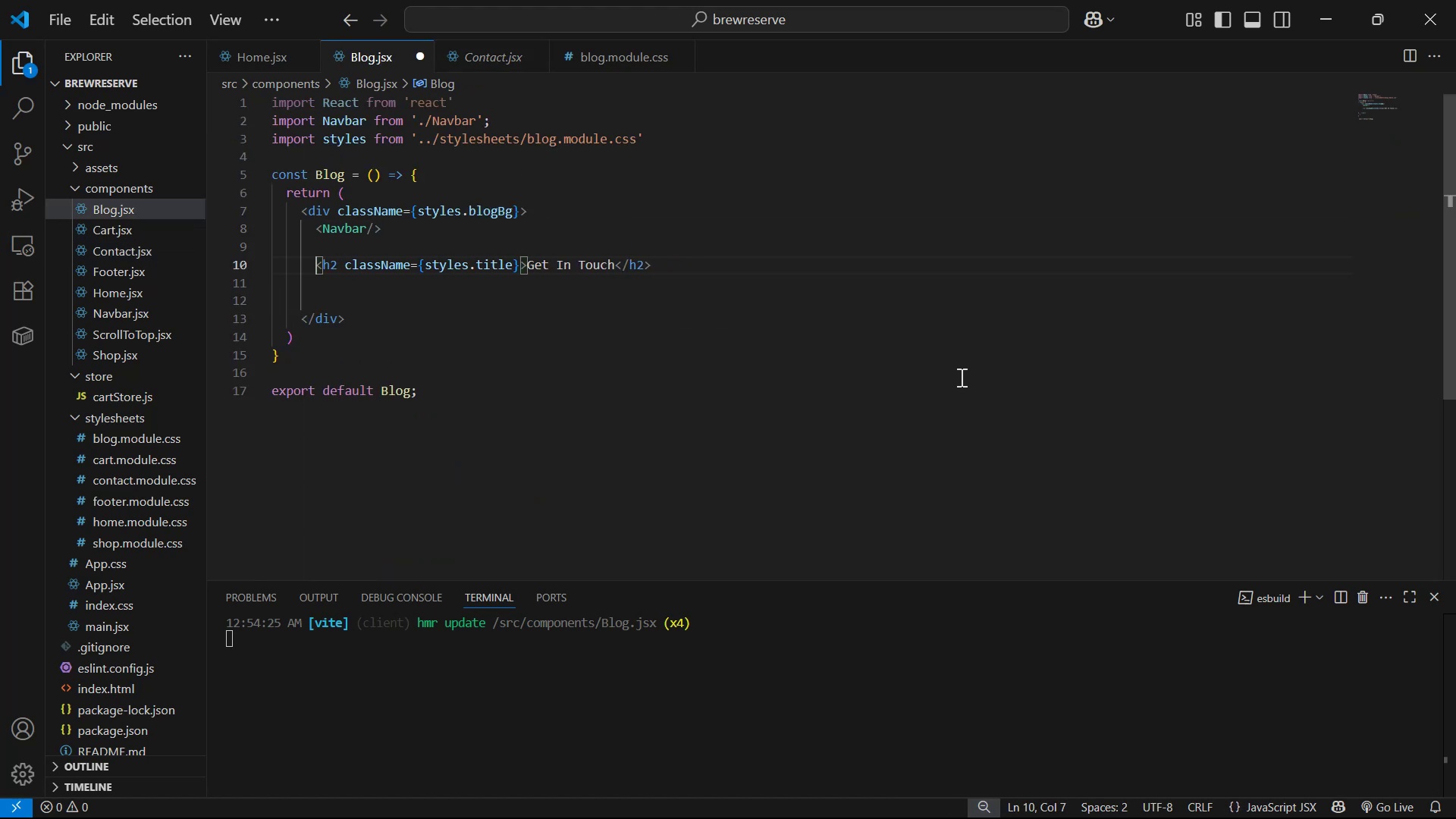 
key(Backspace)
 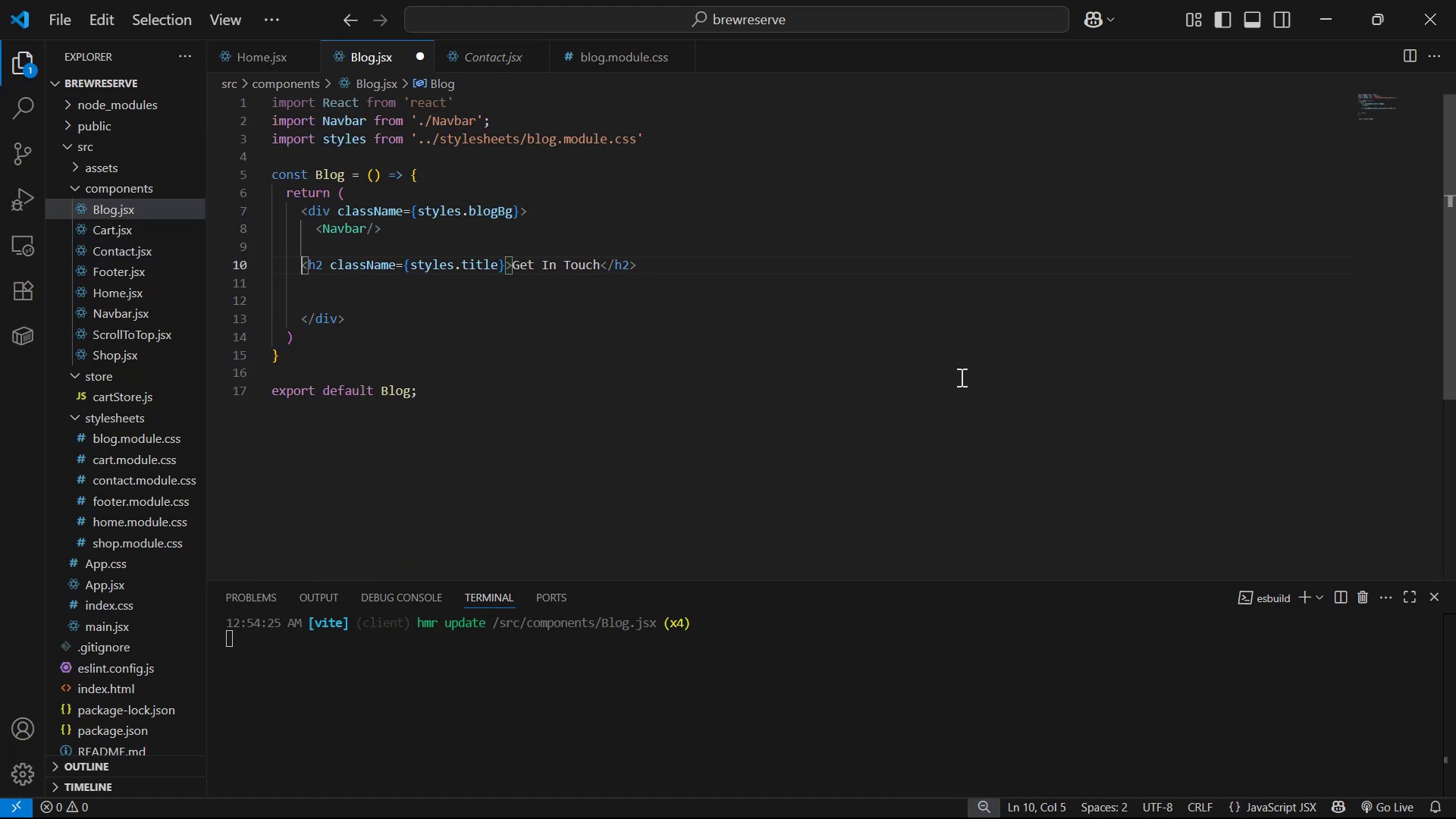 
key(Tab)
 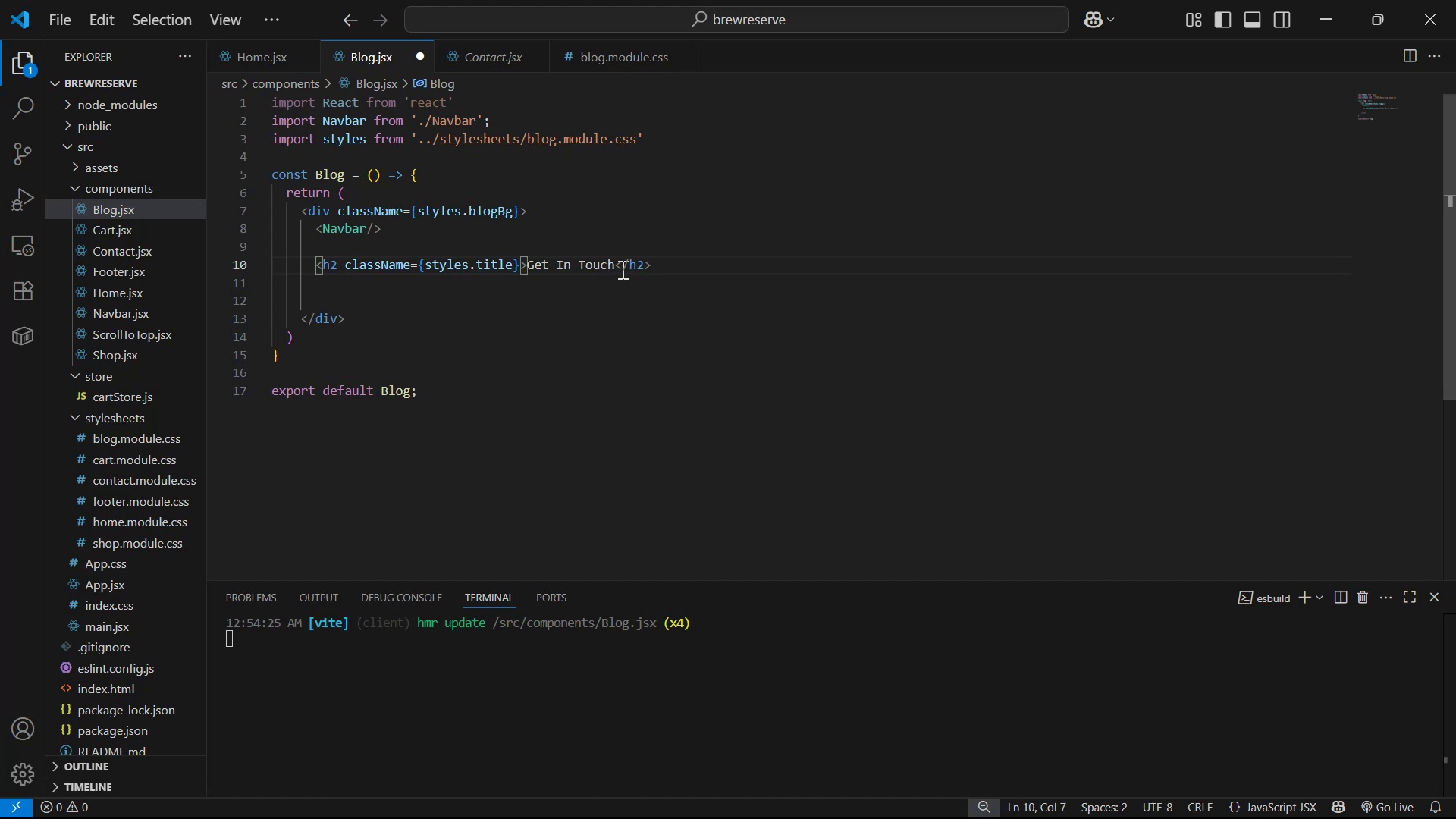 
left_click_drag(start_coordinate=[617, 265], to_coordinate=[515, 259])
 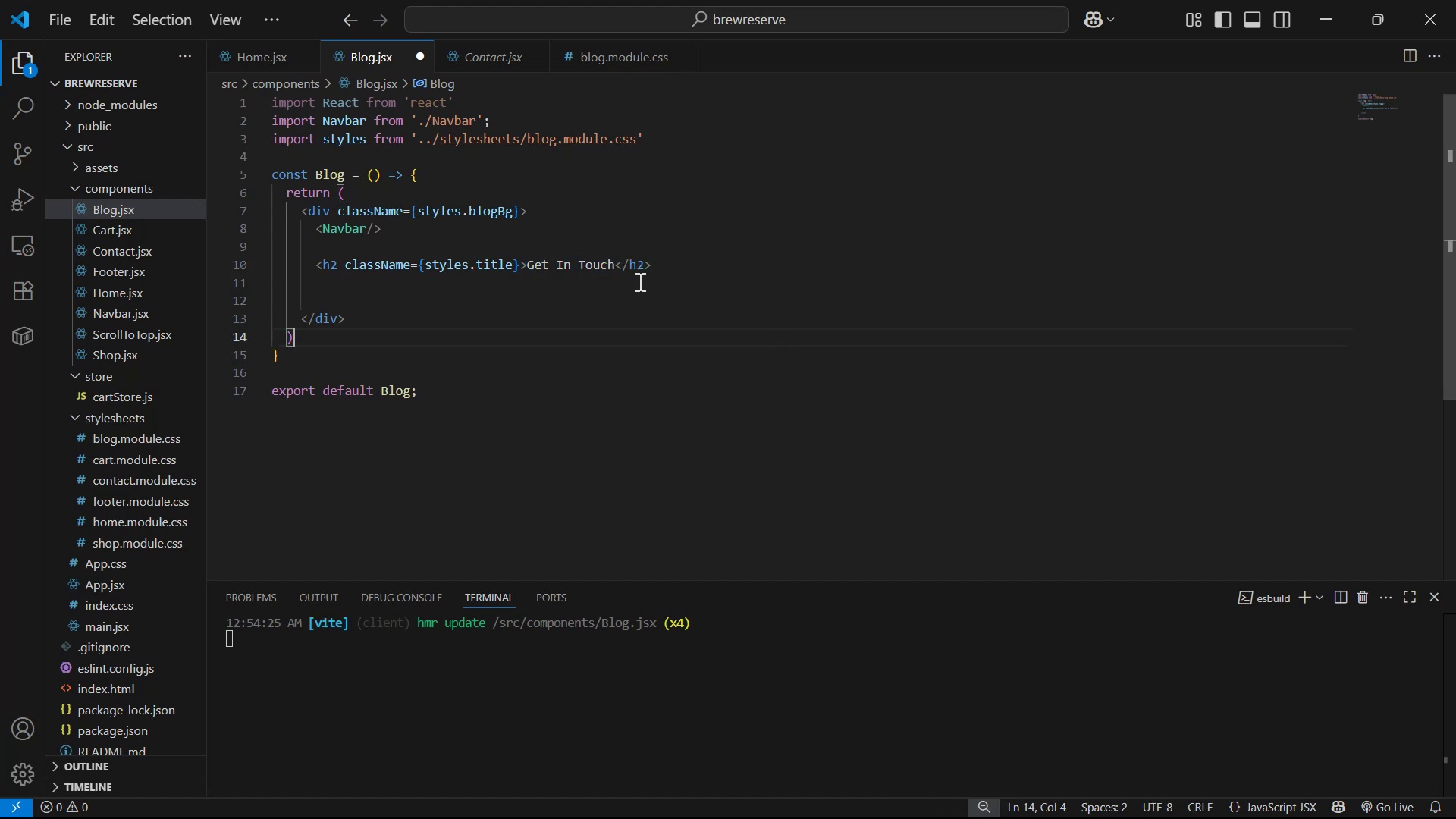 
left_click_drag(start_coordinate=[613, 268], to_coordinate=[526, 259])
 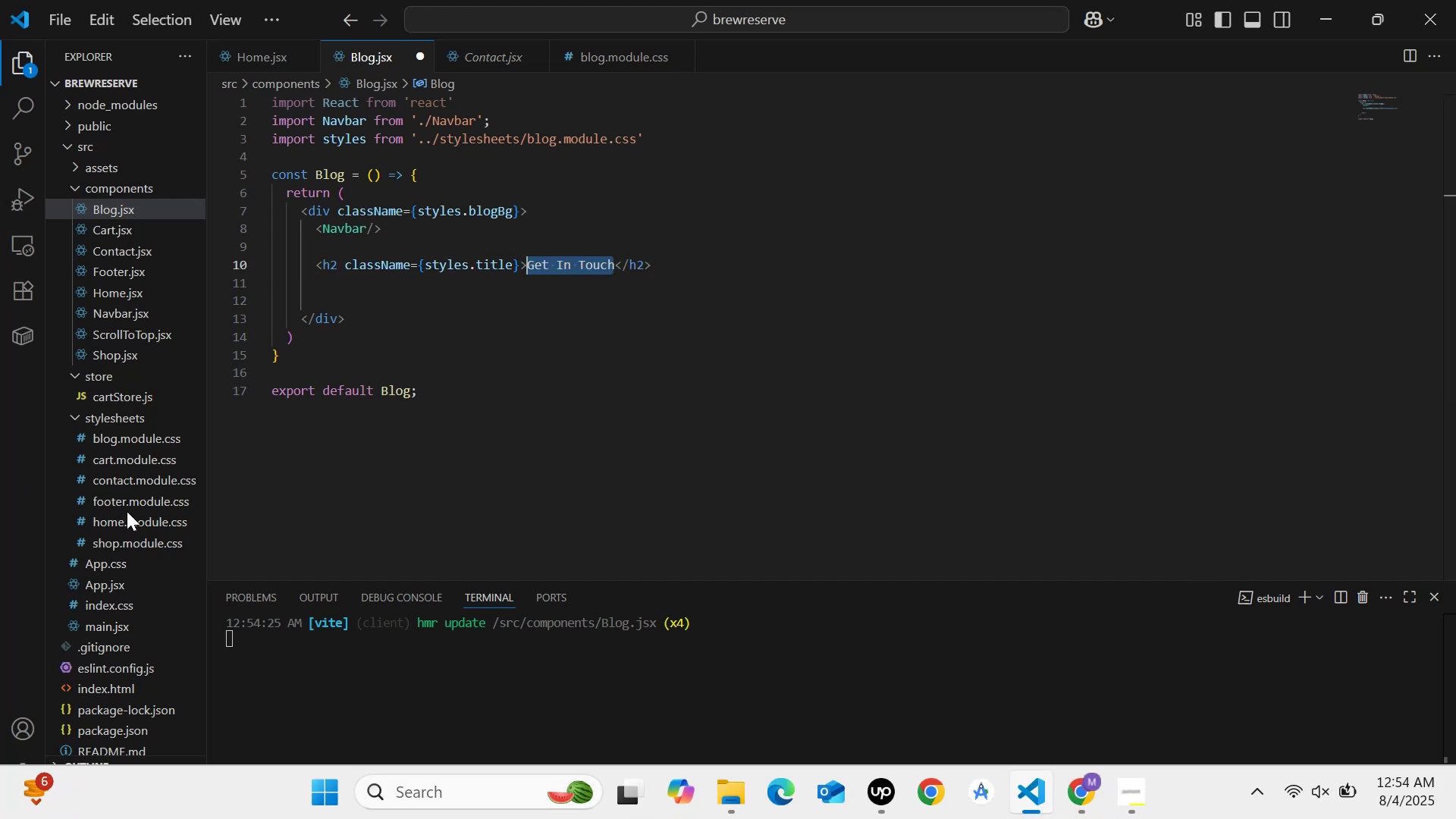 
key(Backspace)
type(o)
key(Backspace)
type(Our Blos)
key(Backspace)
type(gs )
key(Backspace)
 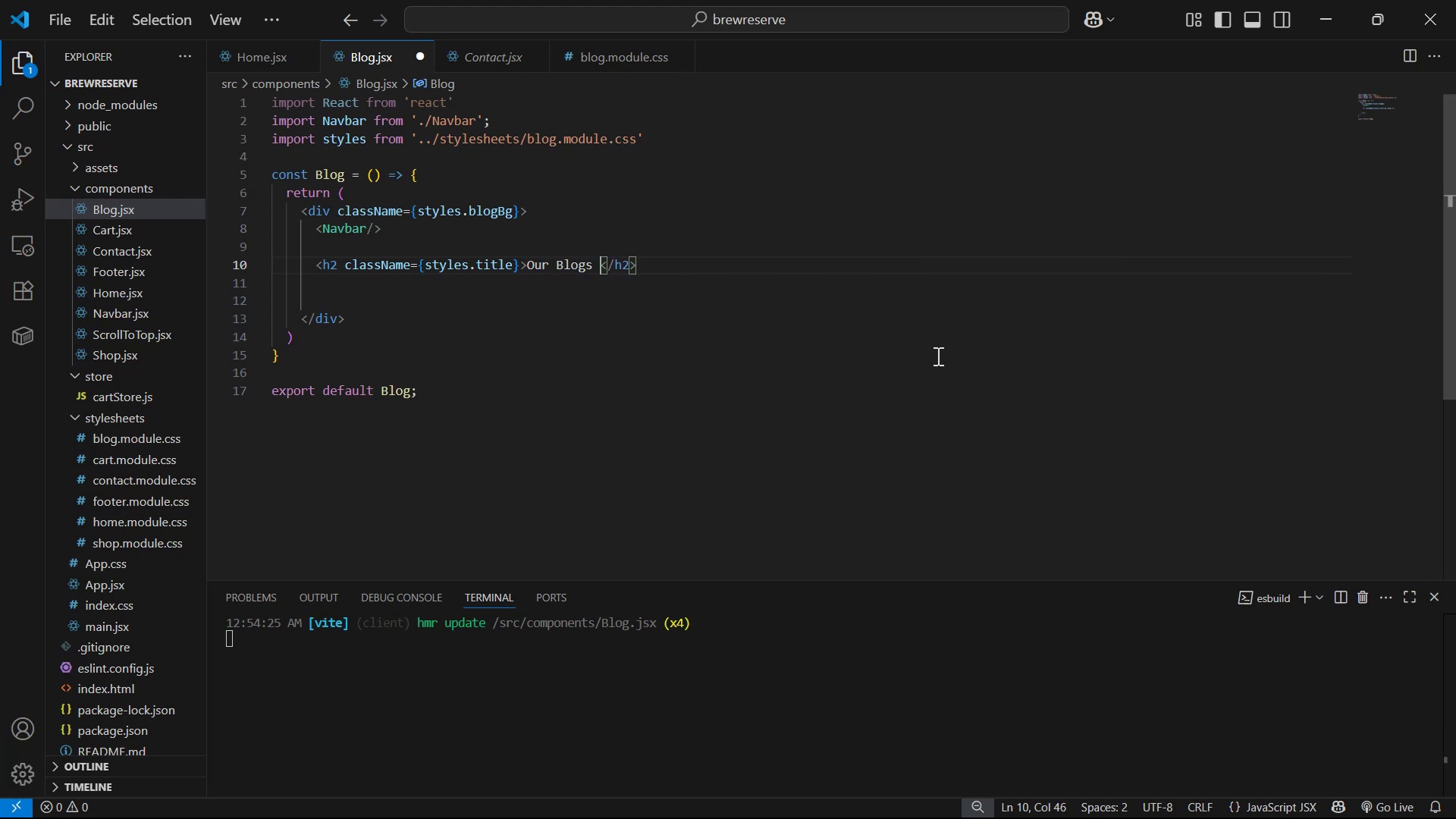 
key(Control+S)
 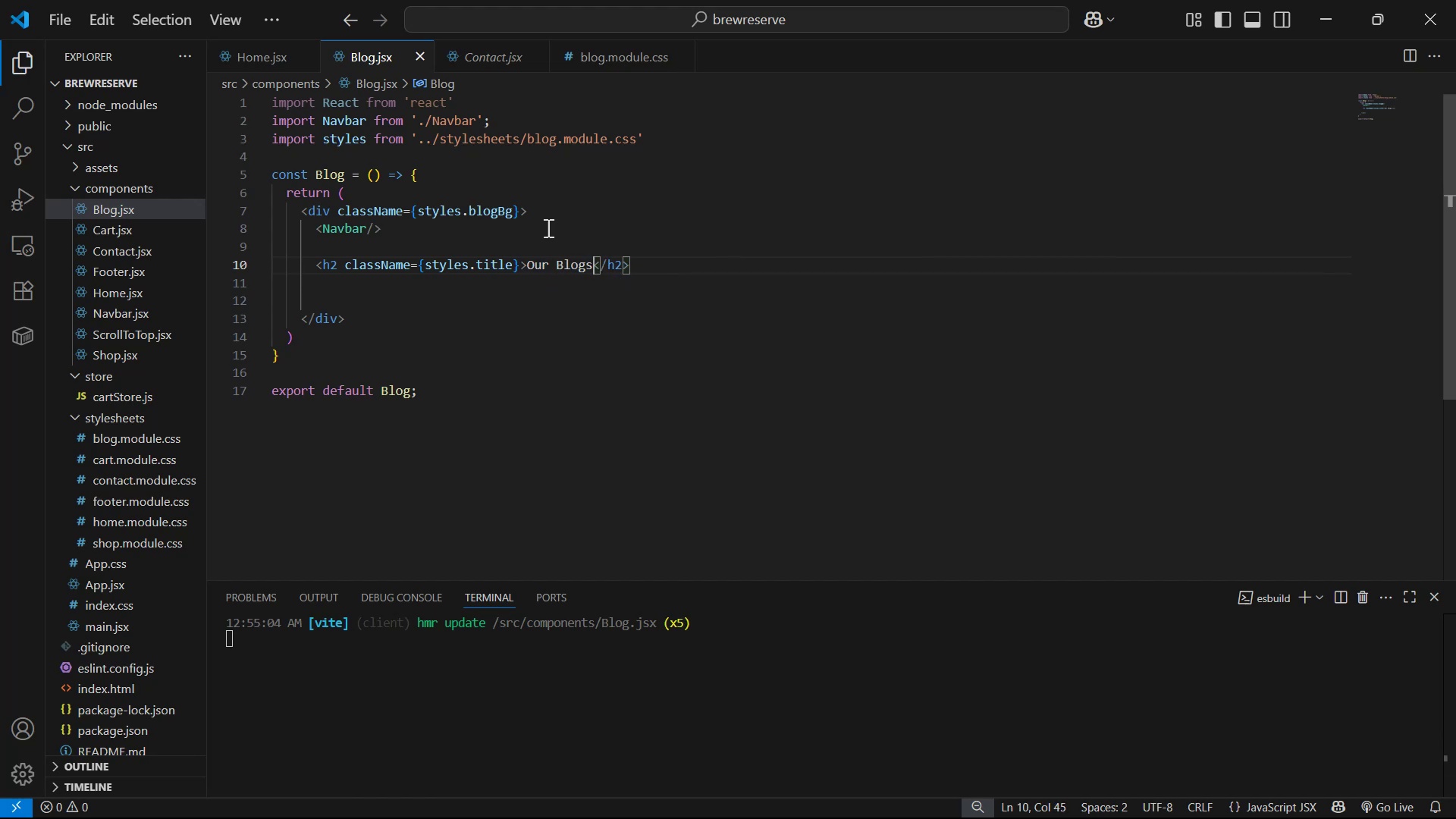 
left_click([692, 255])
 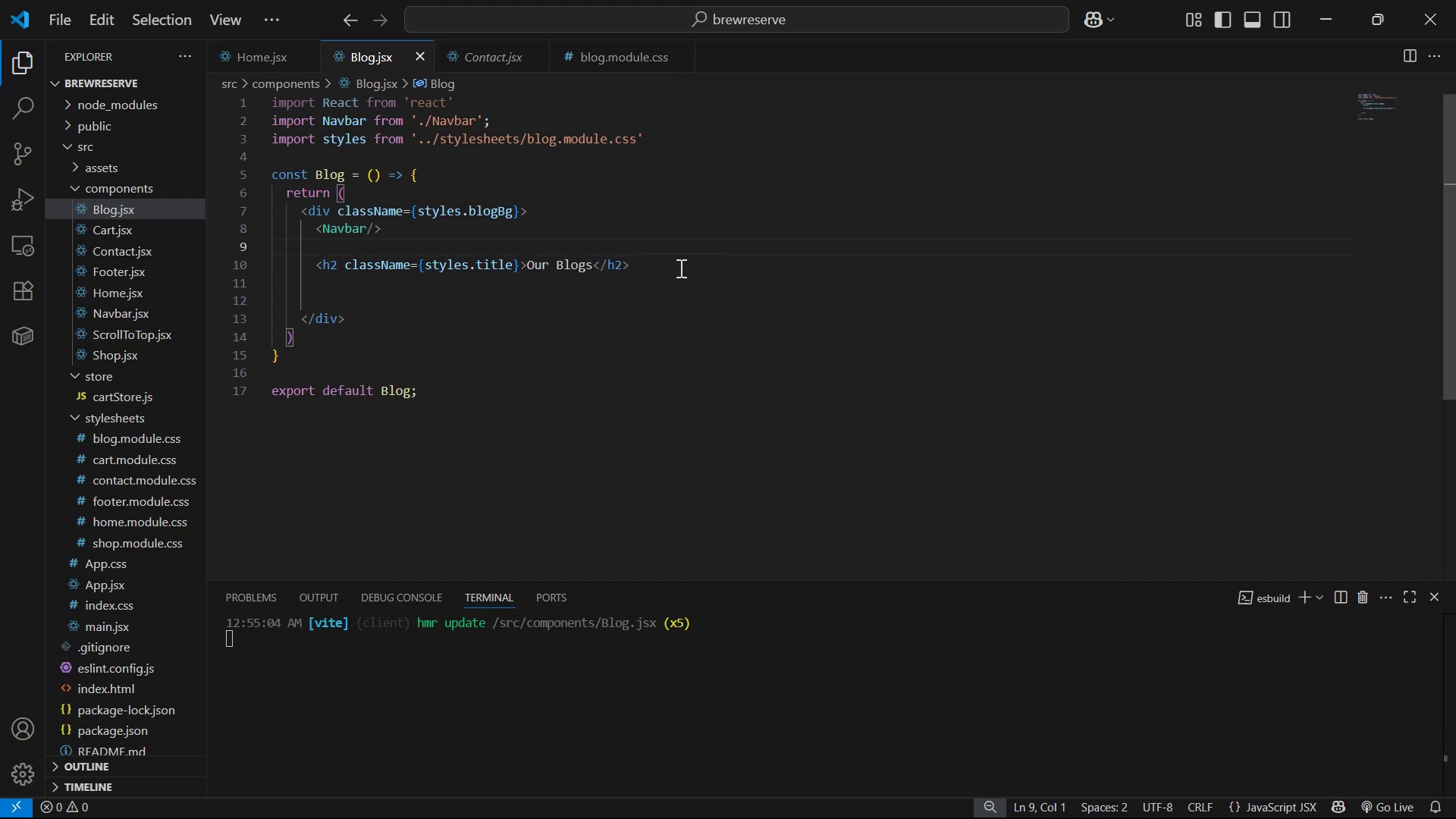 
left_click([678, 265])
 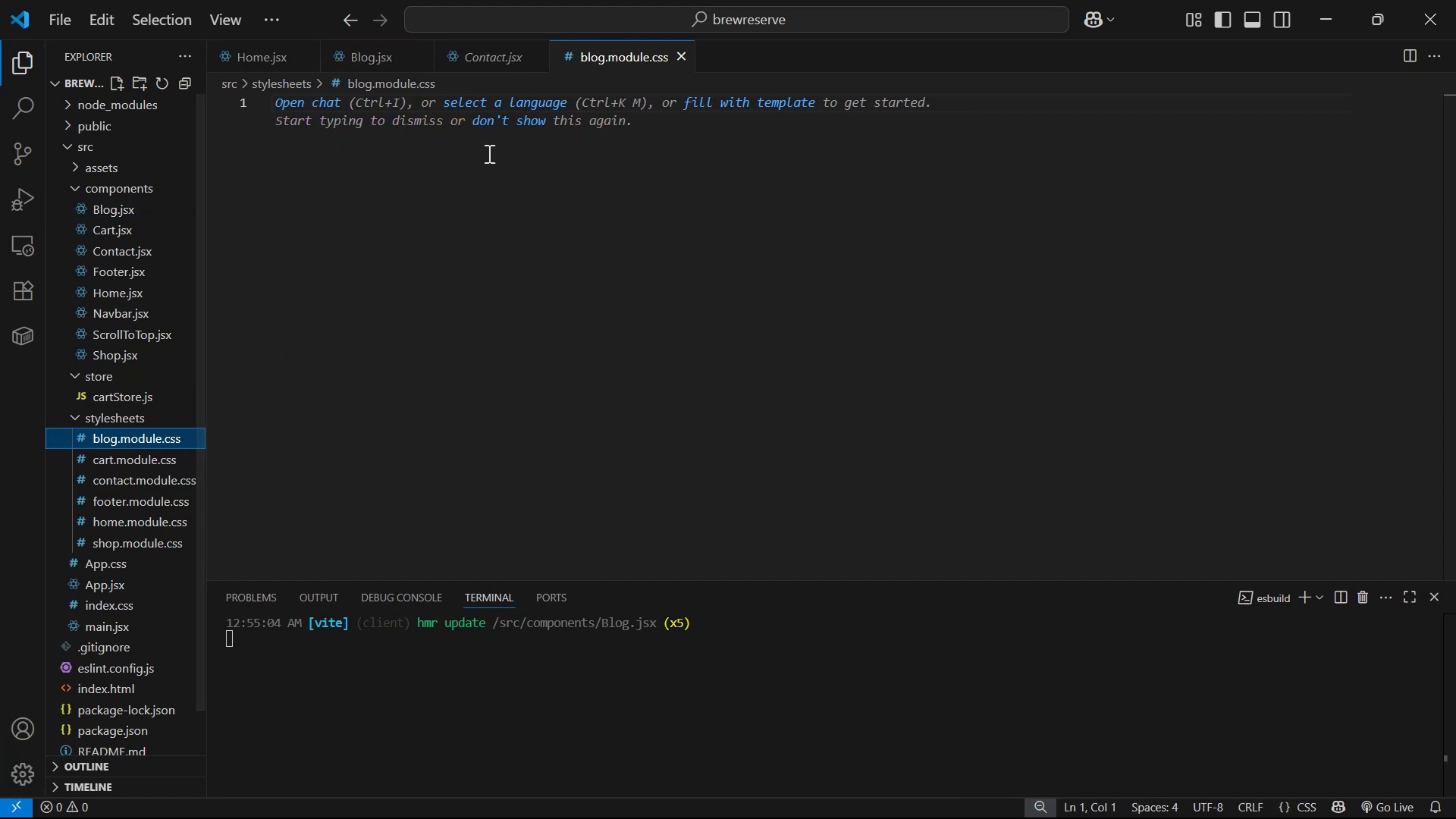 
wait(5.33)
 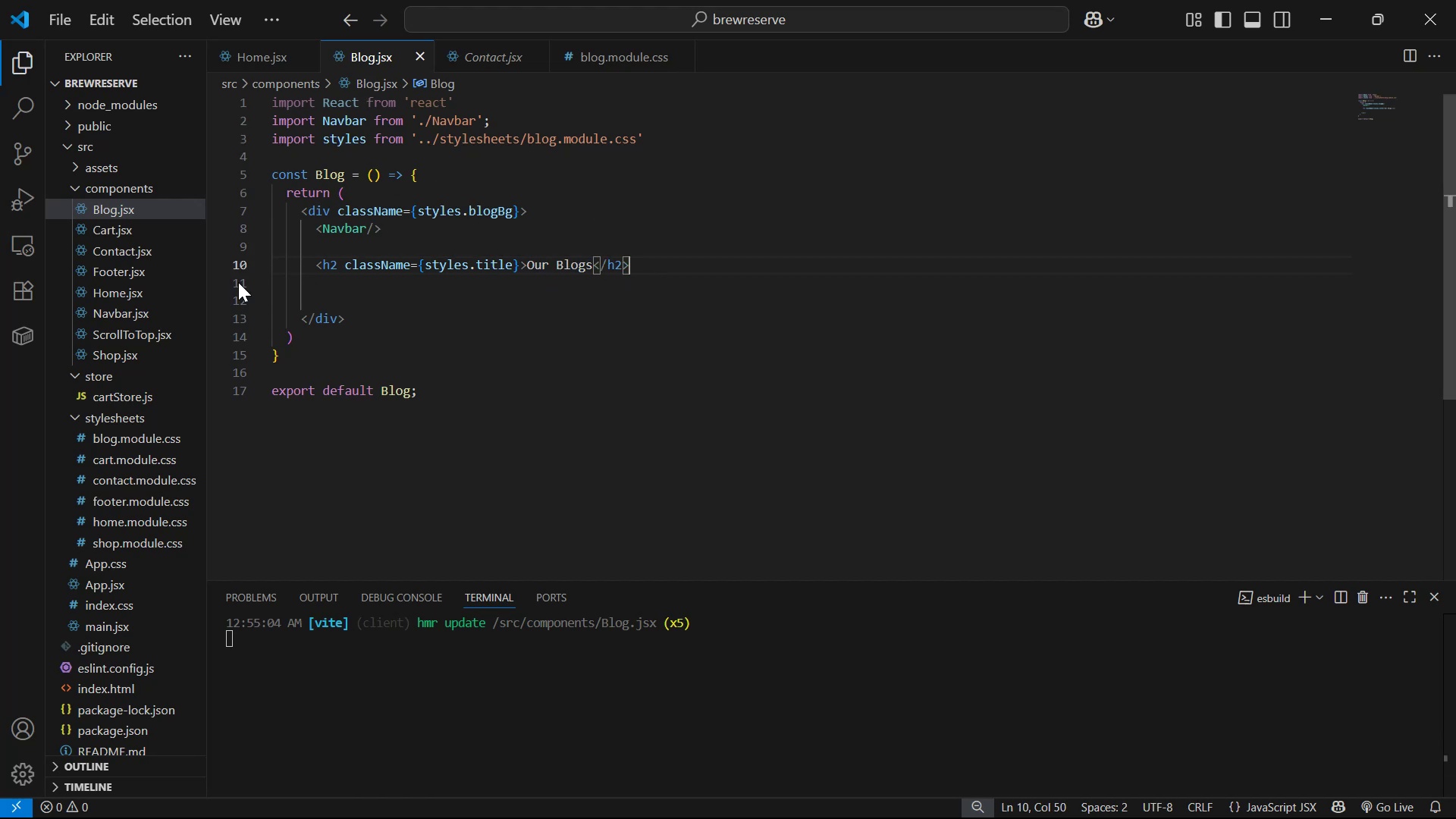 
left_click([495, 372])
 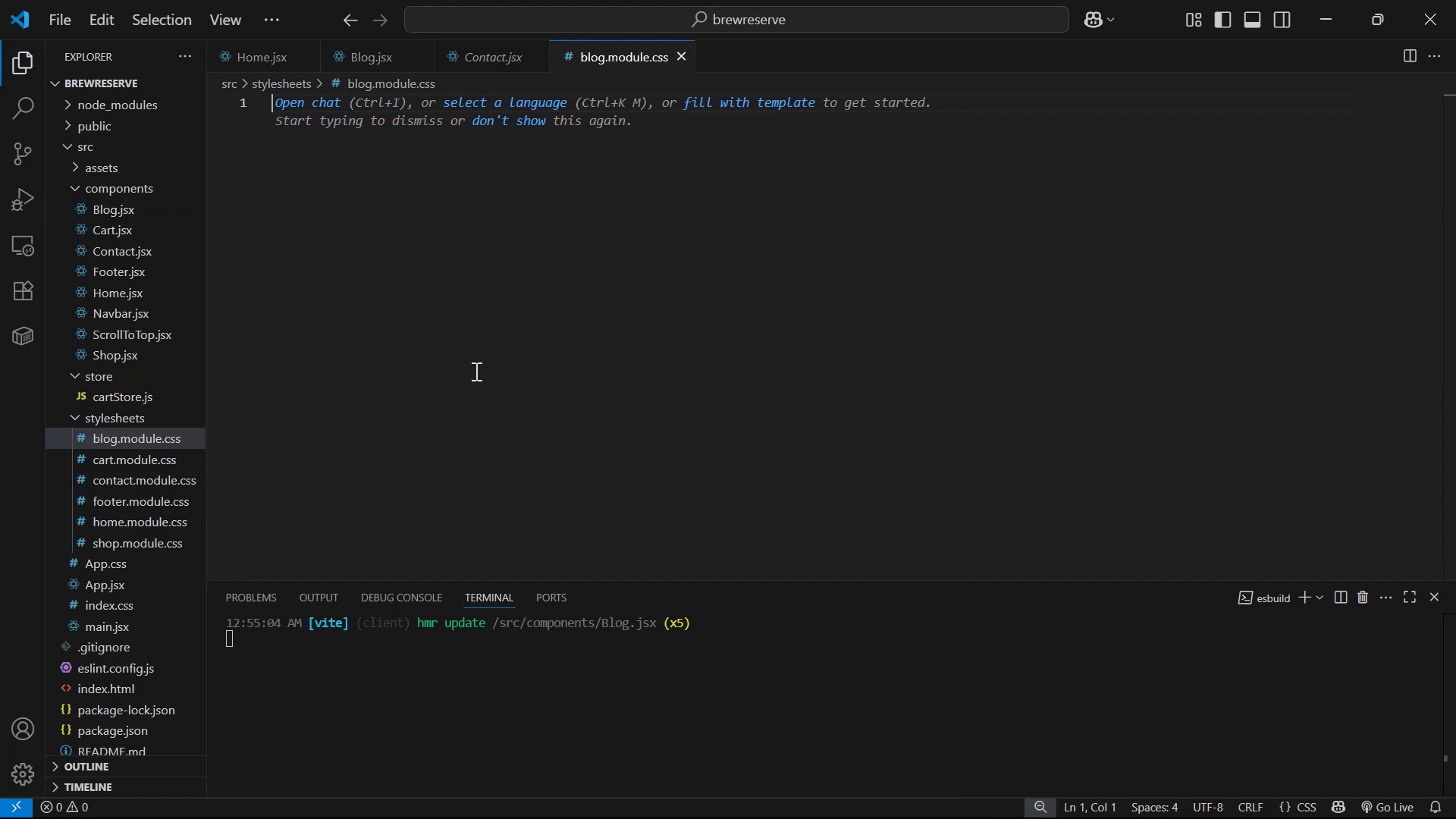 
type(.blog )
key(Backspace)
type(Bg{)
 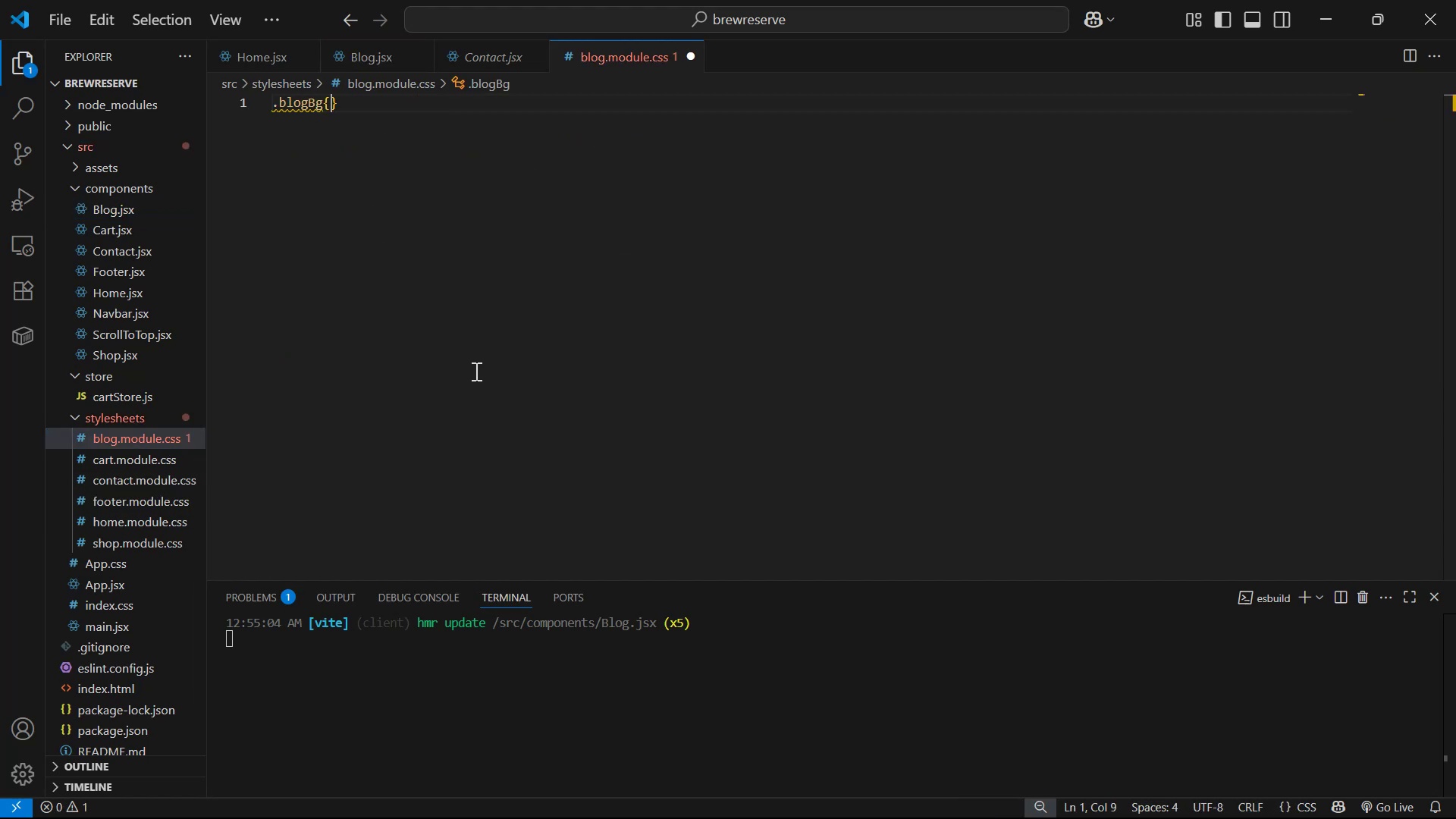 
key(Enter)
 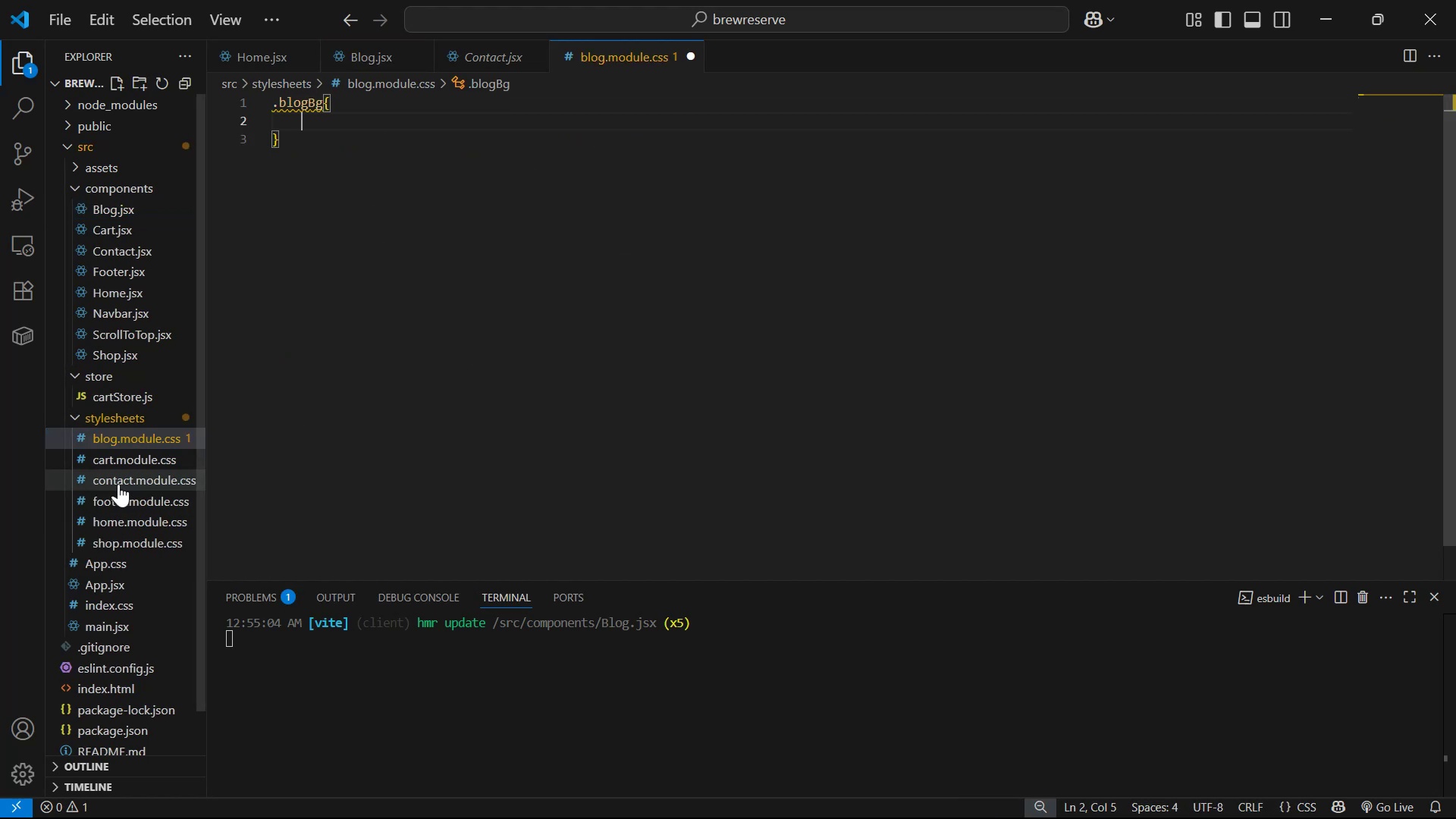 
left_click([143, 460])
 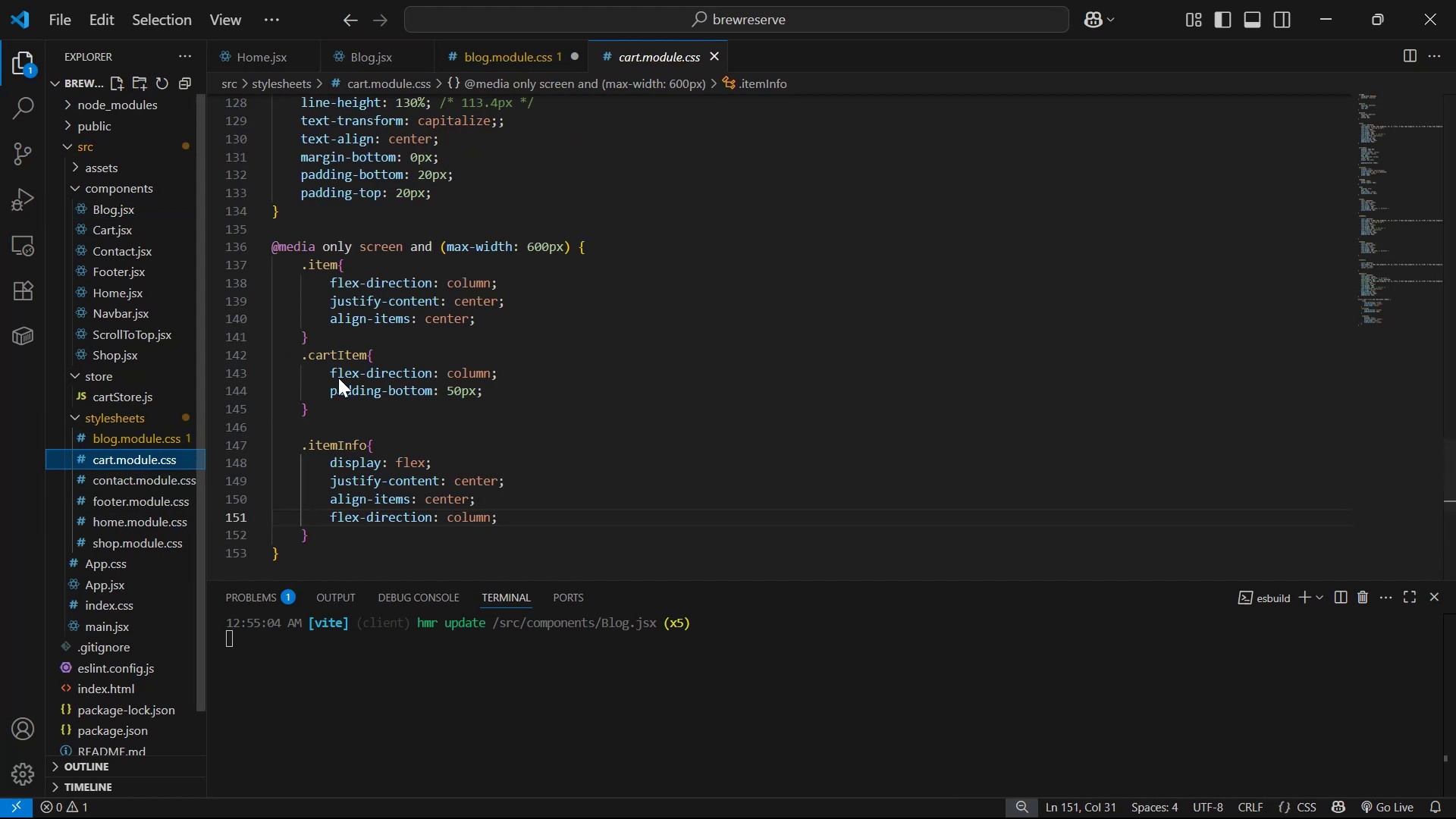 
scroll: coordinate [644, 282], scroll_direction: up, amount: 10.0
 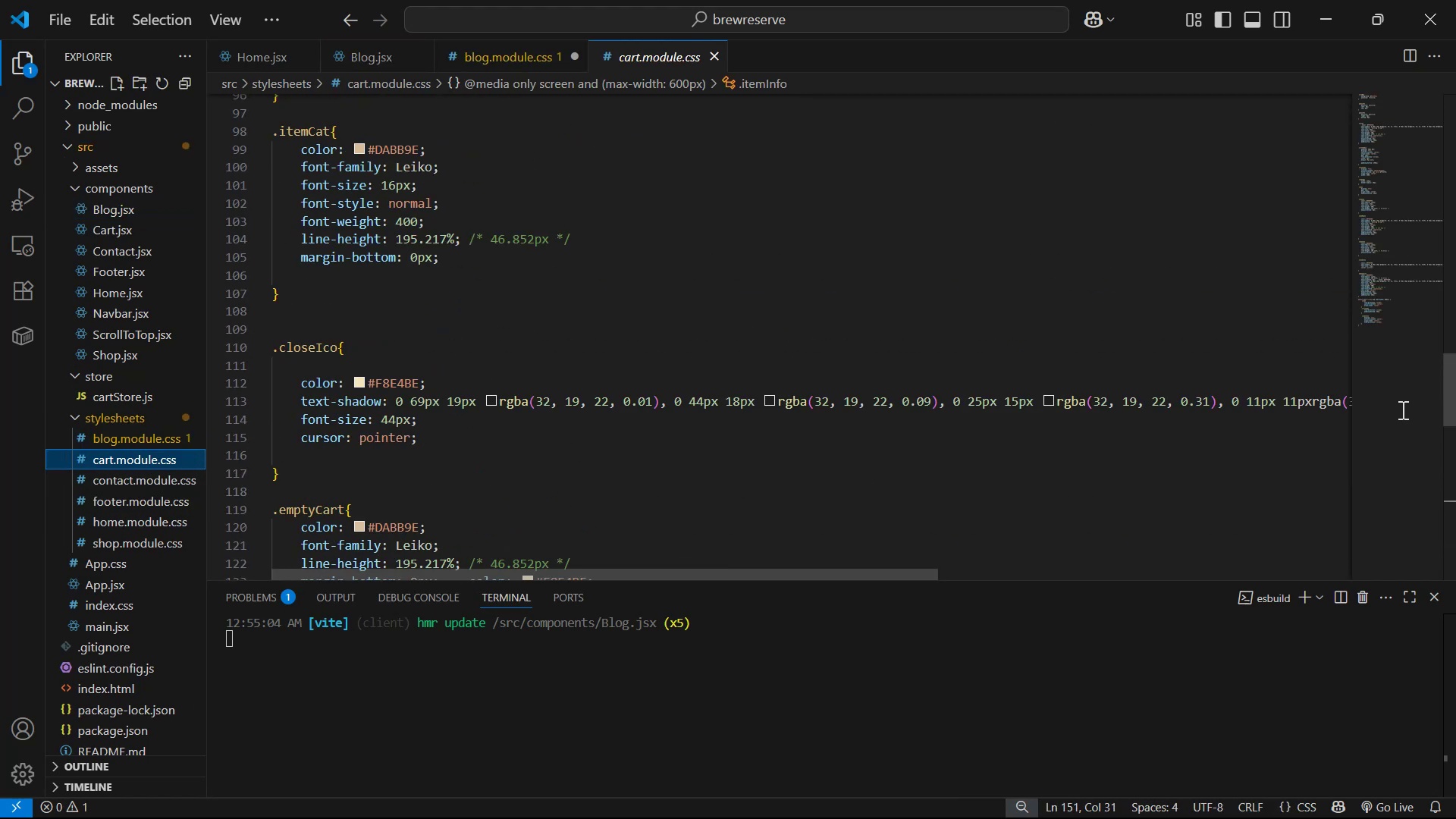 
left_click_drag(start_coordinate=[1455, 389], to_coordinate=[1455, 42])
 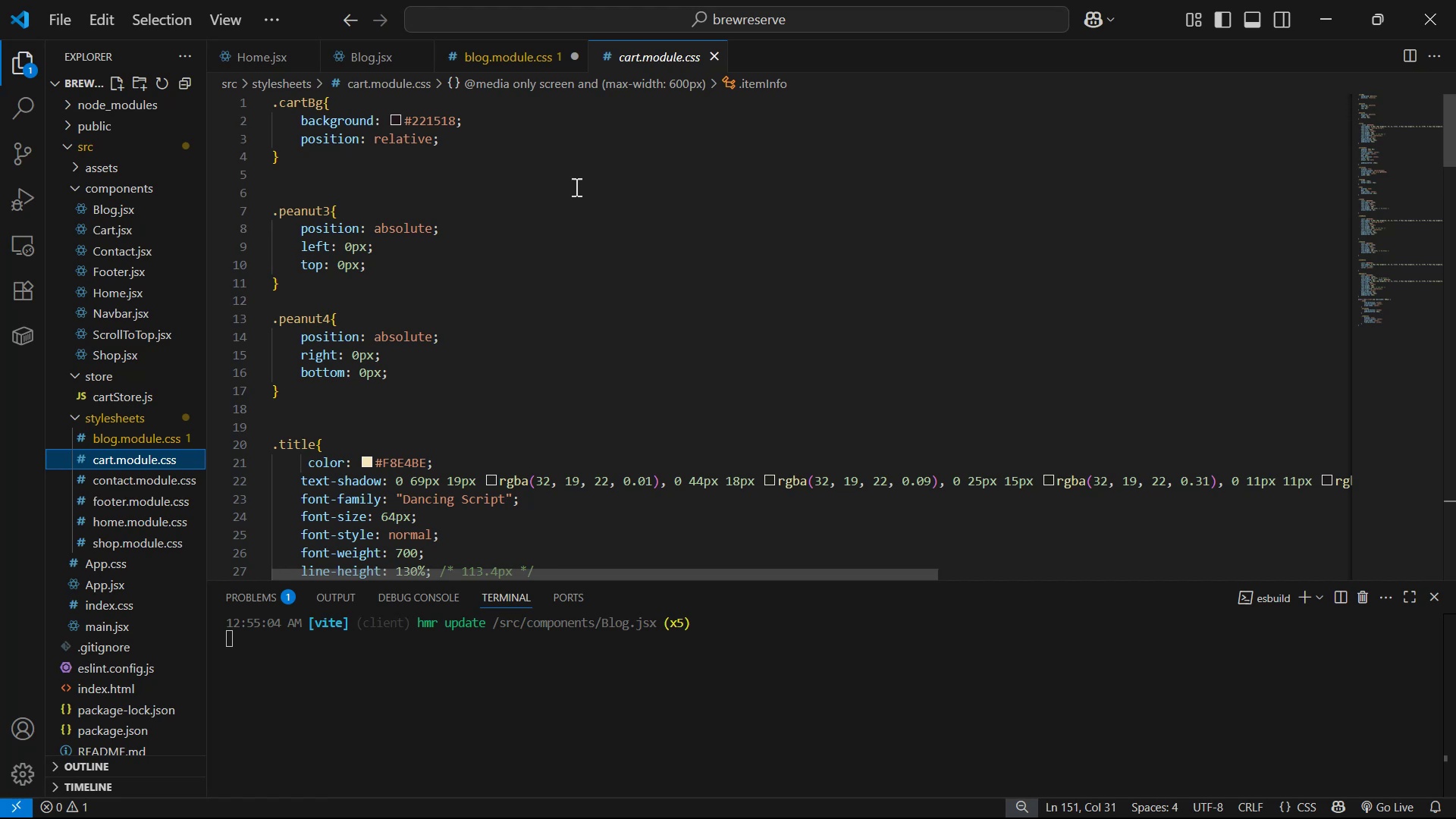 
left_click_drag(start_coordinate=[468, 133], to_coordinate=[275, 118])
 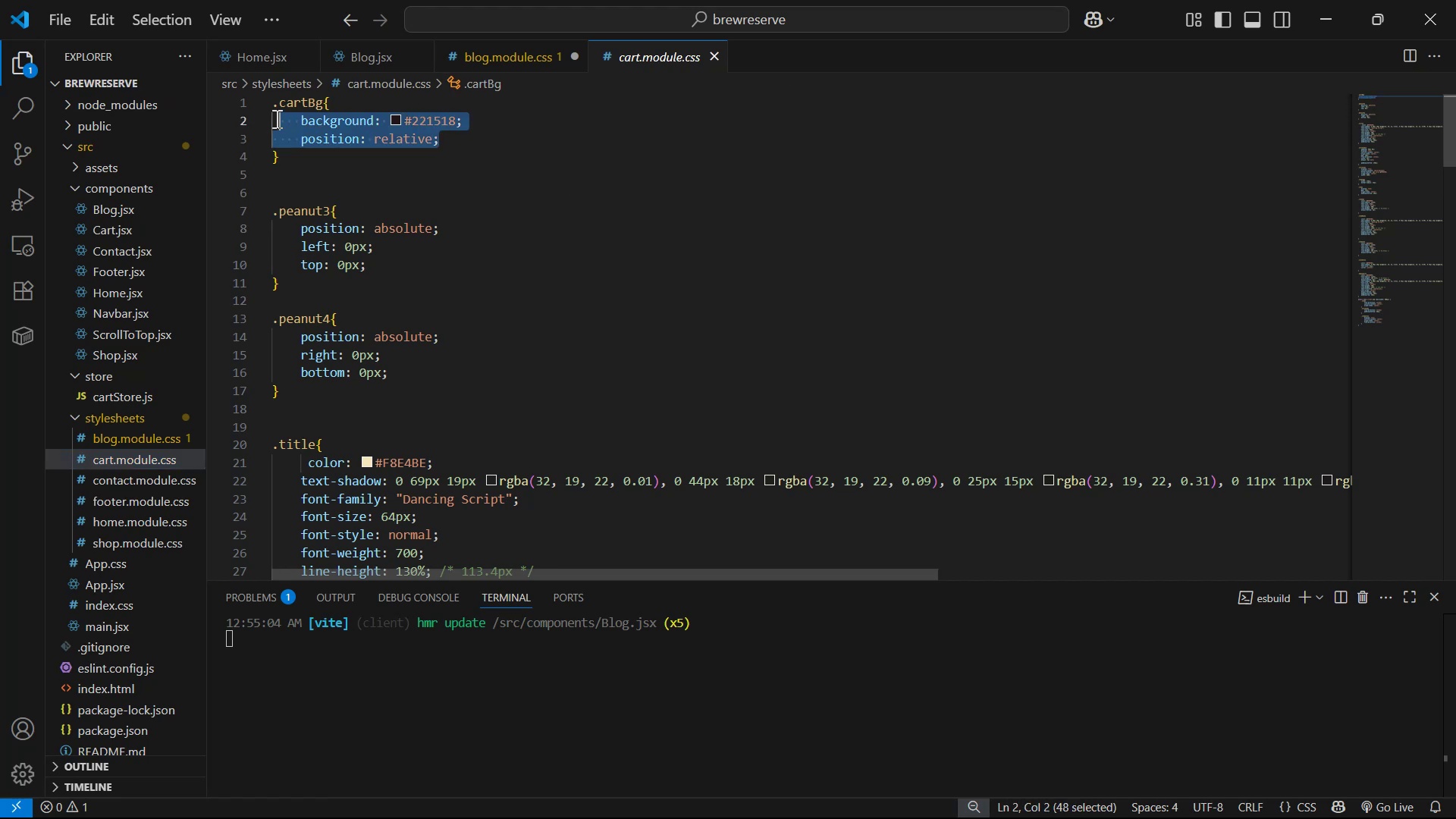 
key(Control+C)
 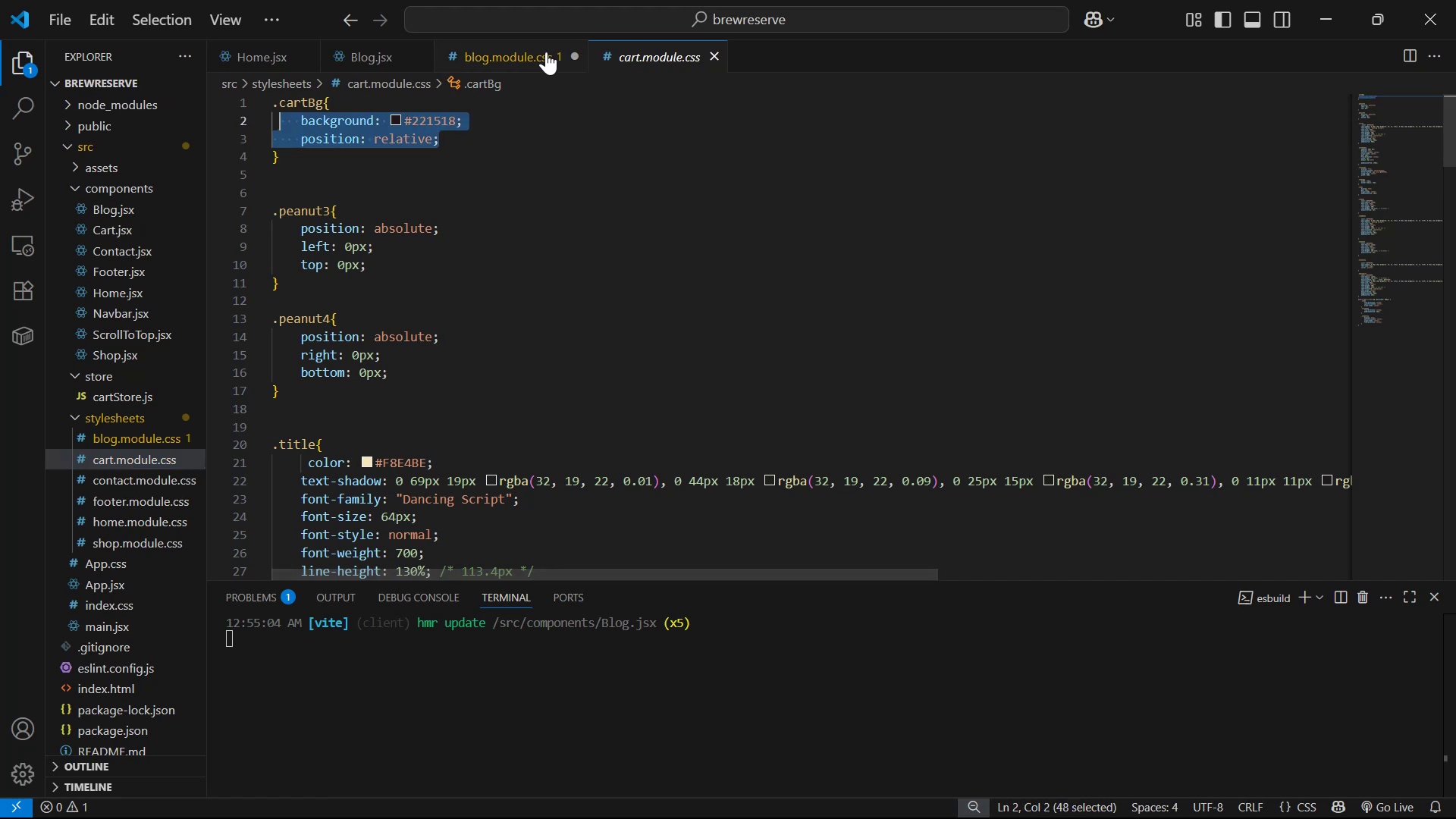 
left_click([522, 55])
 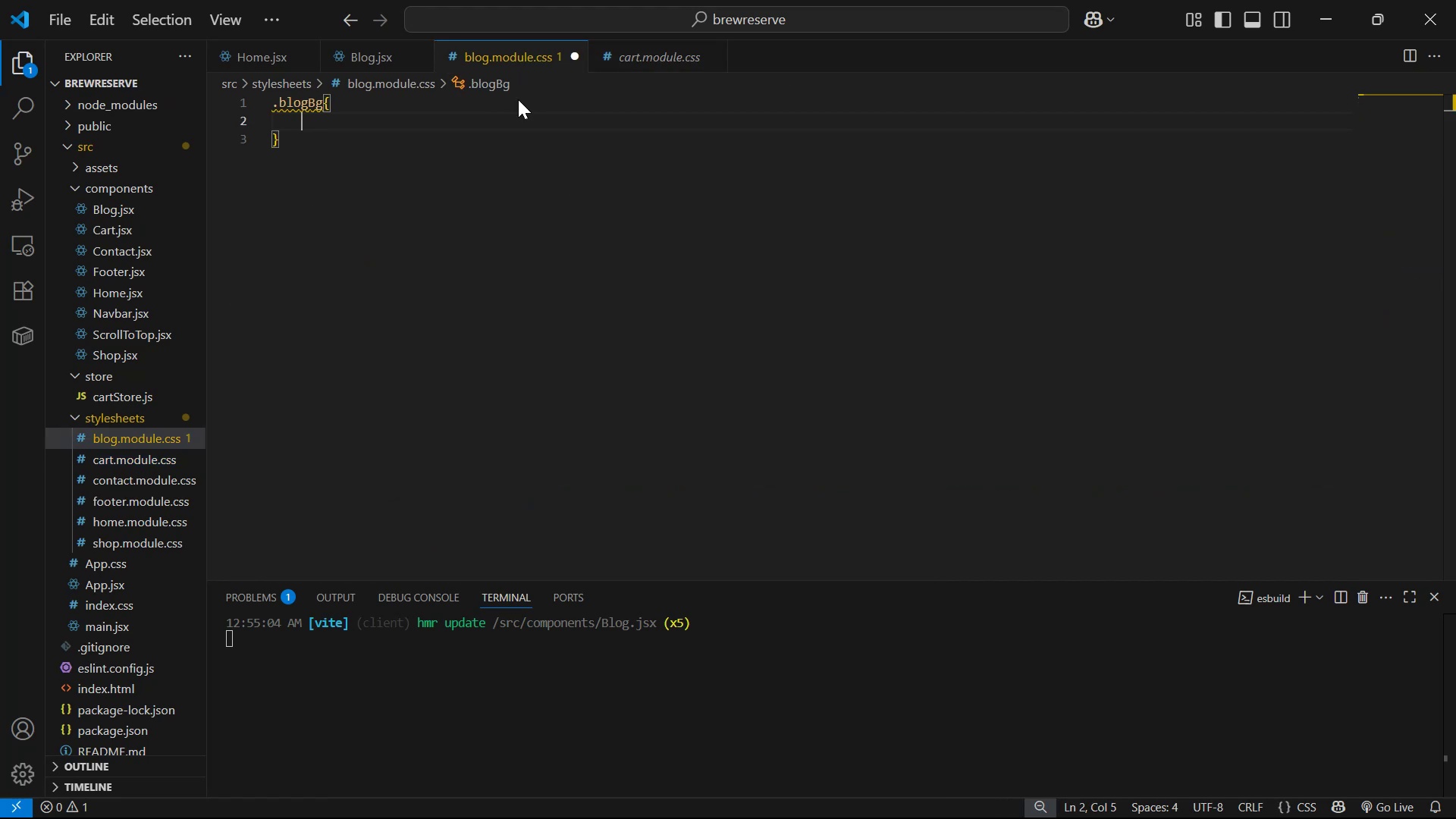 
key(Control+V)
 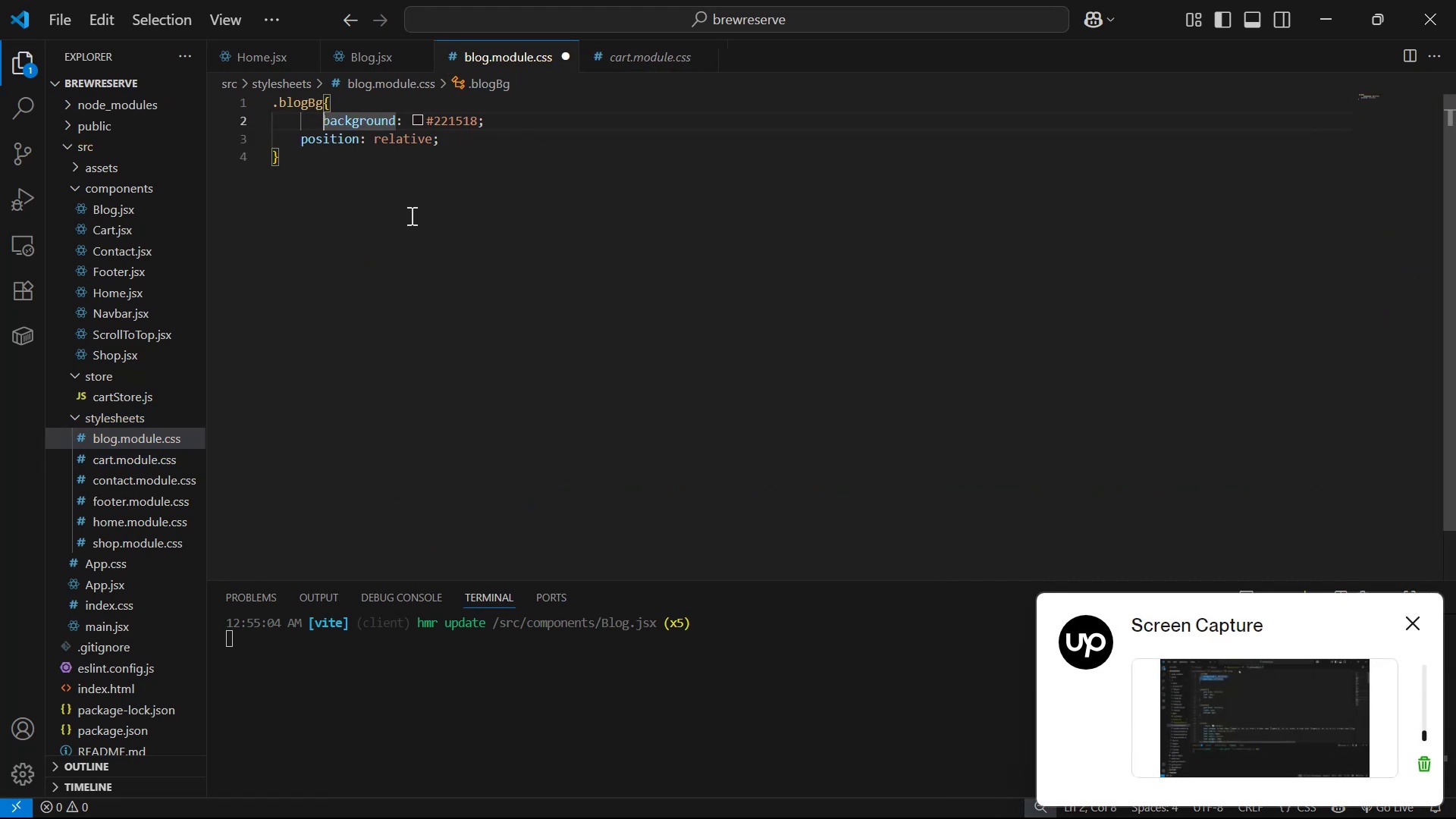 
key(Backspace)
 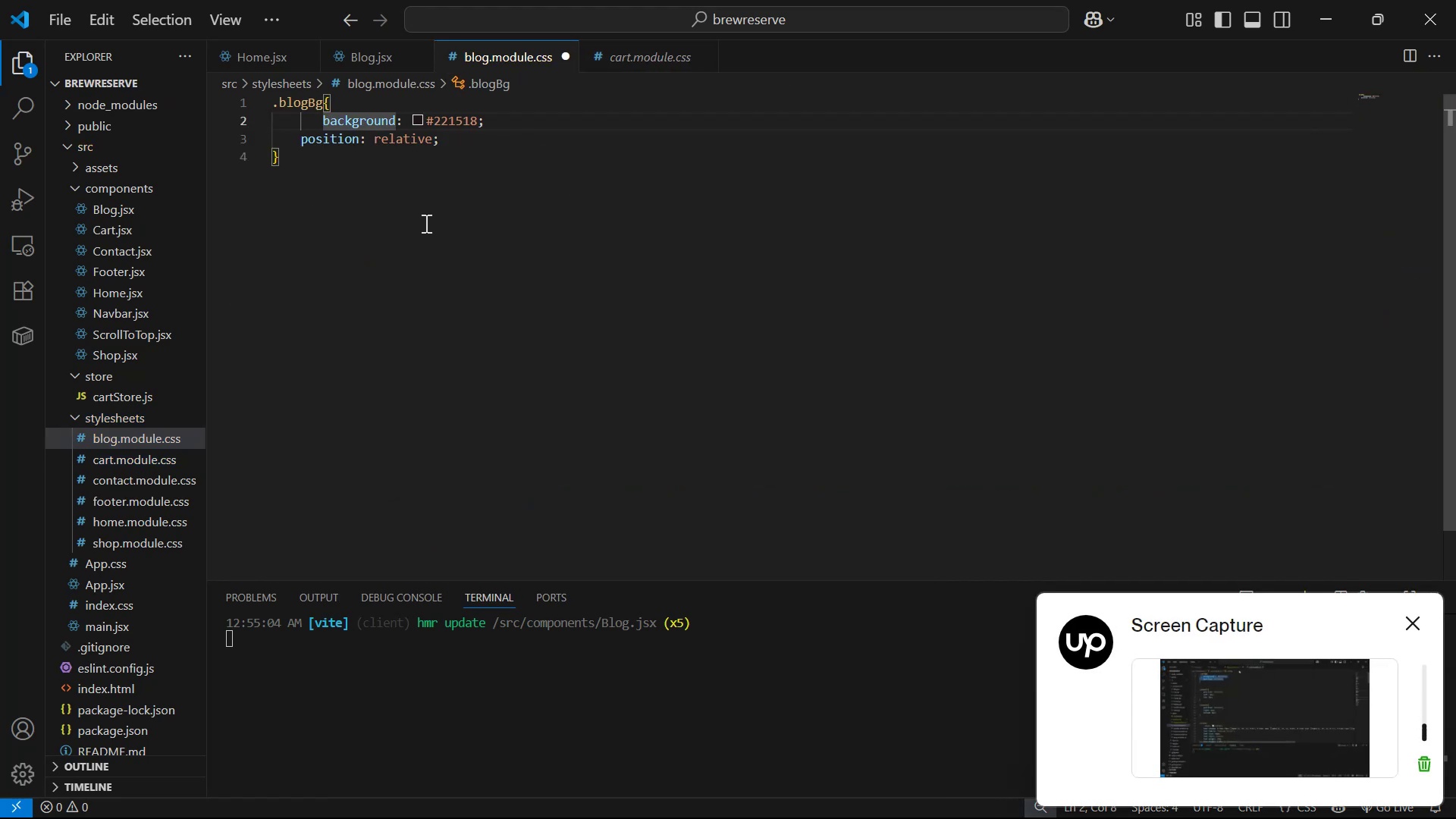 
key(Control+S)
 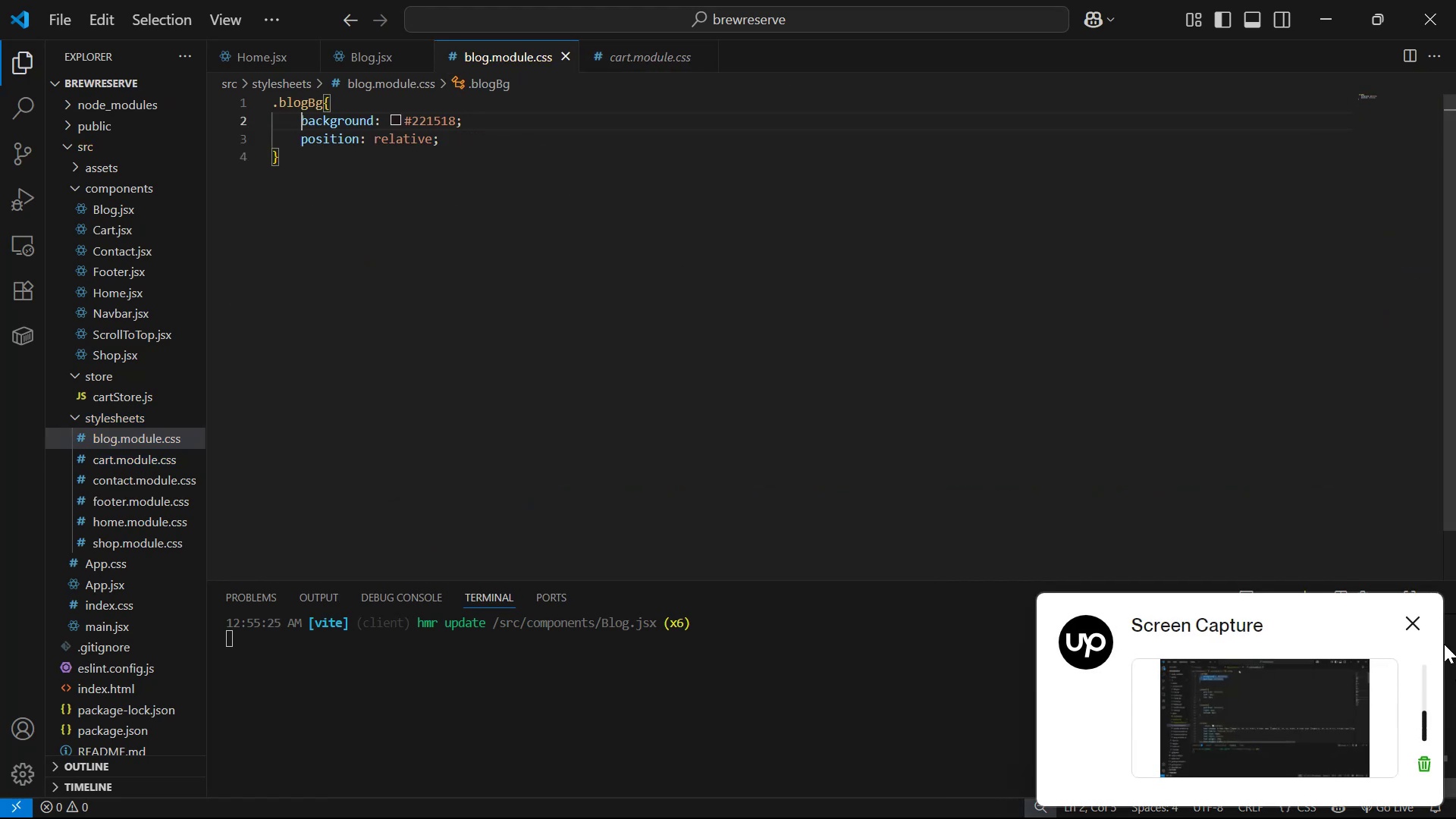 
left_click([1410, 620])
 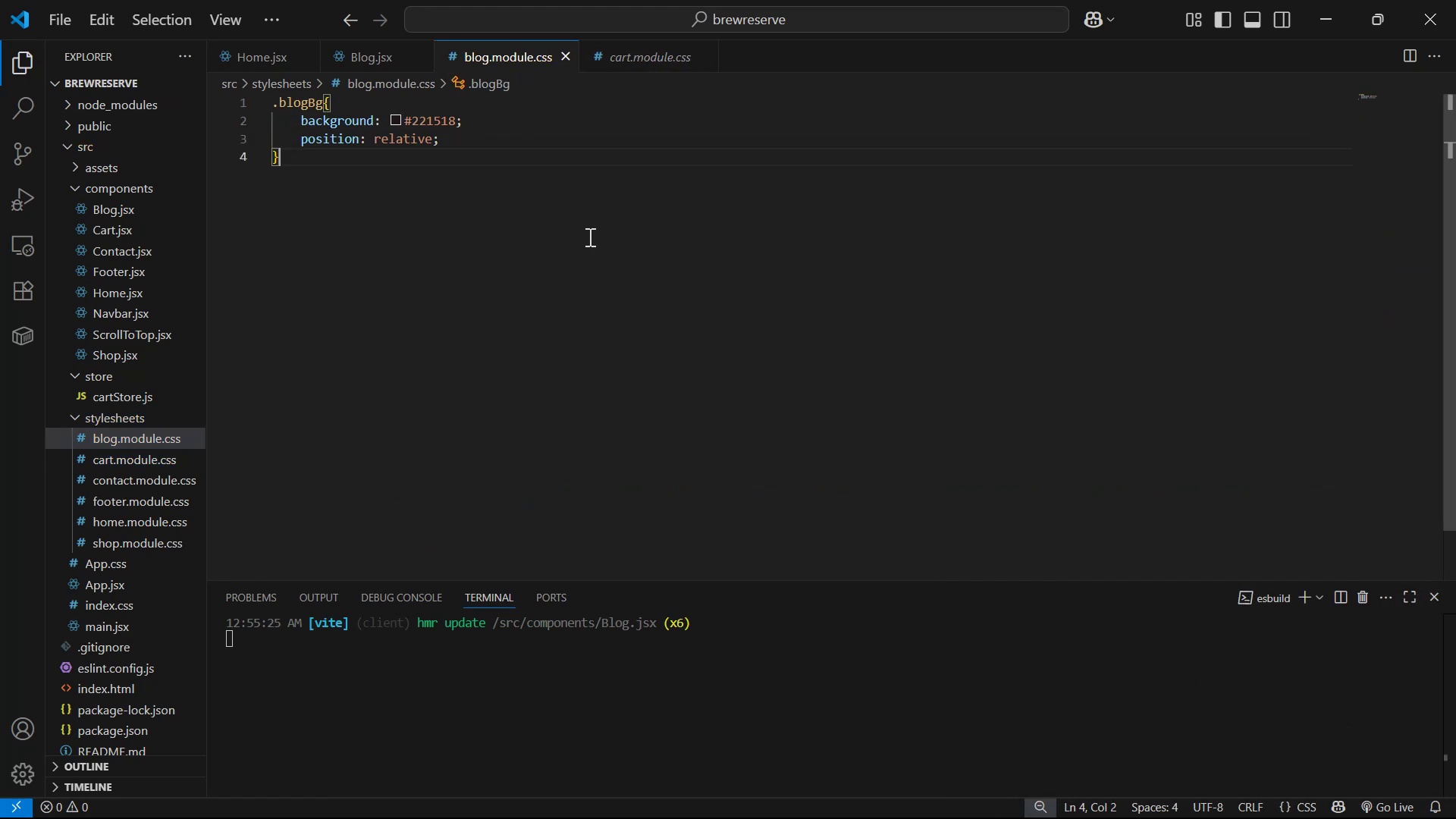 
left_click([635, 58])
 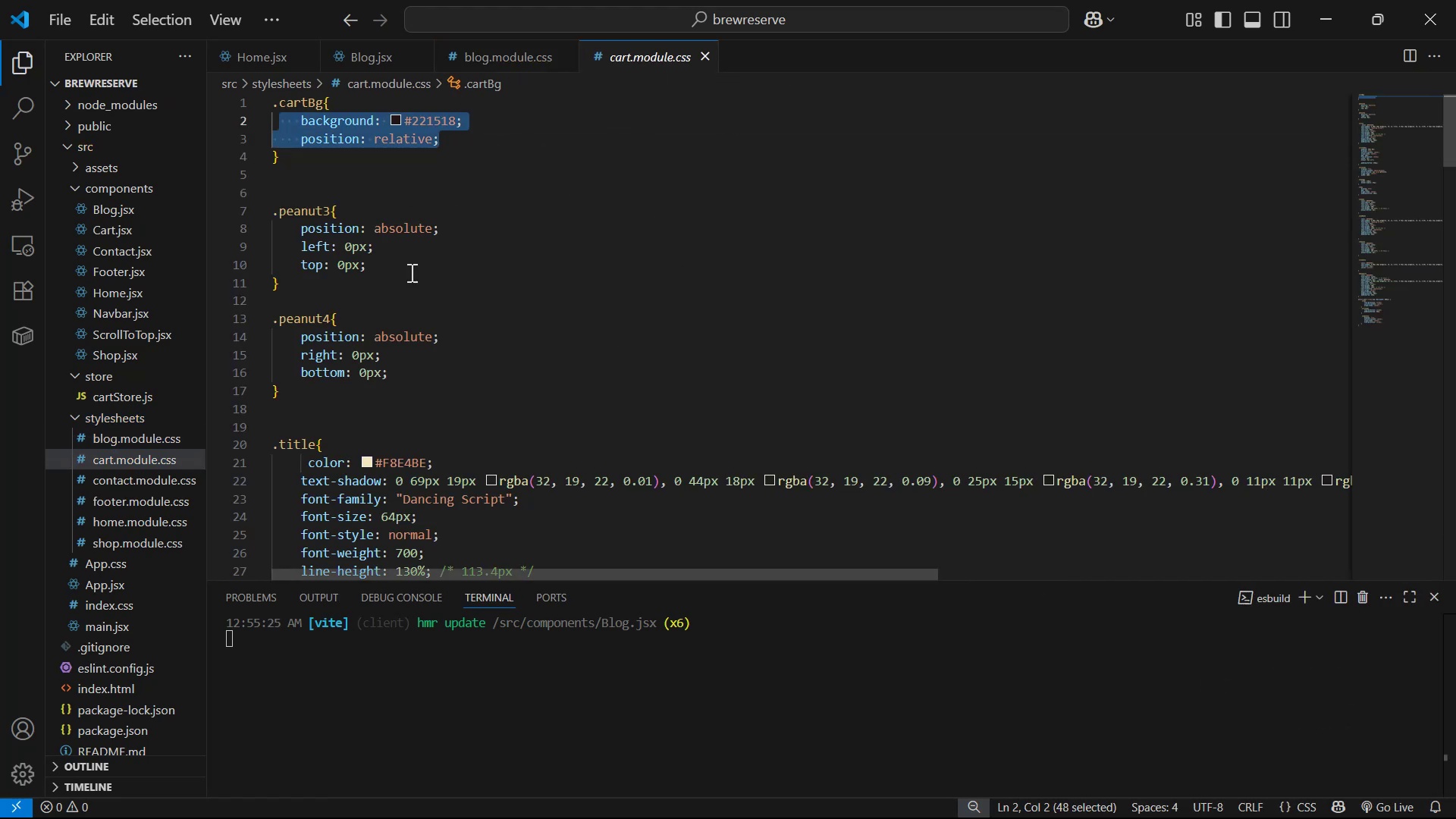 
left_click_drag(start_coordinate=[342, 404], to_coordinate=[225, 206])
 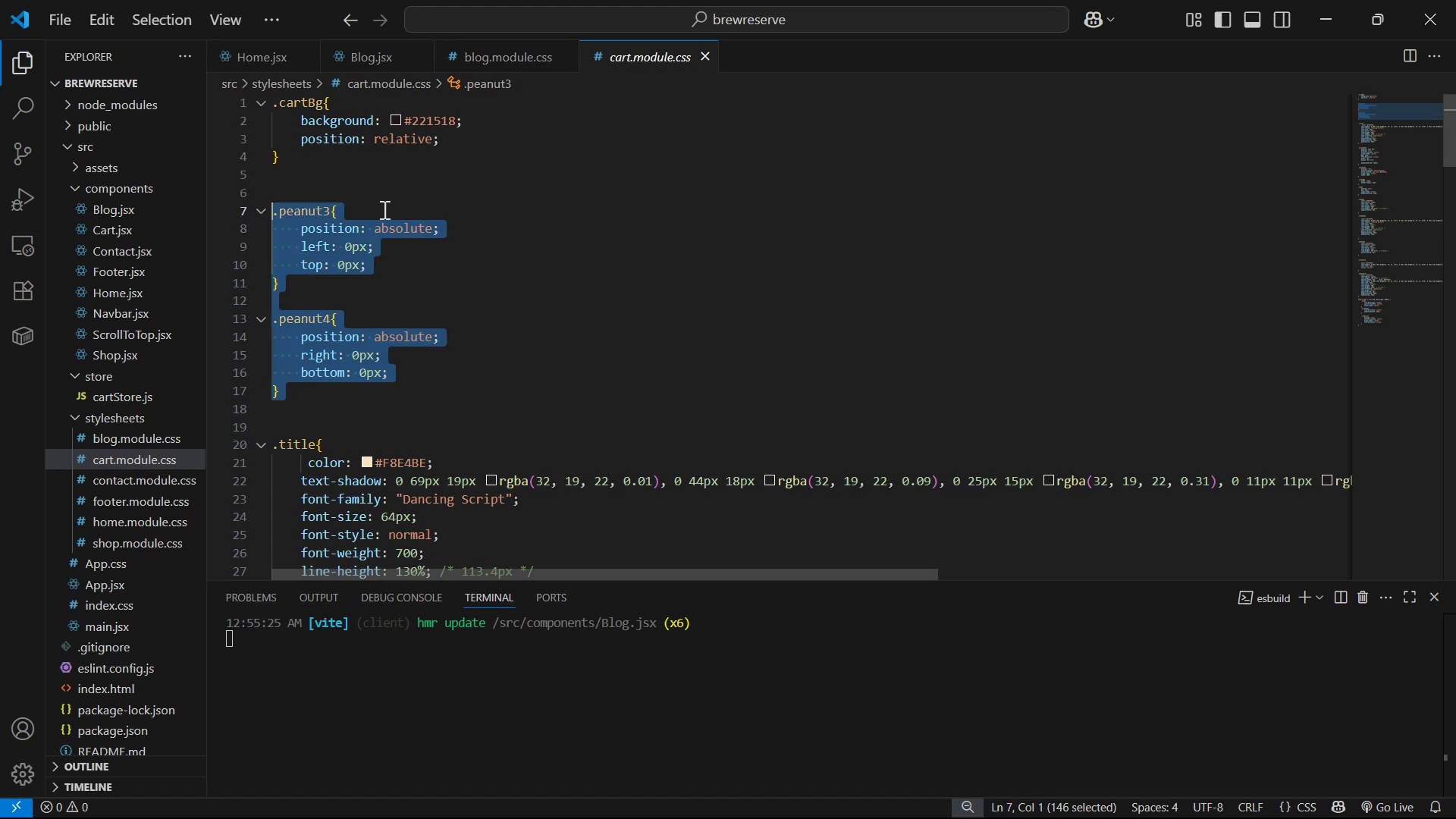 
key(Control+C)
 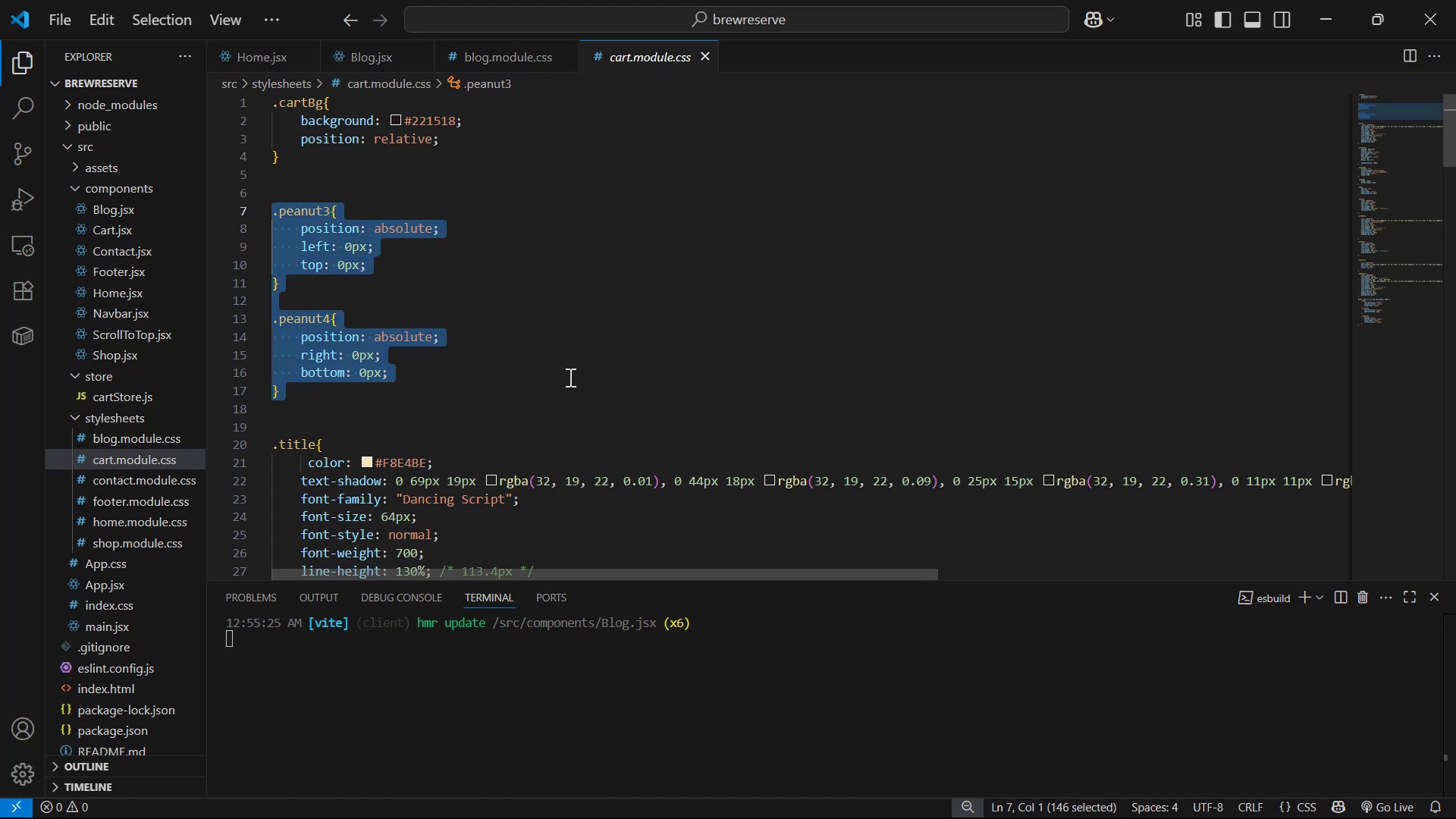 
scroll: coordinate [557, 419], scroll_direction: down, amount: 4.0
 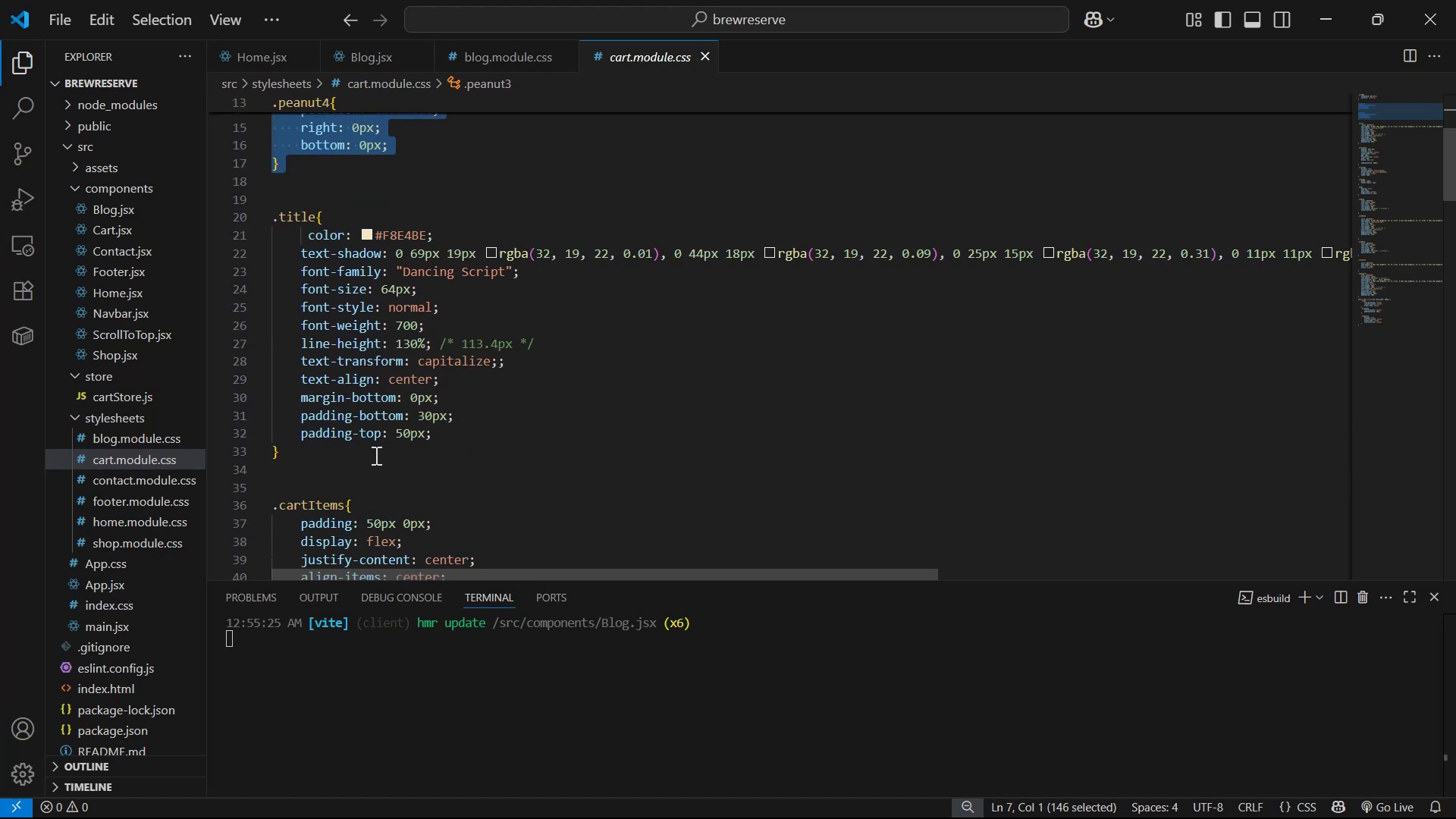 
left_click_drag(start_coordinate=[278, 472], to_coordinate=[245, 151])
 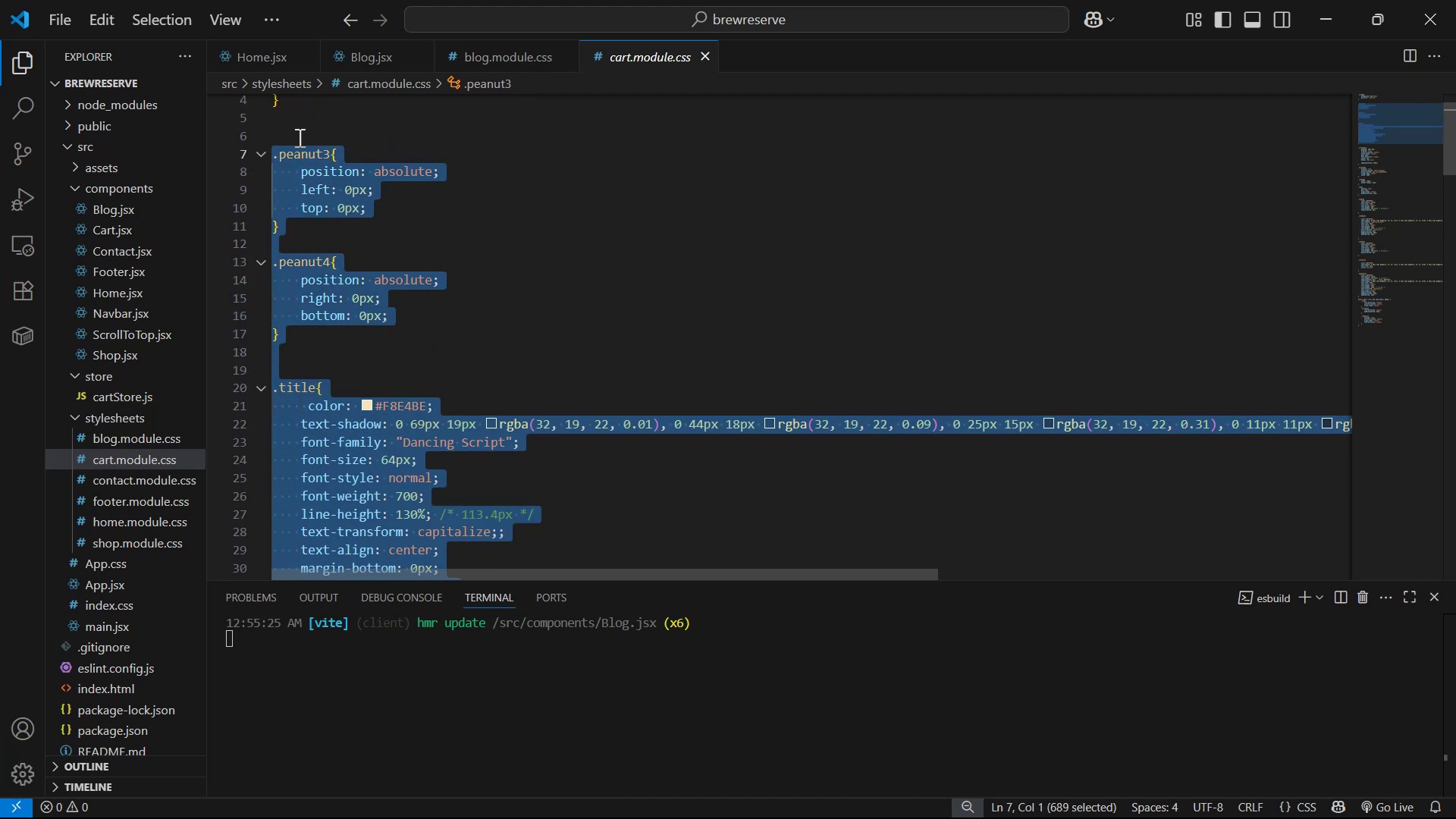 
scroll: coordinate [275, 349], scroll_direction: up, amount: 3.0
 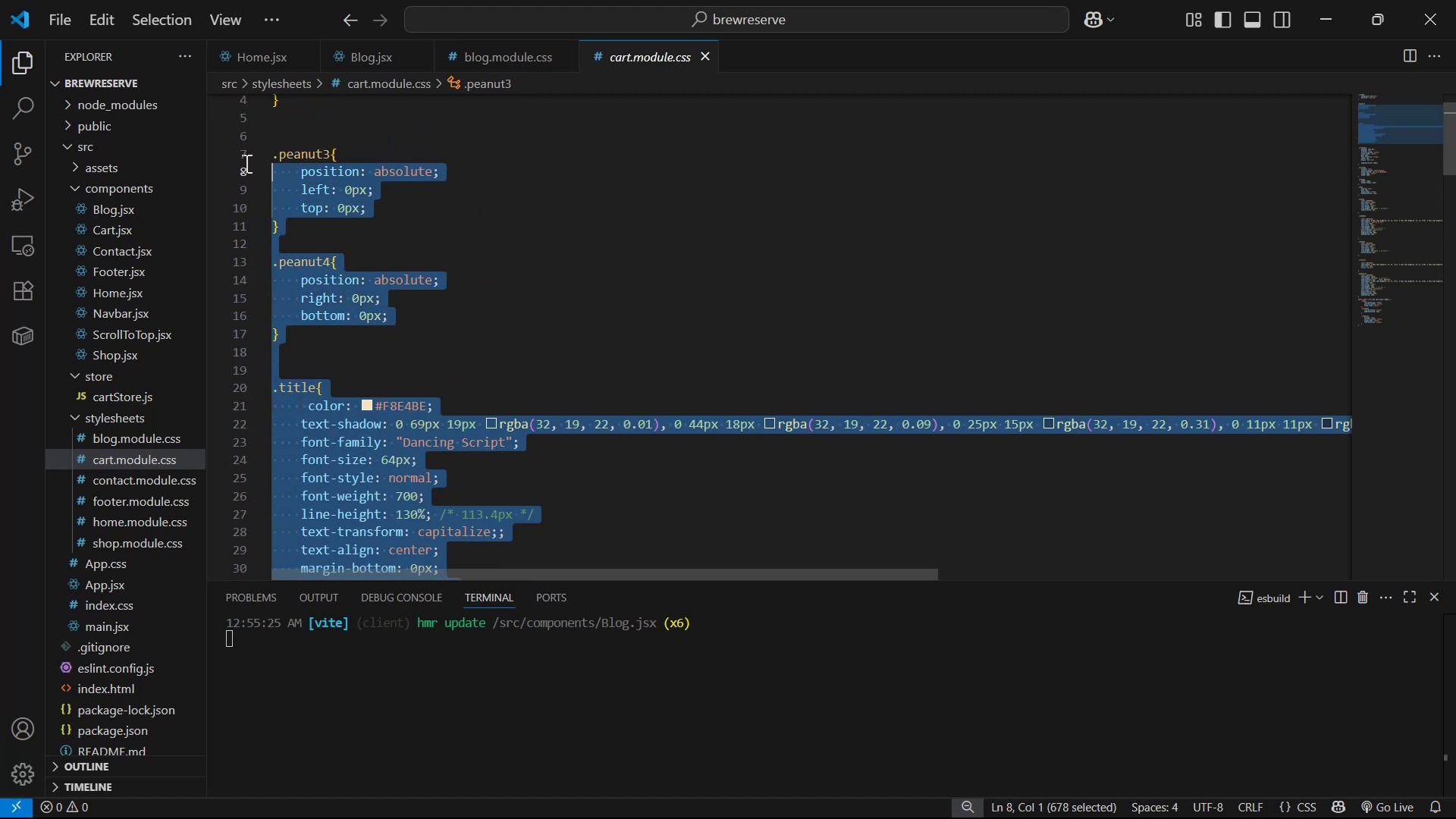 
key(Control+C)
 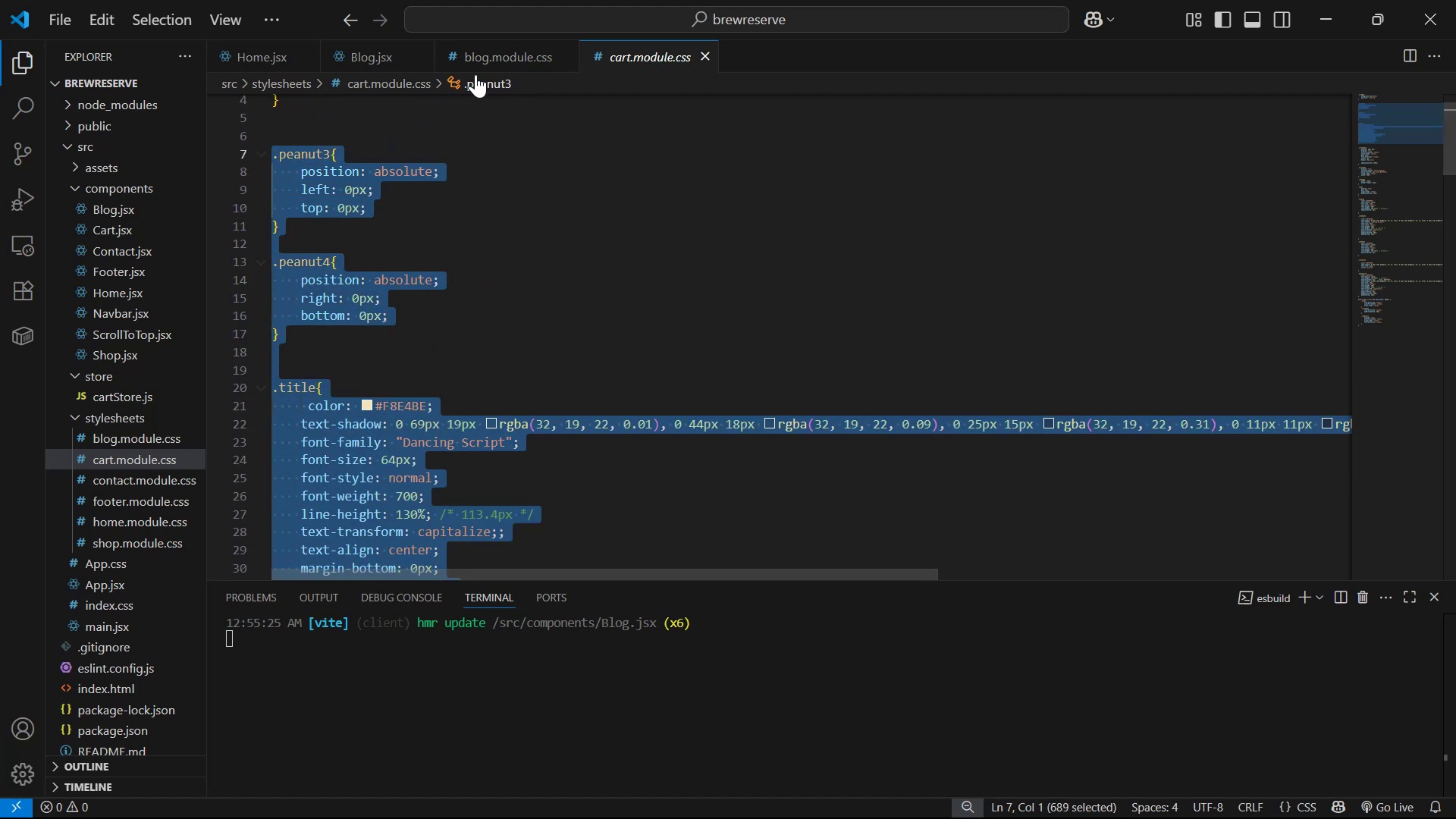 
left_click([487, 52])
 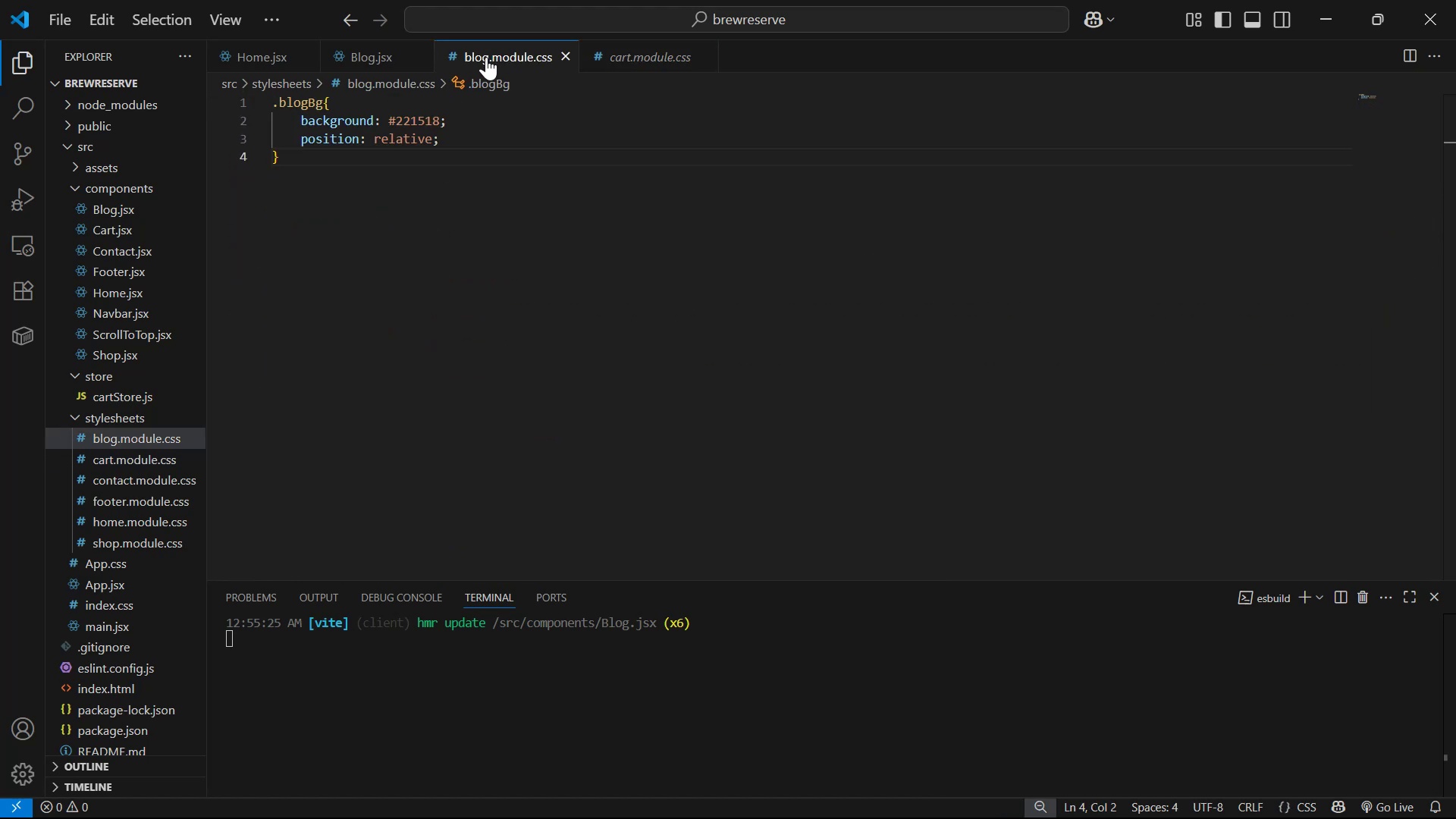 
hold_key(key=ControlLeft, duration=0.37)
 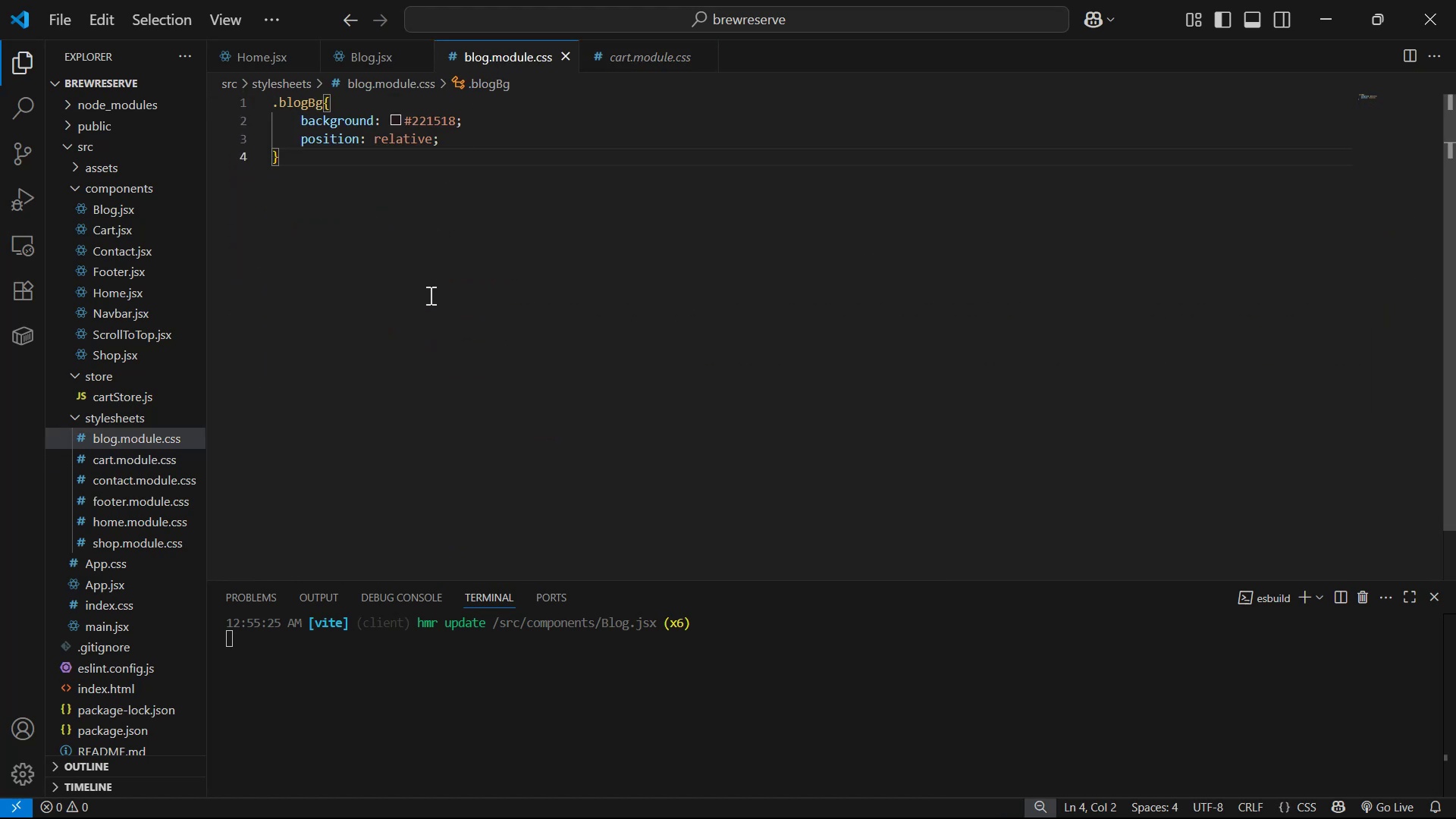 
key(Enter)
 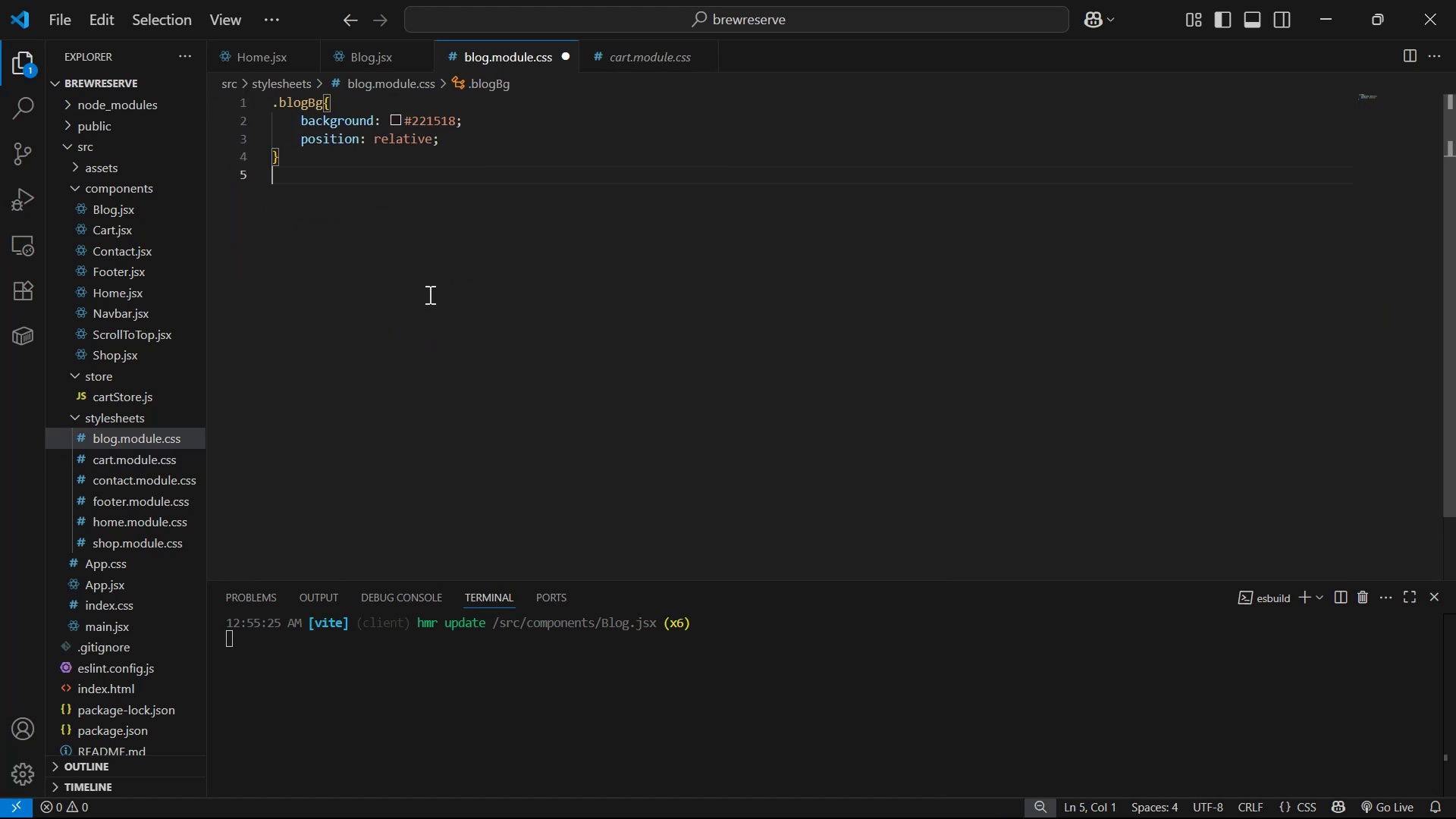 
key(Enter)
 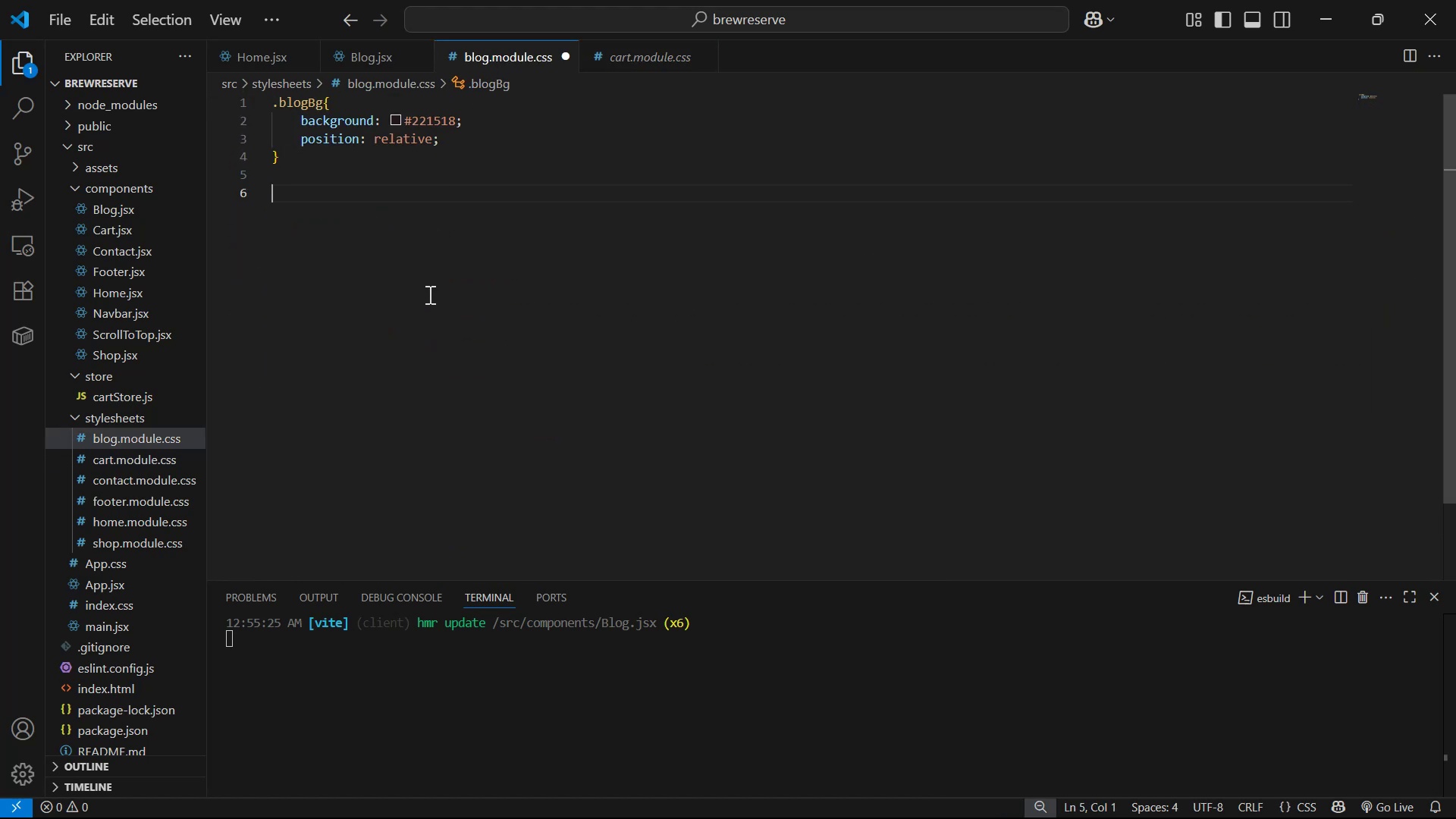 
key(Control+Enter)
 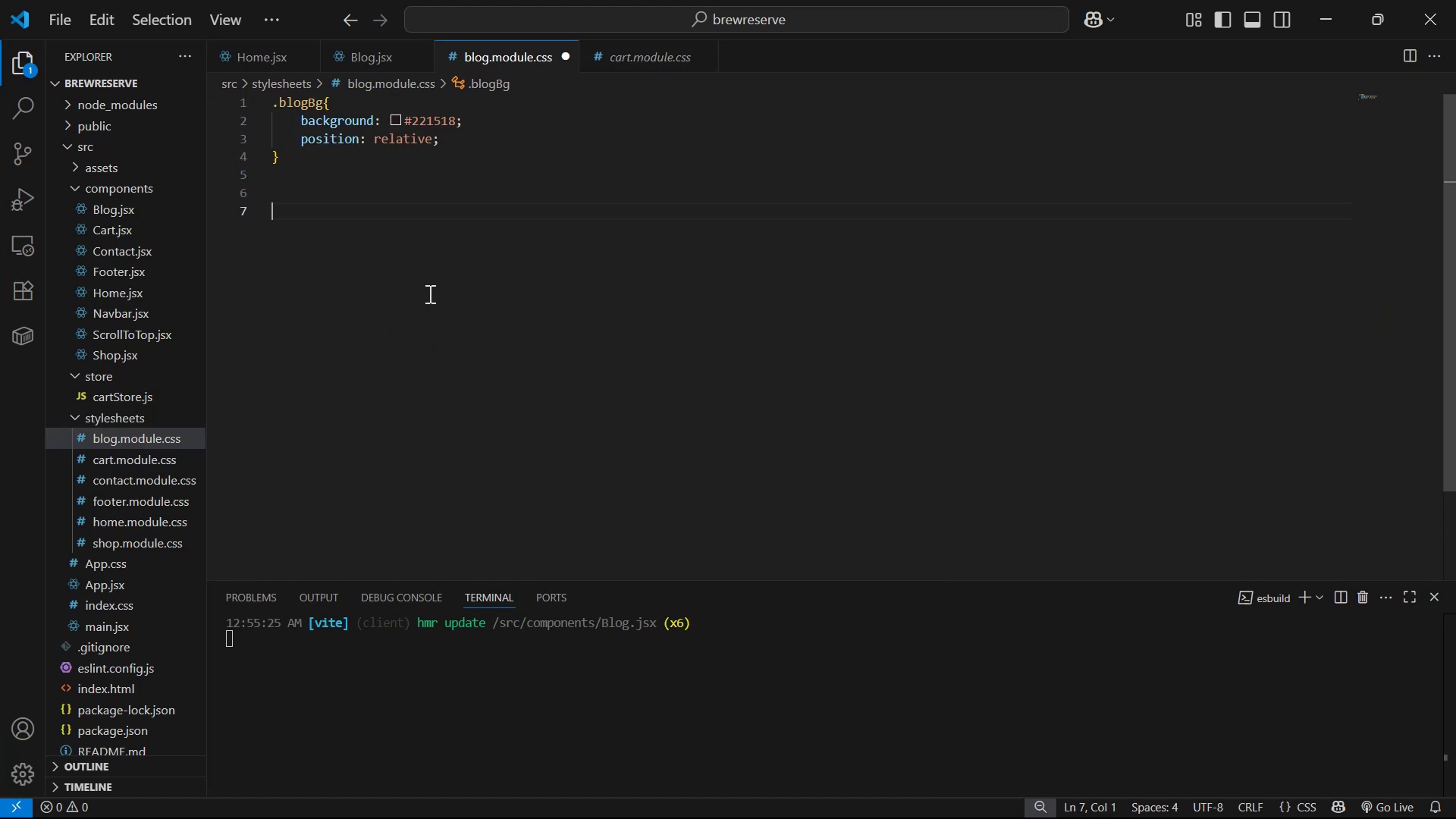 
key(Control+V)
 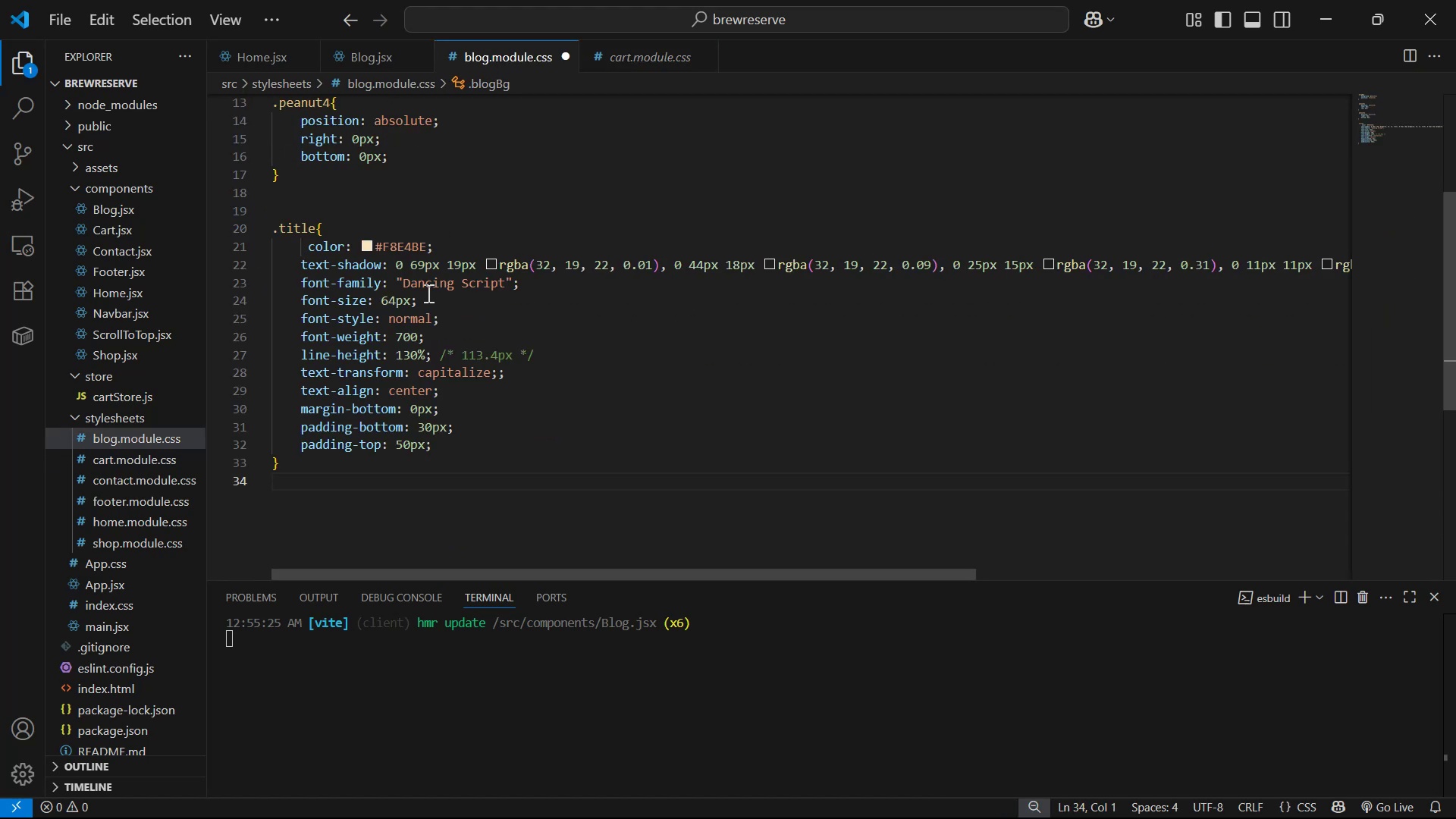 
key(Control+S)
 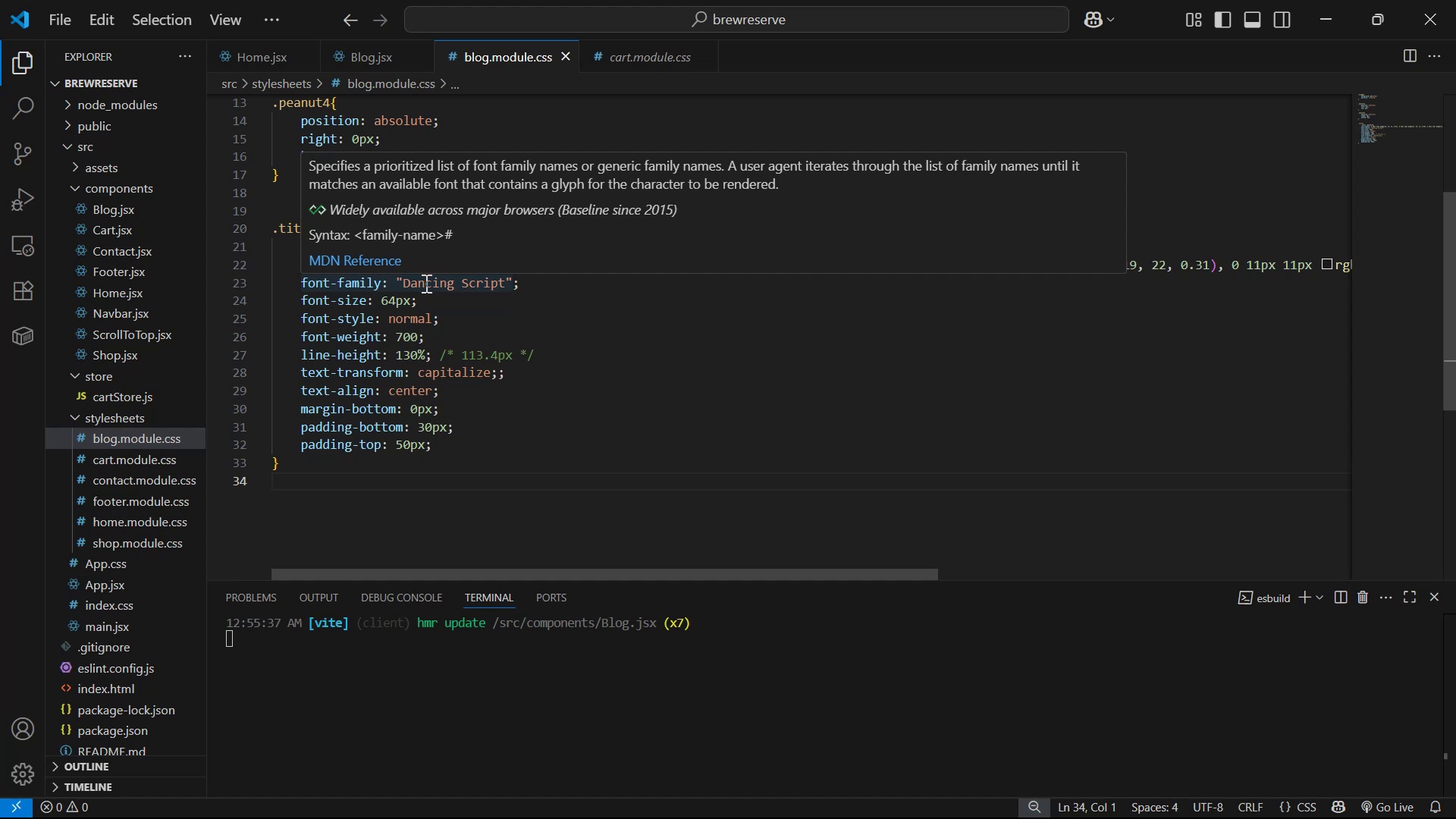 
wait(8.04)
 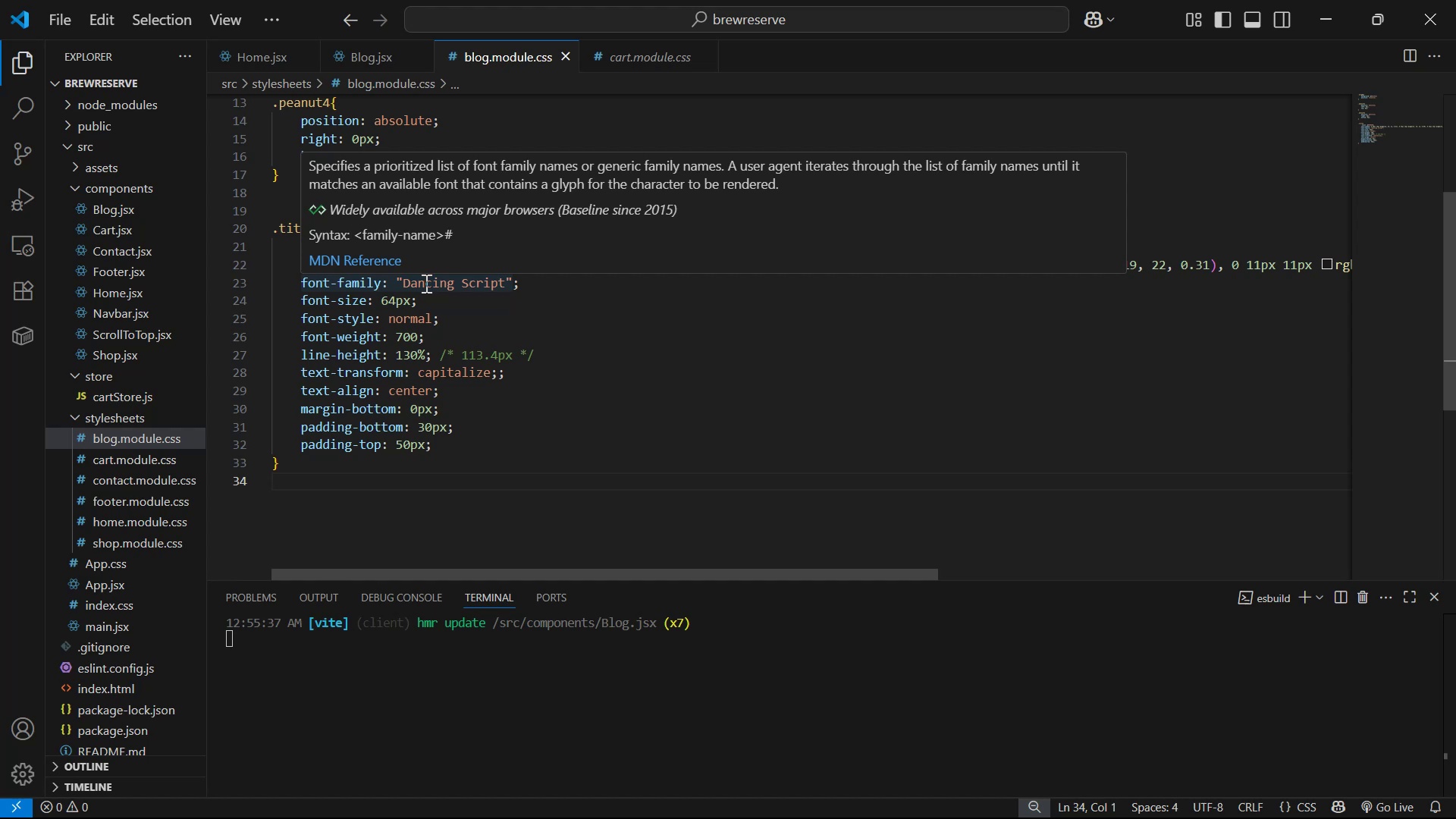 
scroll: coordinate [698, 472], scroll_direction: up, amount: 13.0
 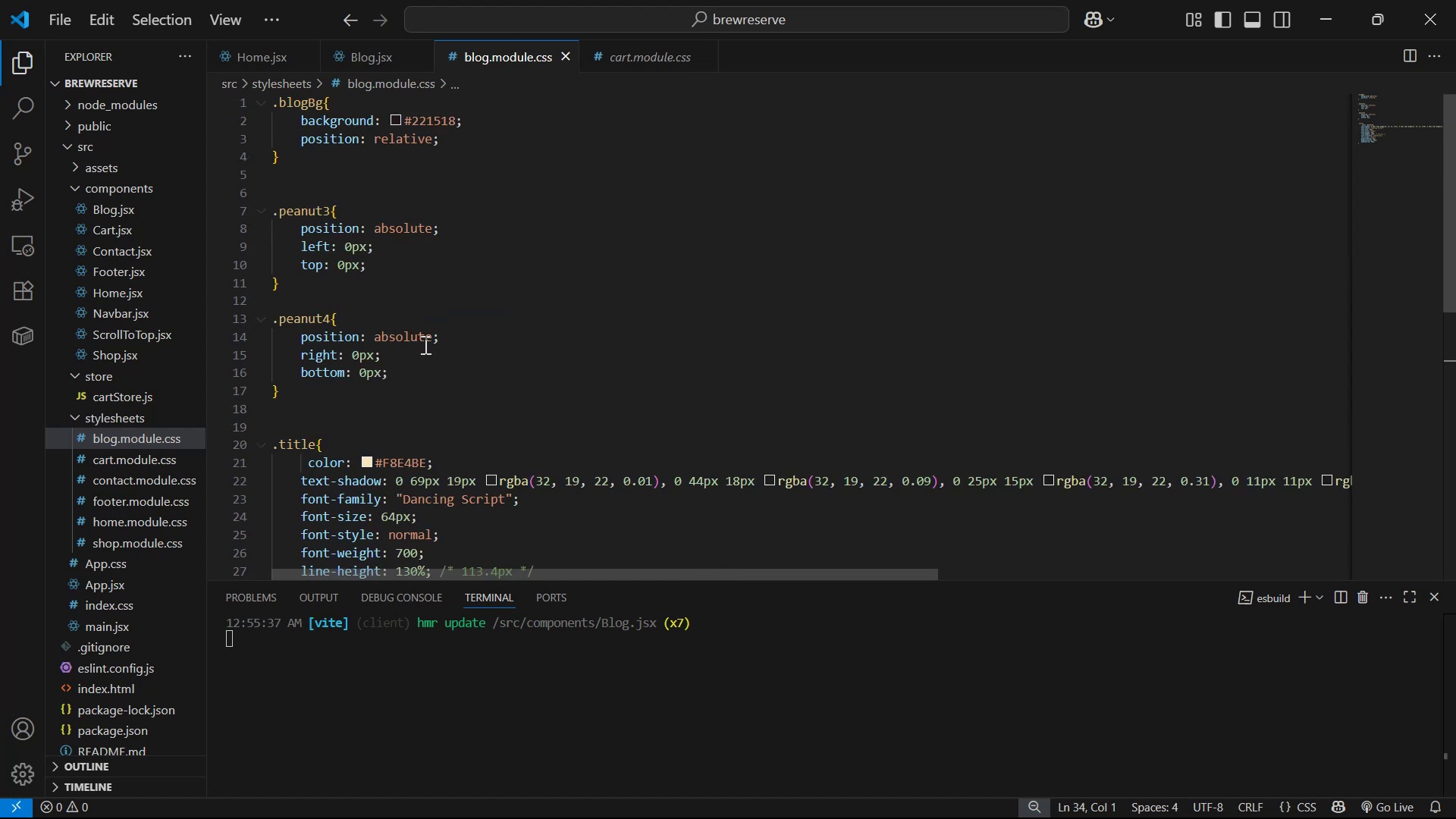 
left_click_drag(start_coordinate=[326, 400], to_coordinate=[231, 314])
 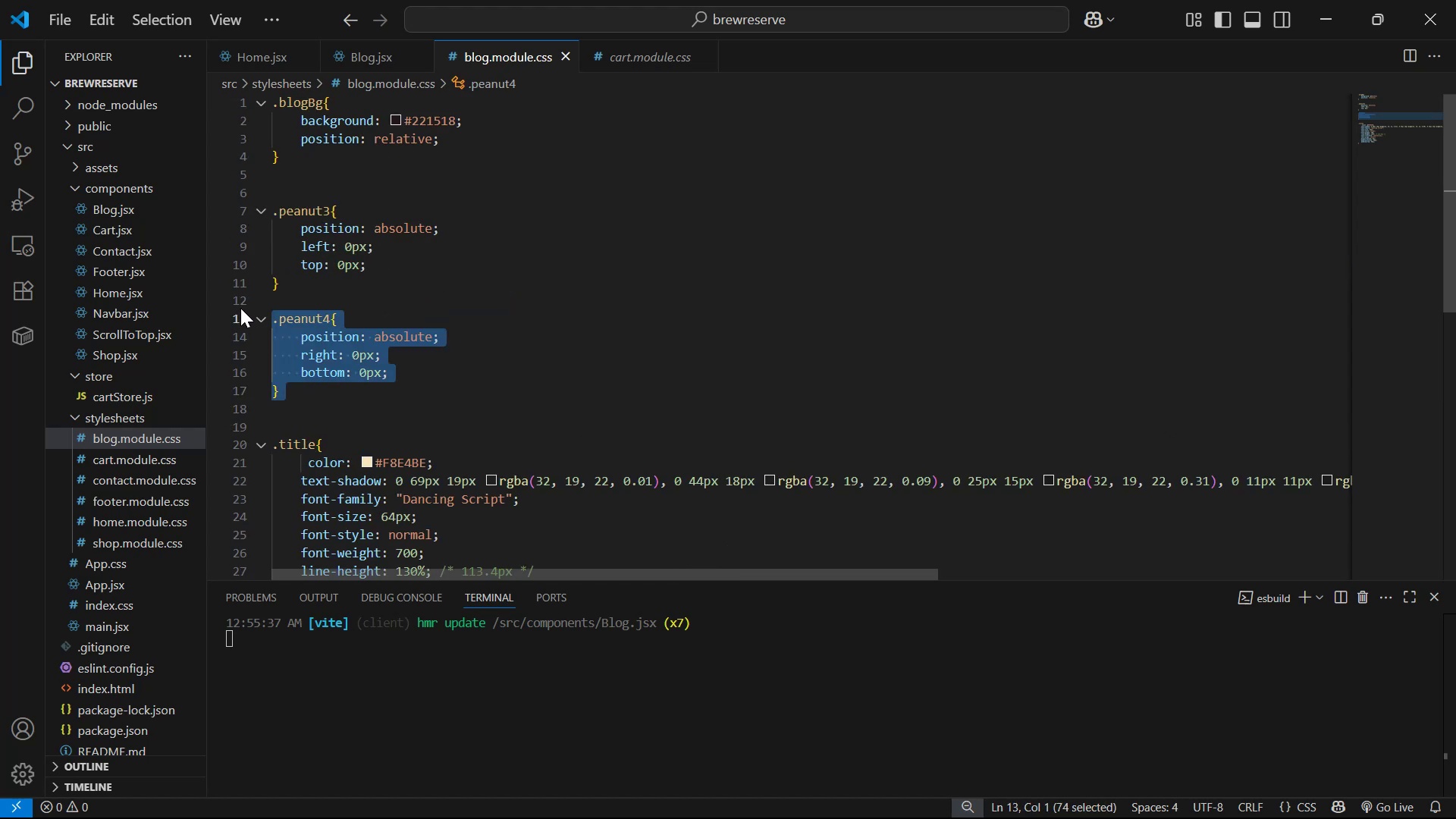 
key(Backspace)
 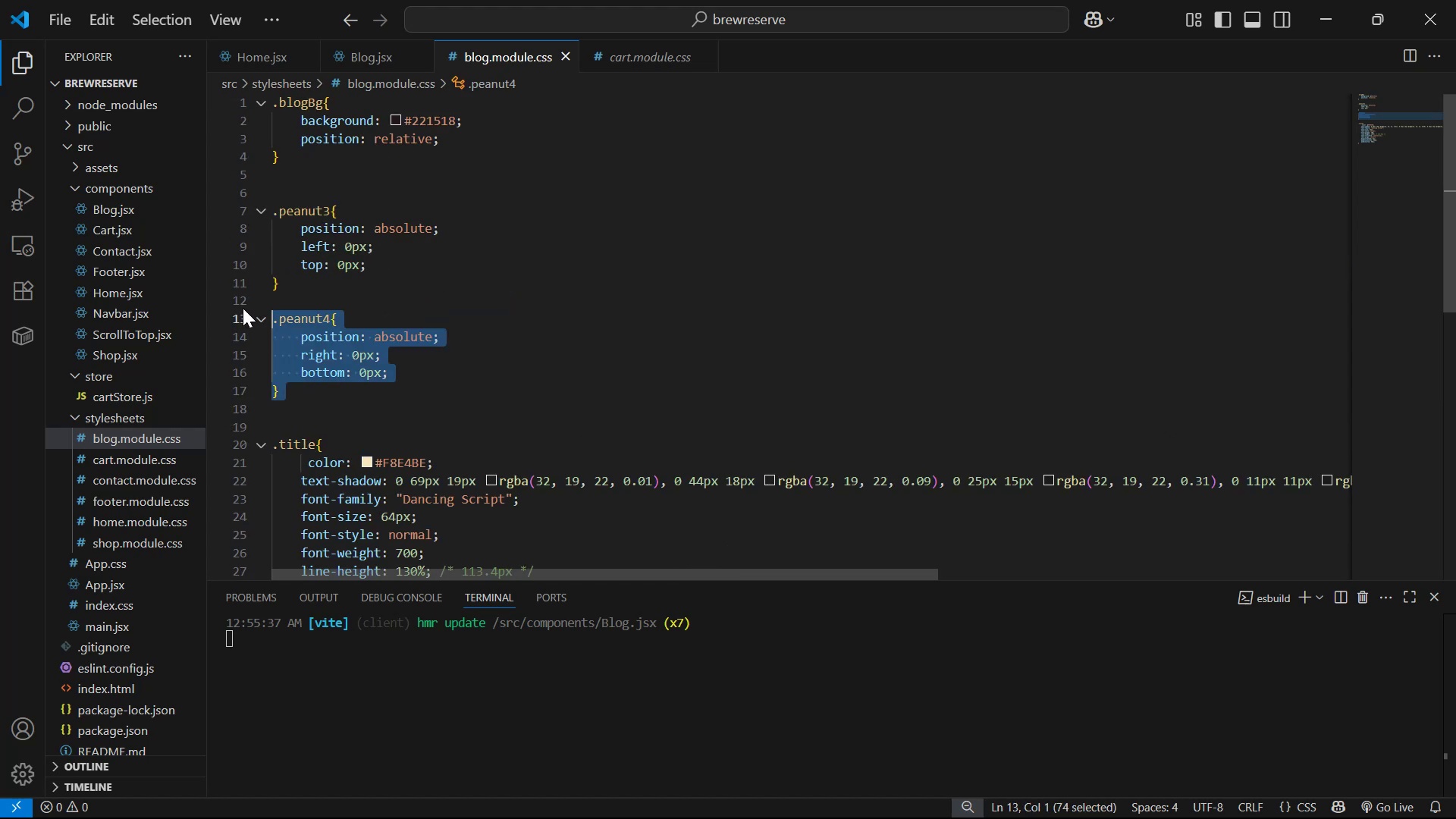 
key(Backspace)
 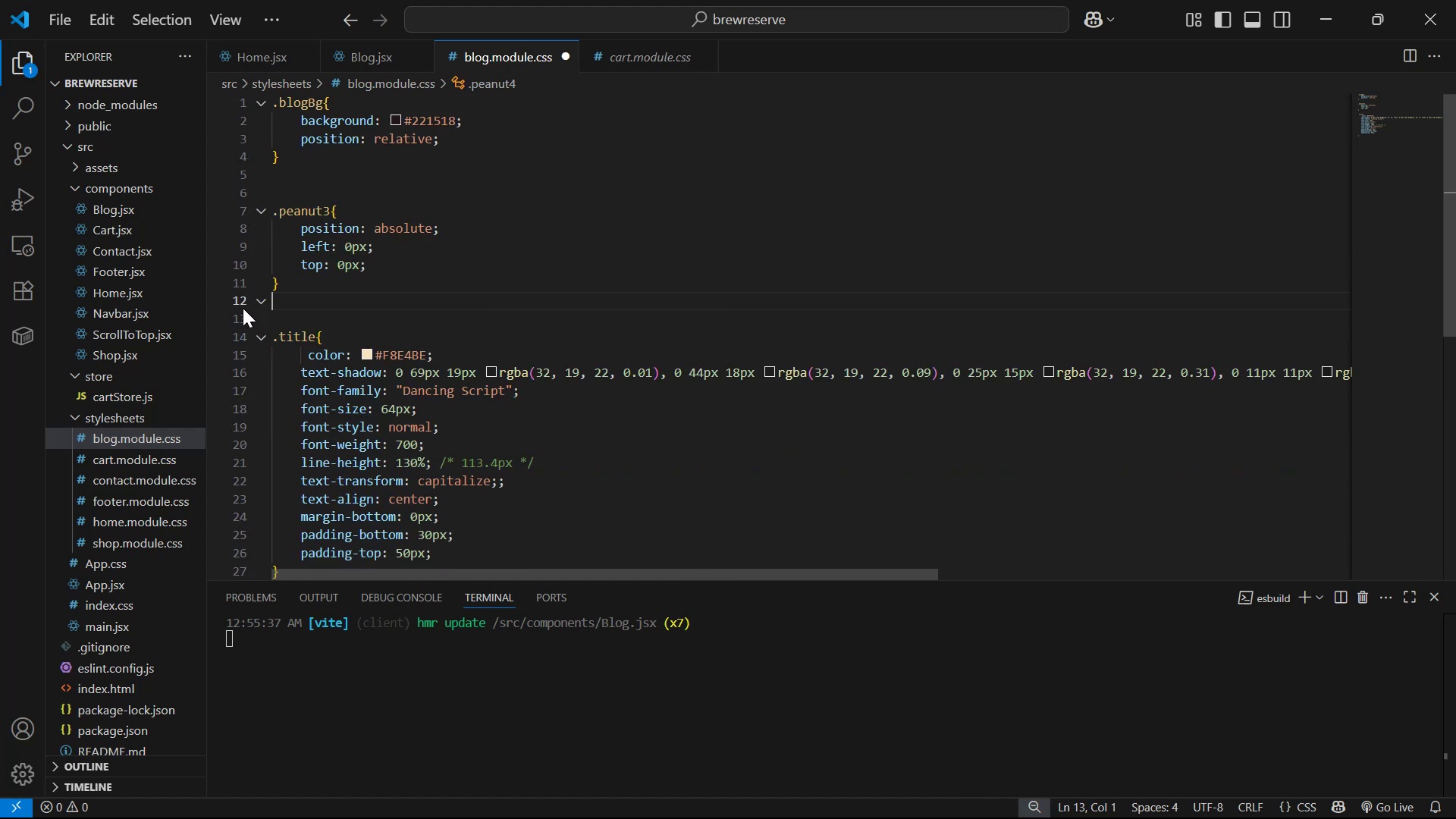 
key(Backspace)
 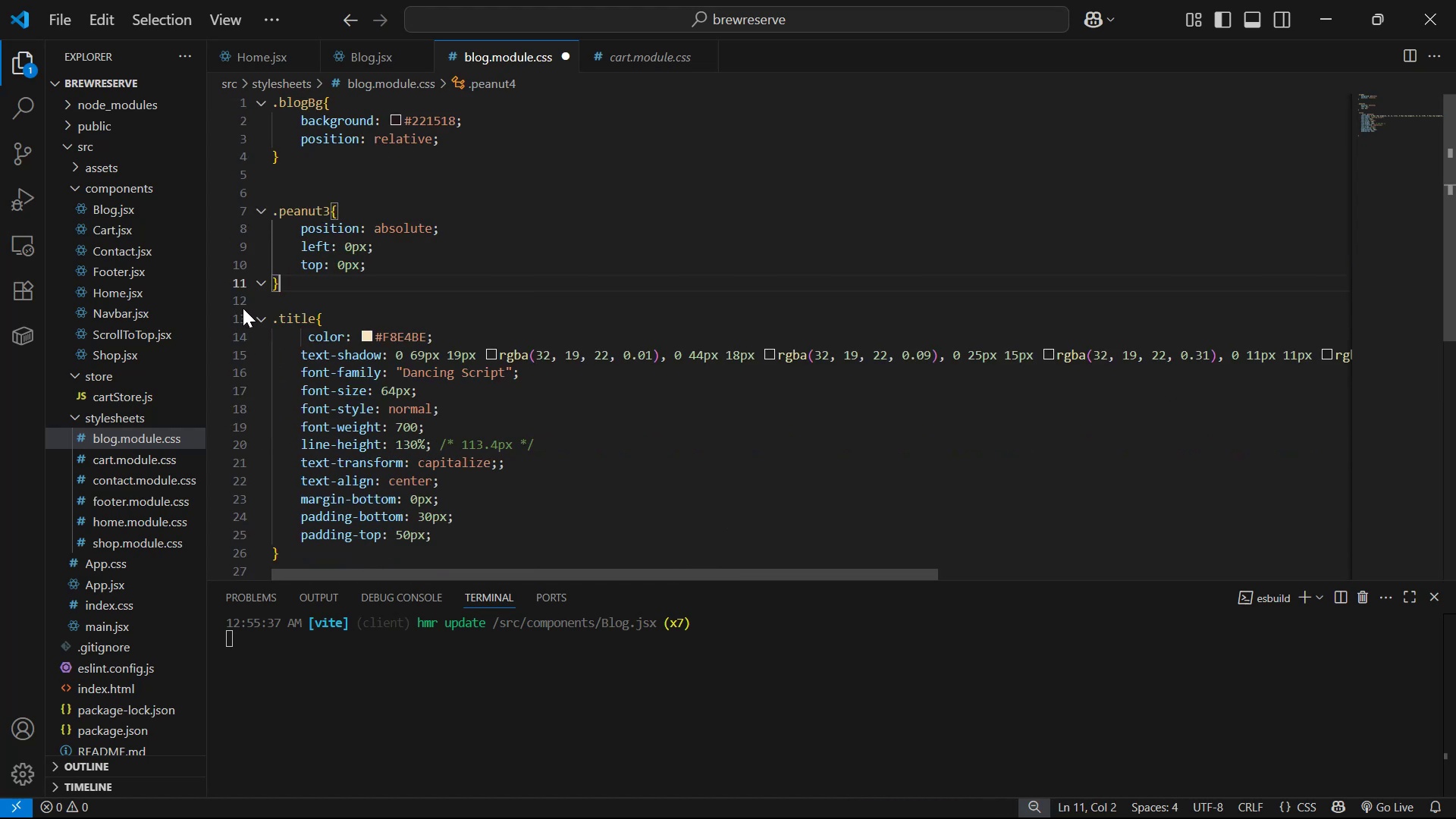 
key(Control+S)
 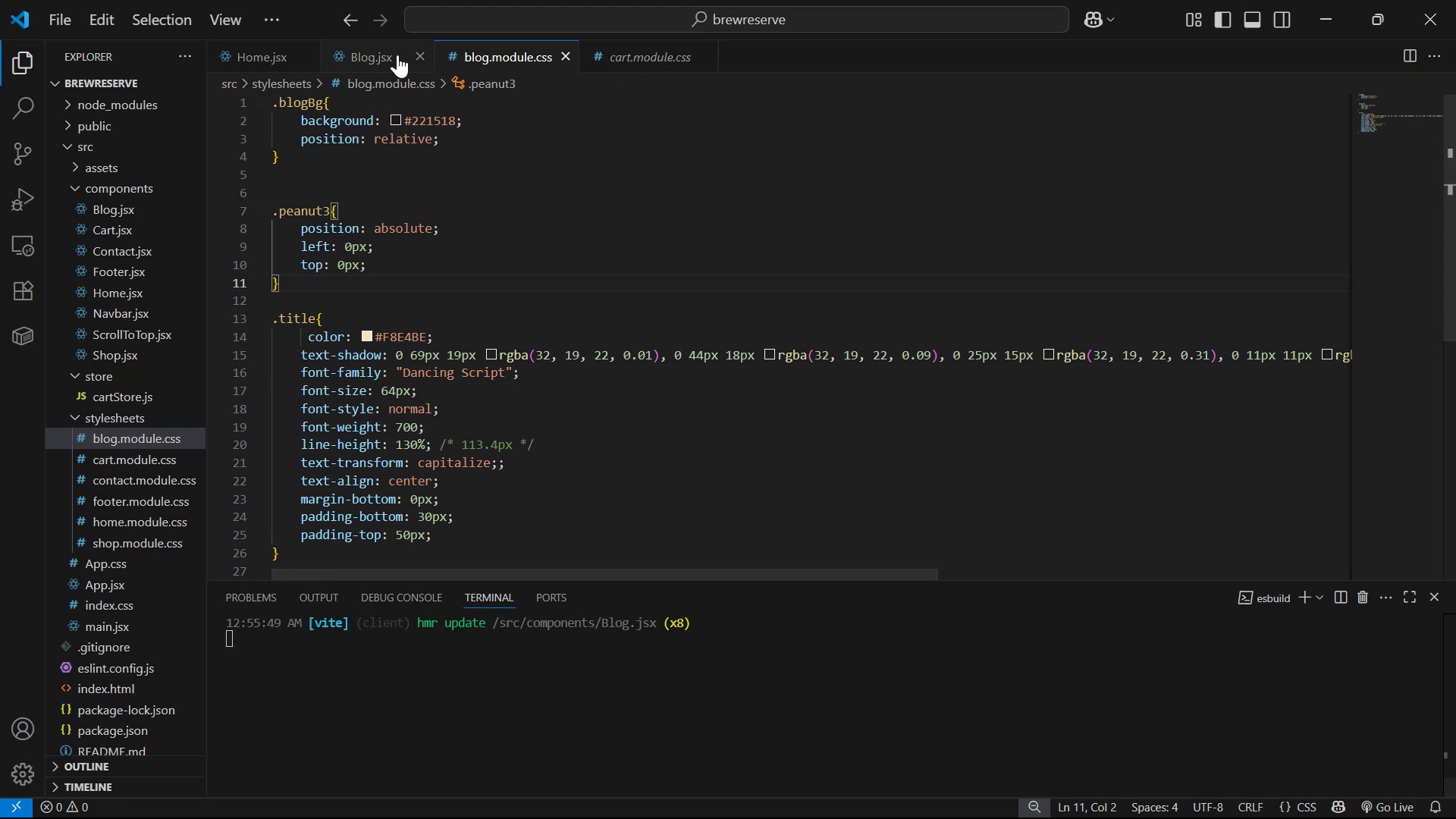 
left_click([352, 61])
 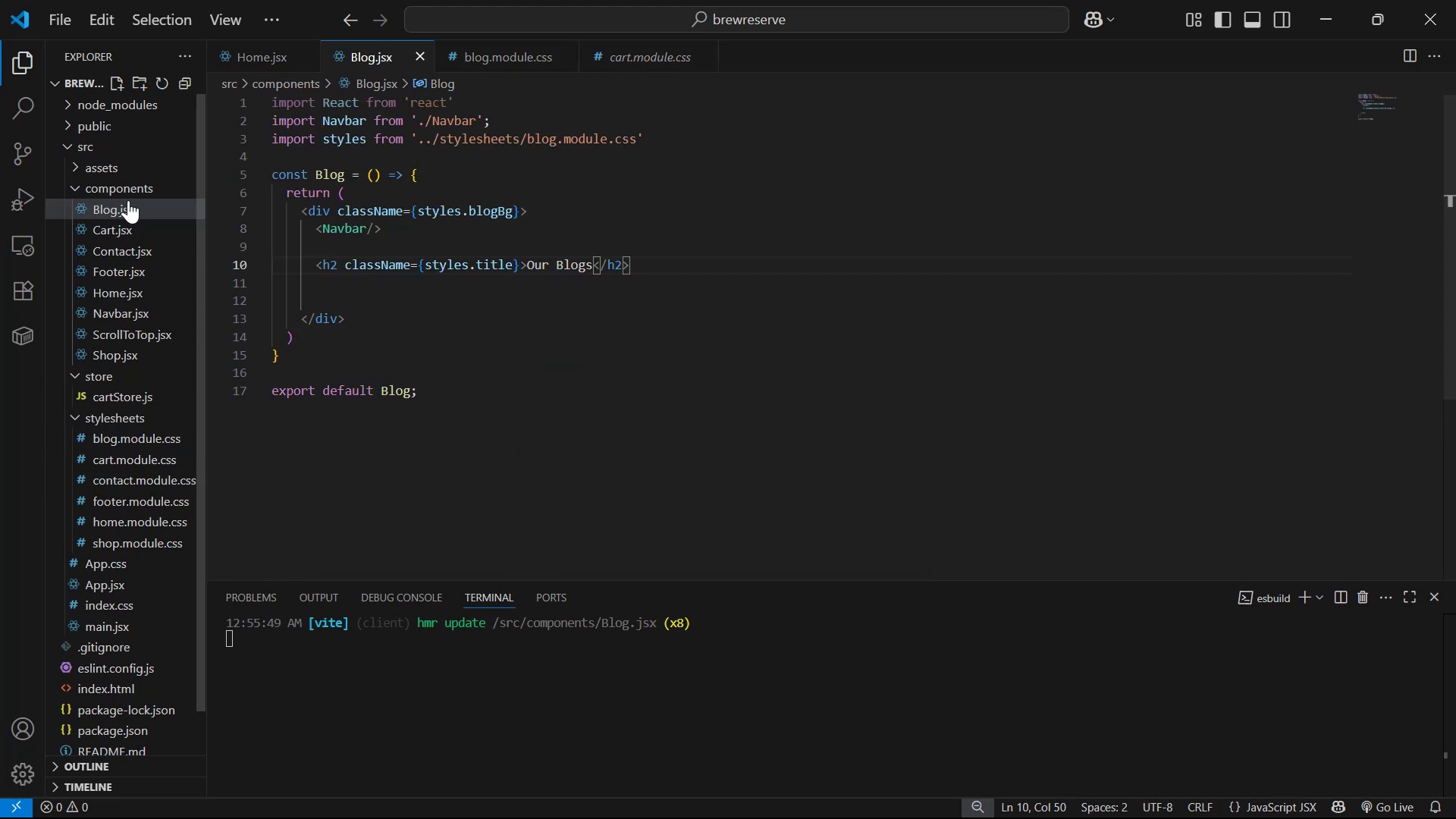 
left_click([135, 227])
 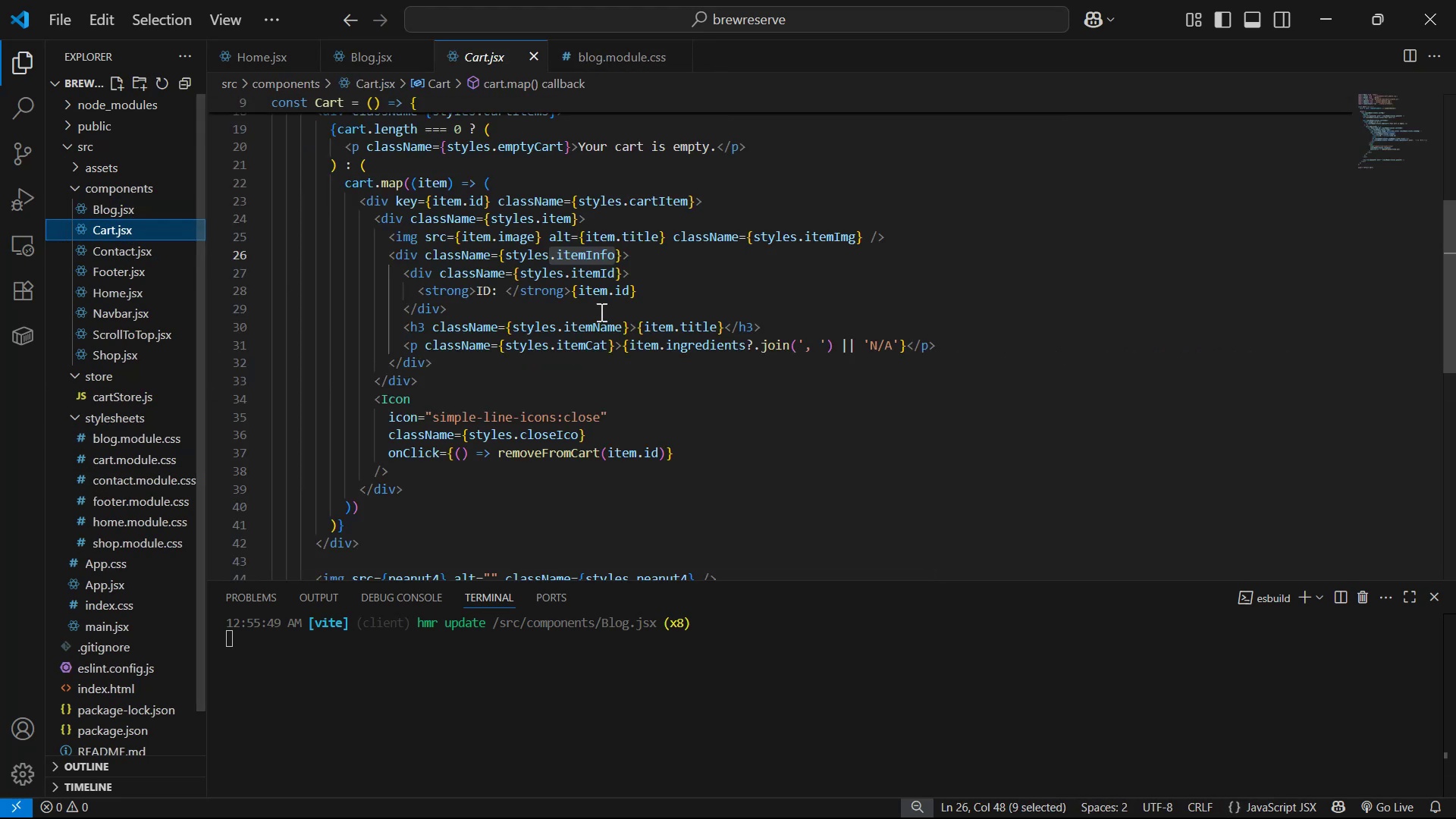 
scroll: coordinate [1101, 297], scroll_direction: up, amount: 12.0
 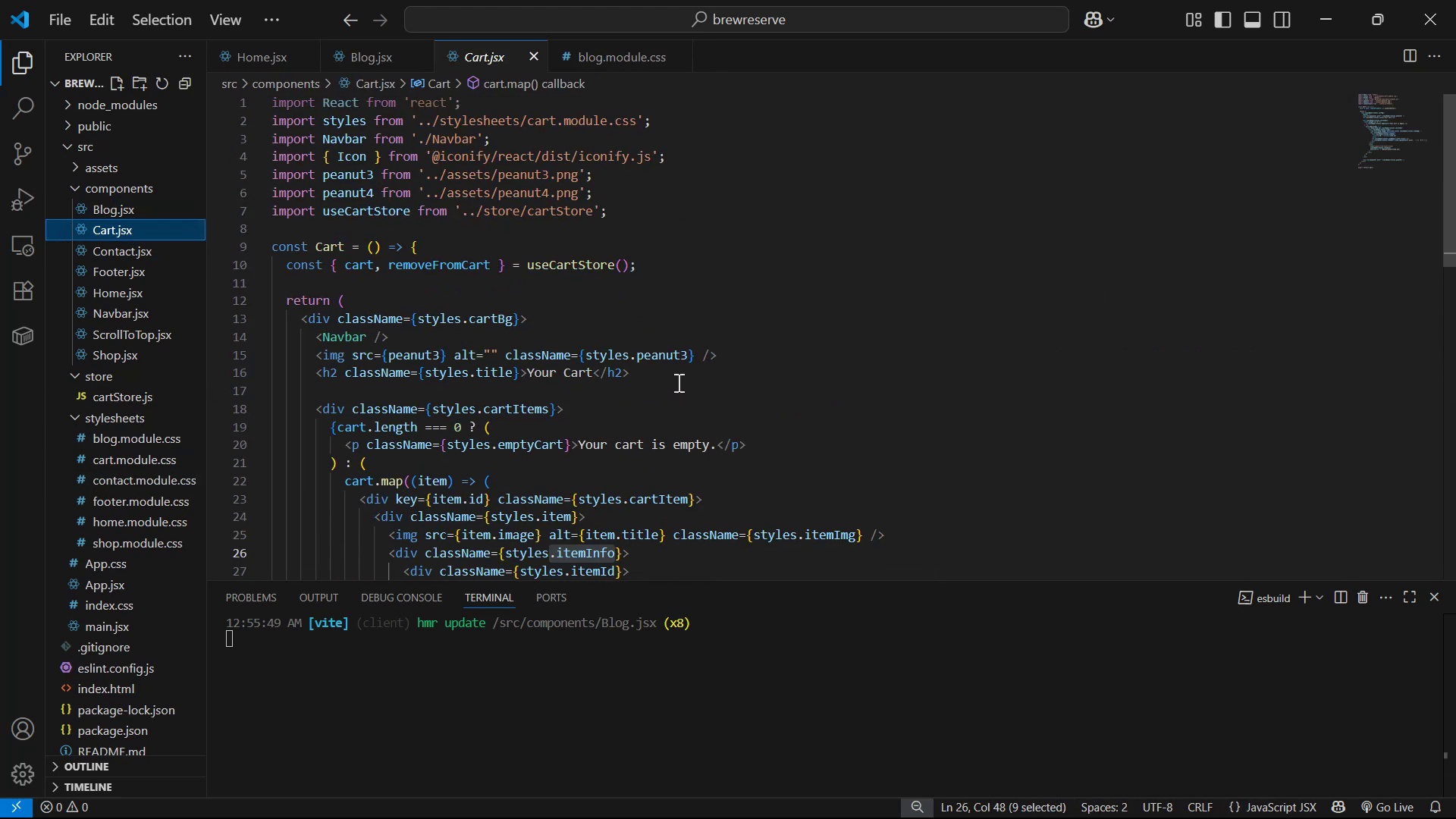 
left_click([767, 353])
 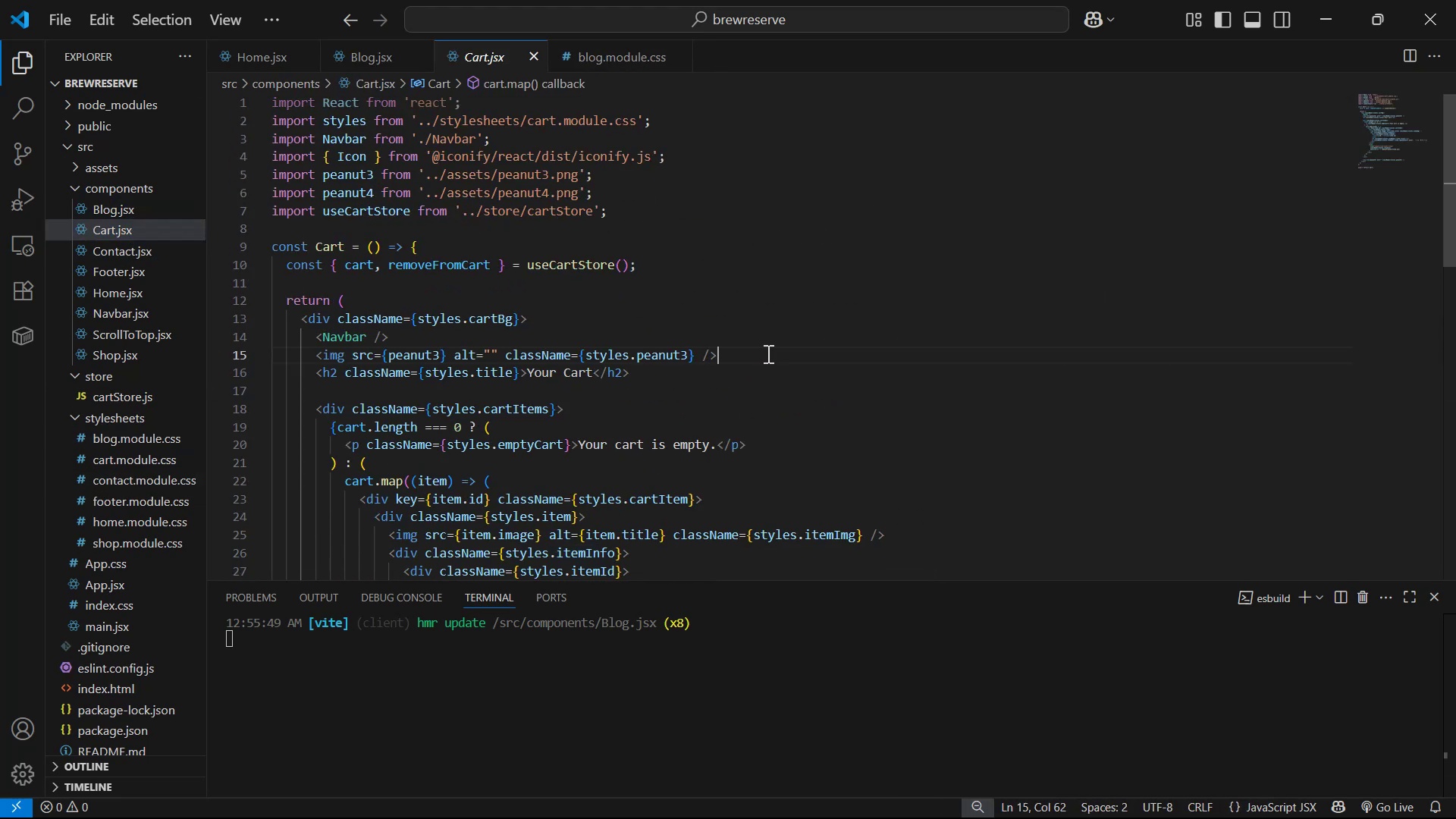 
key(Control+C)
 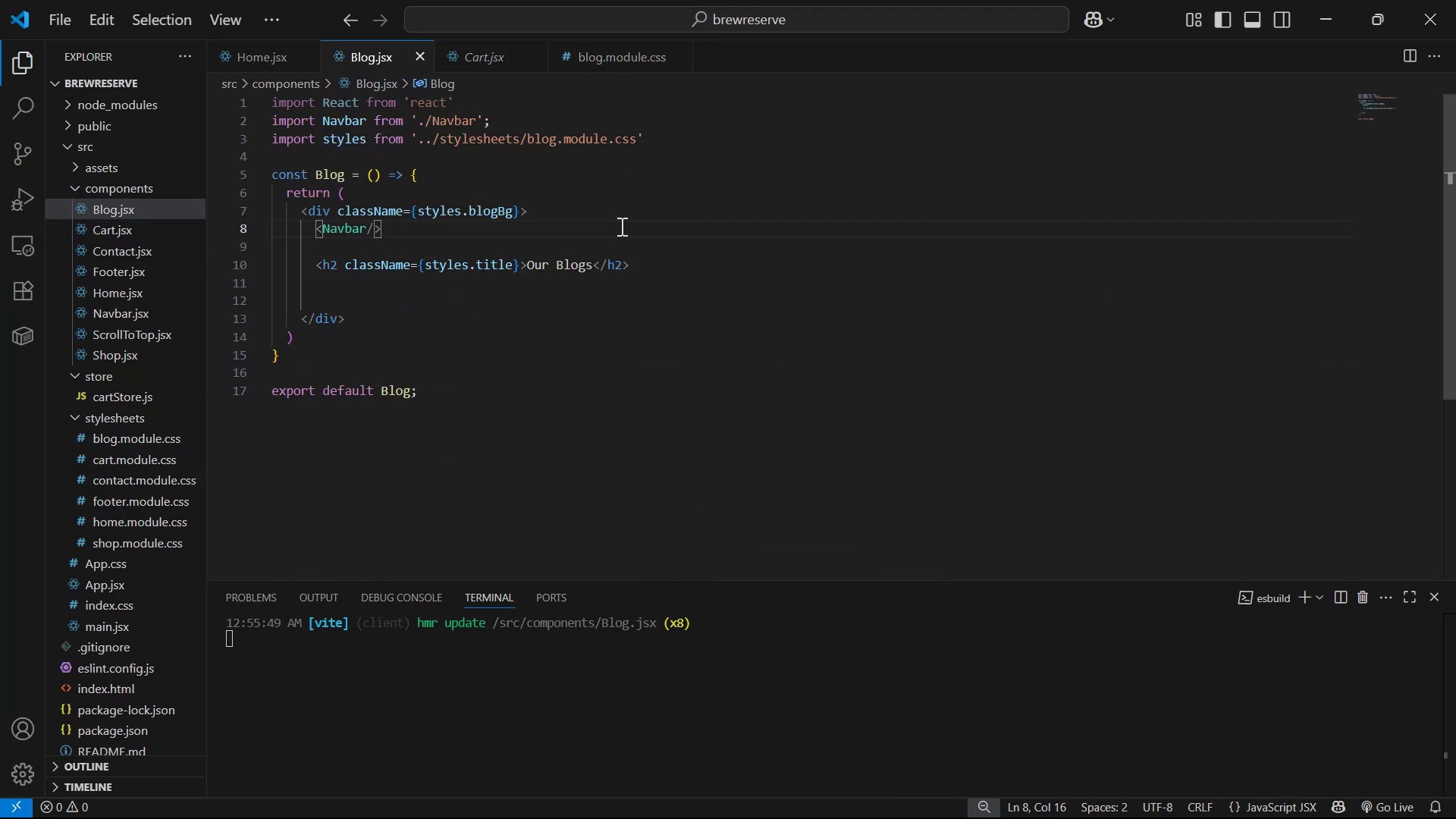 
key(Enter)
 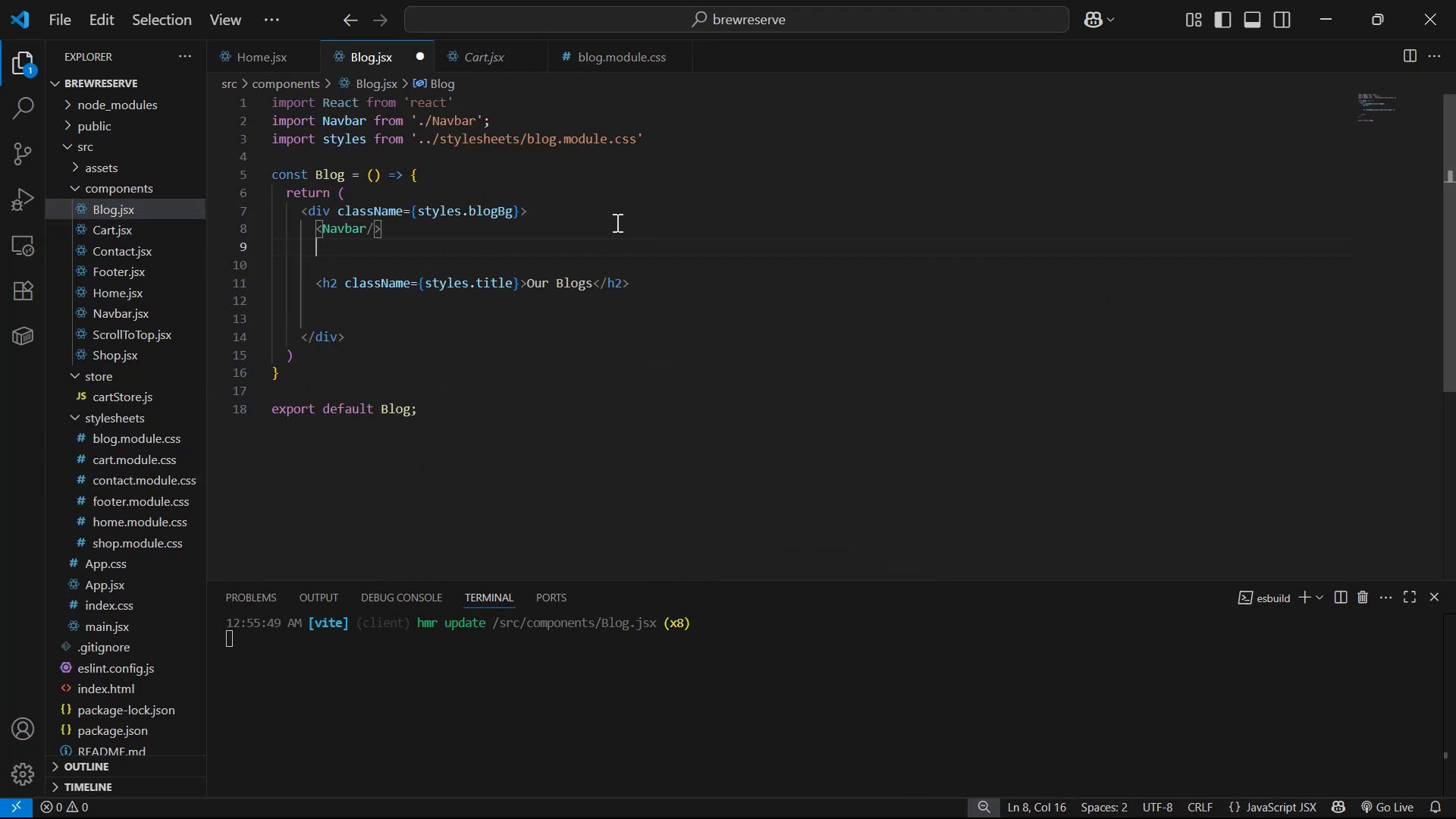 
key(Enter)
 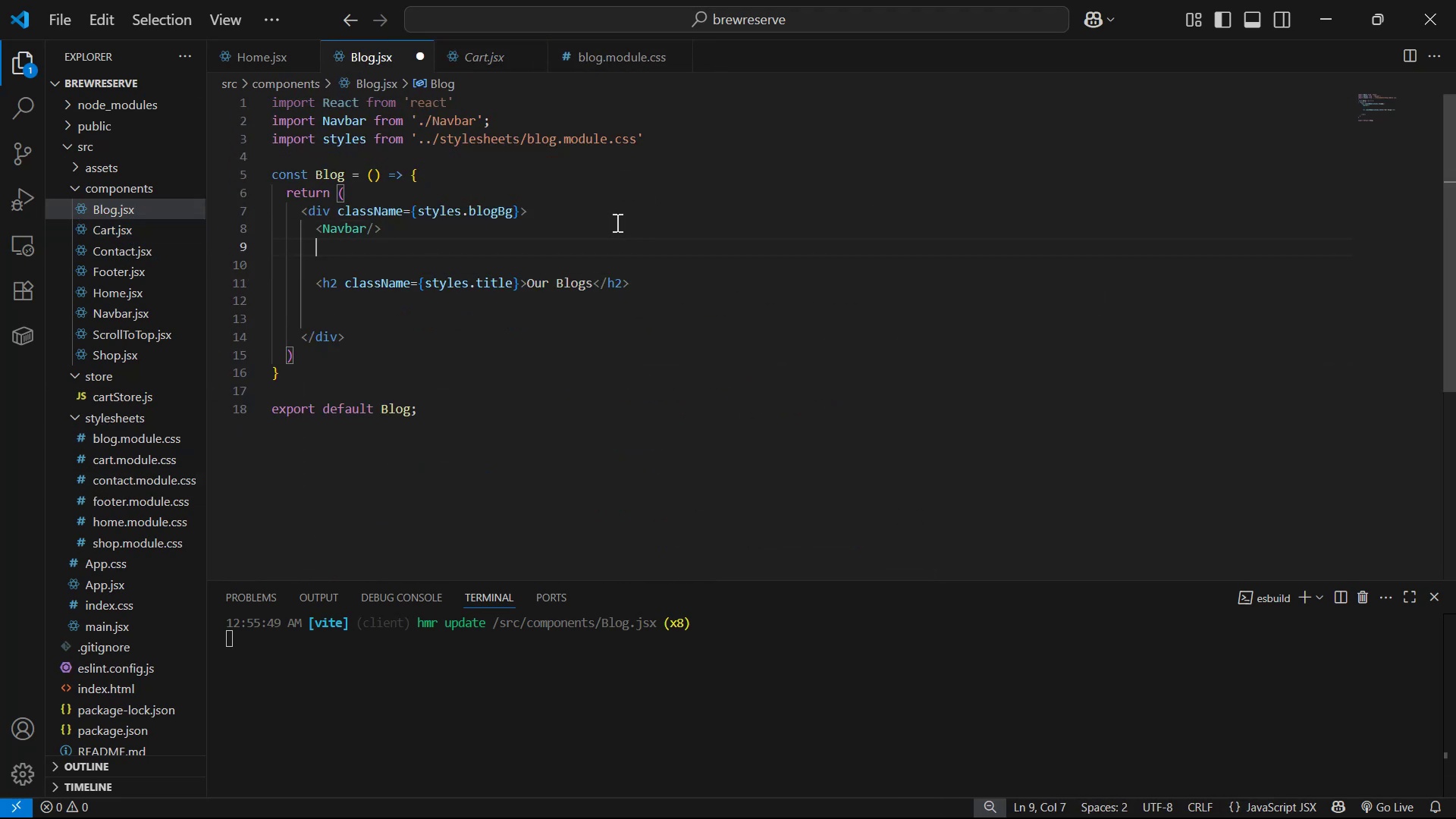 
key(Enter)
 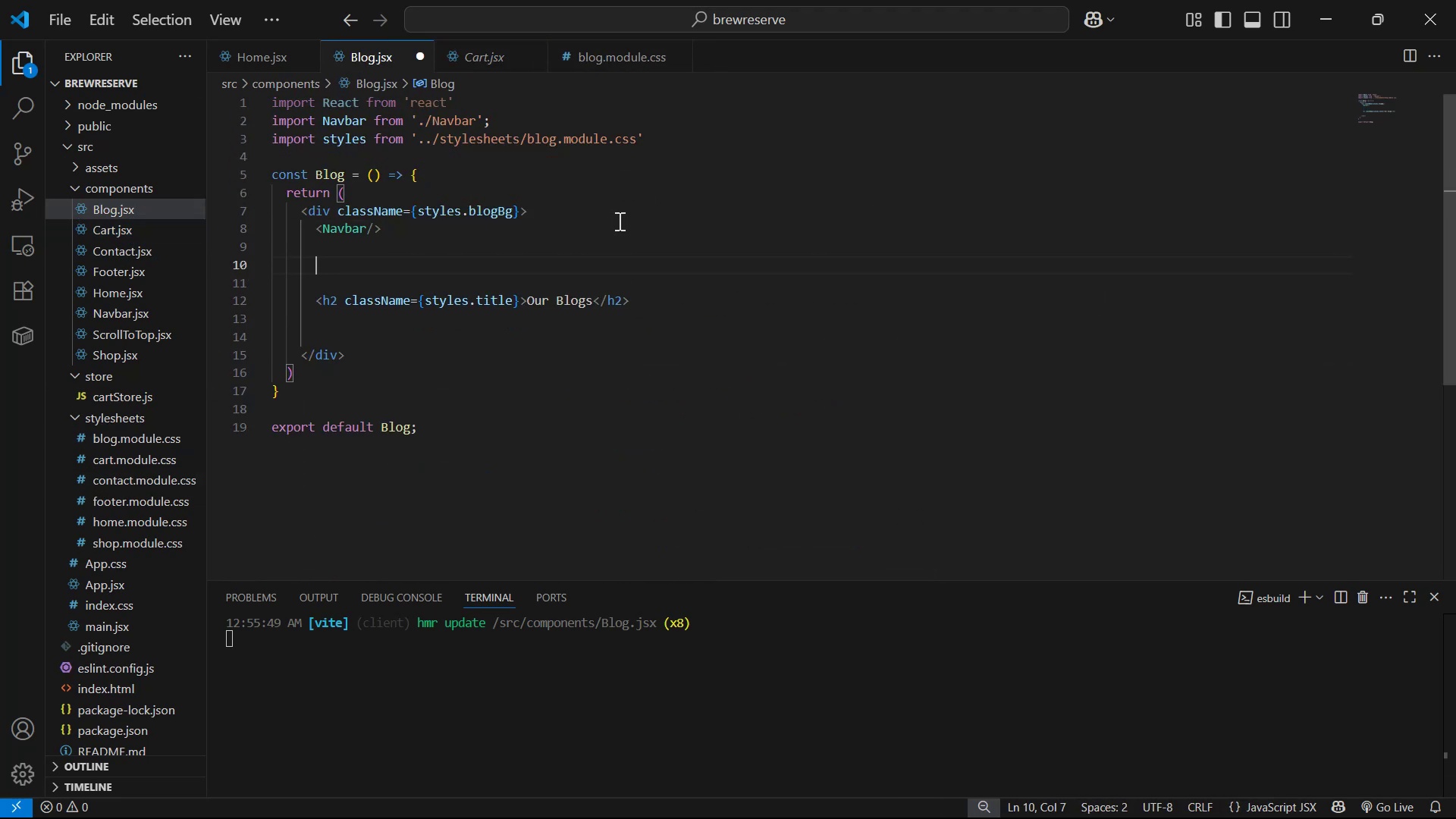 
key(Control+V)
 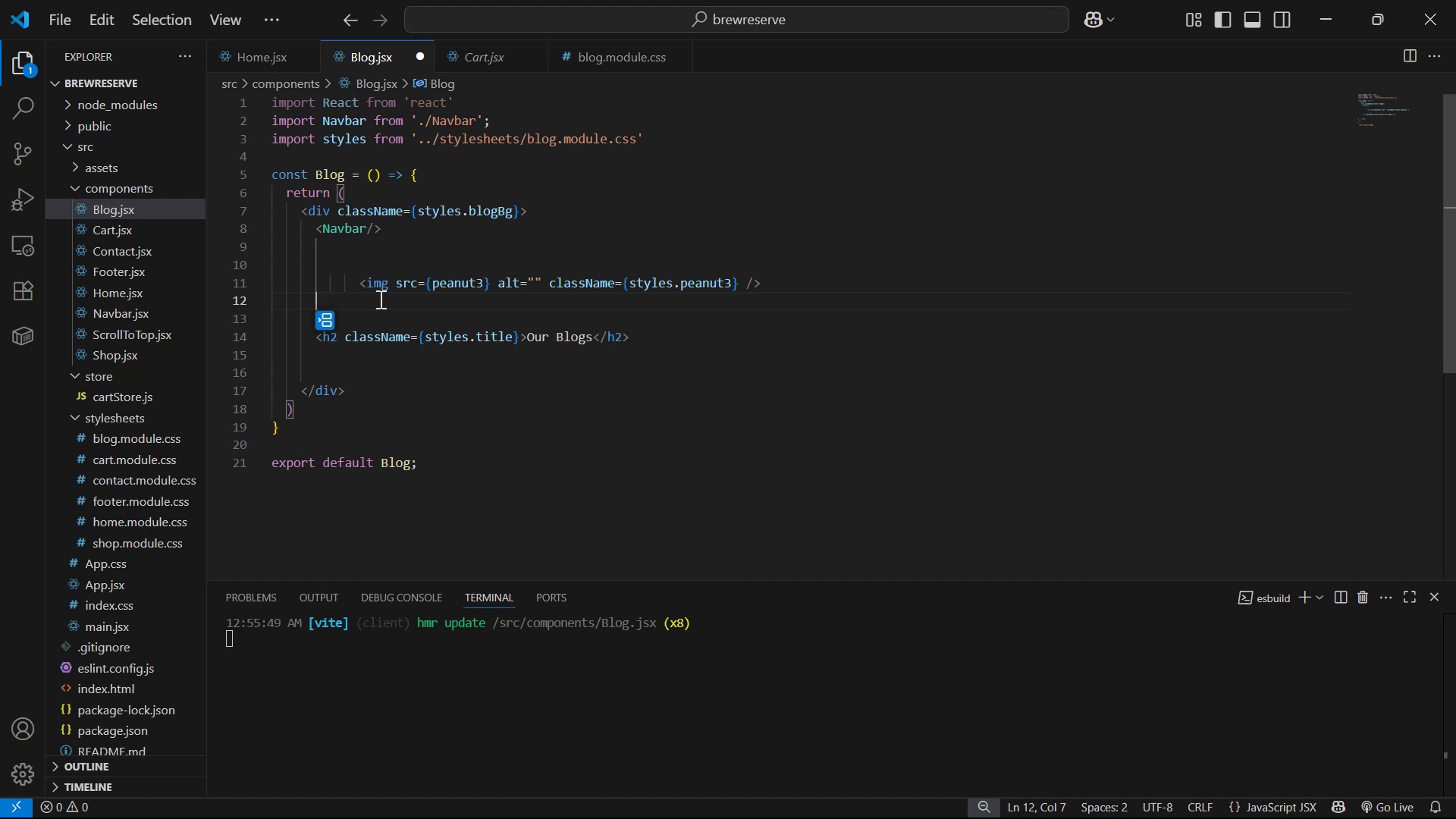 
left_click([359, 284])
 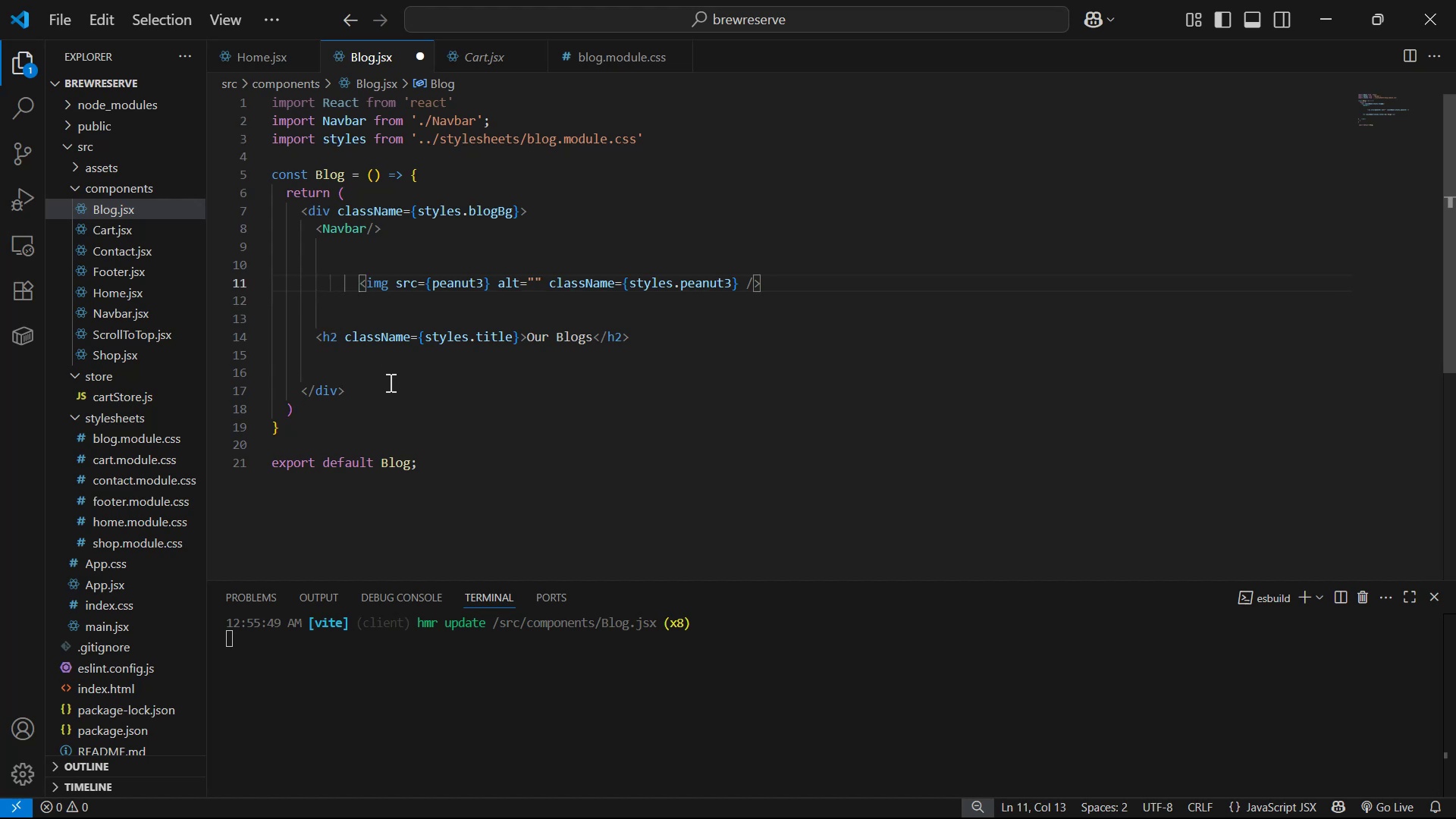 
key(Backspace)
 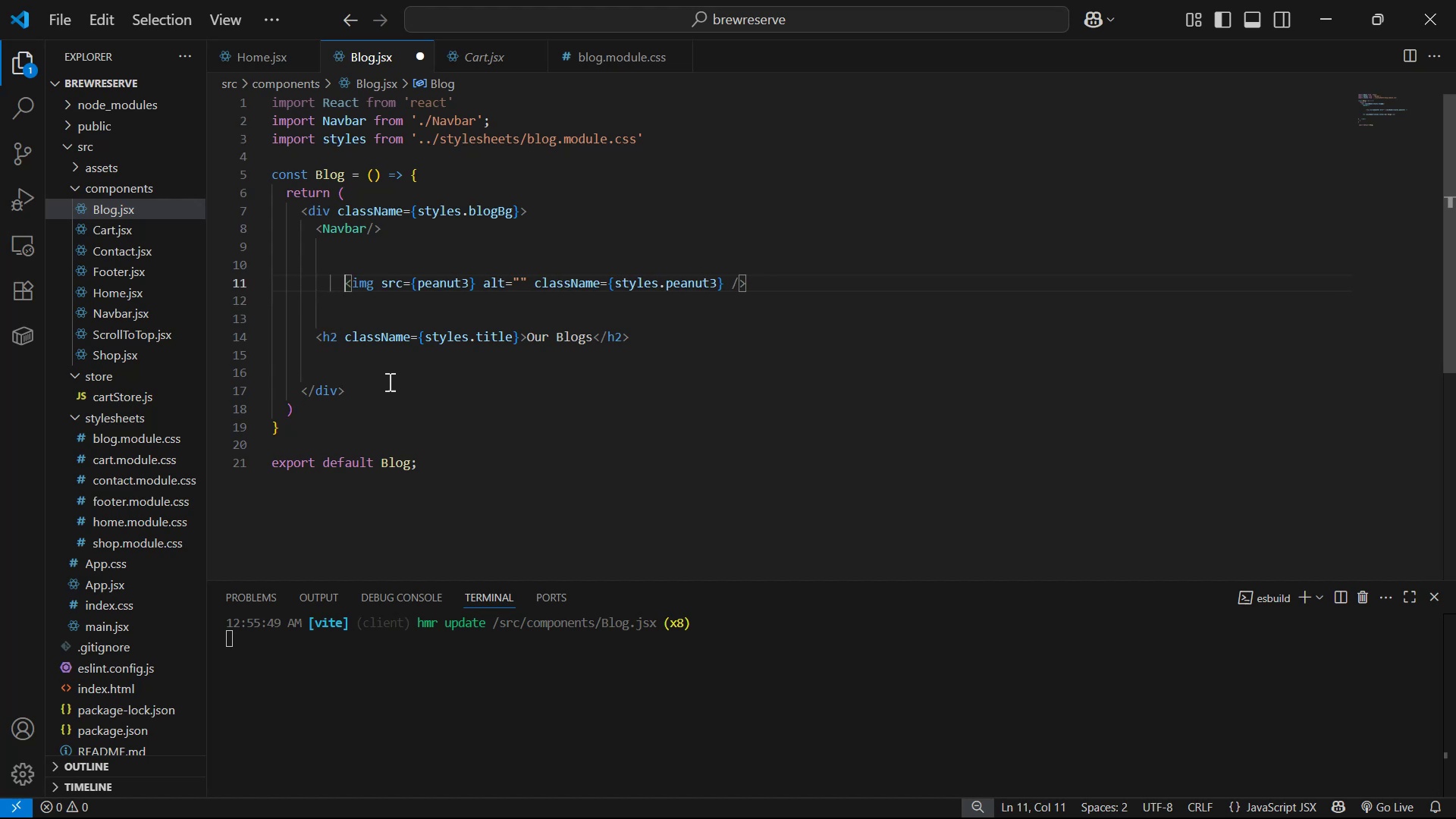 
key(Backspace)
 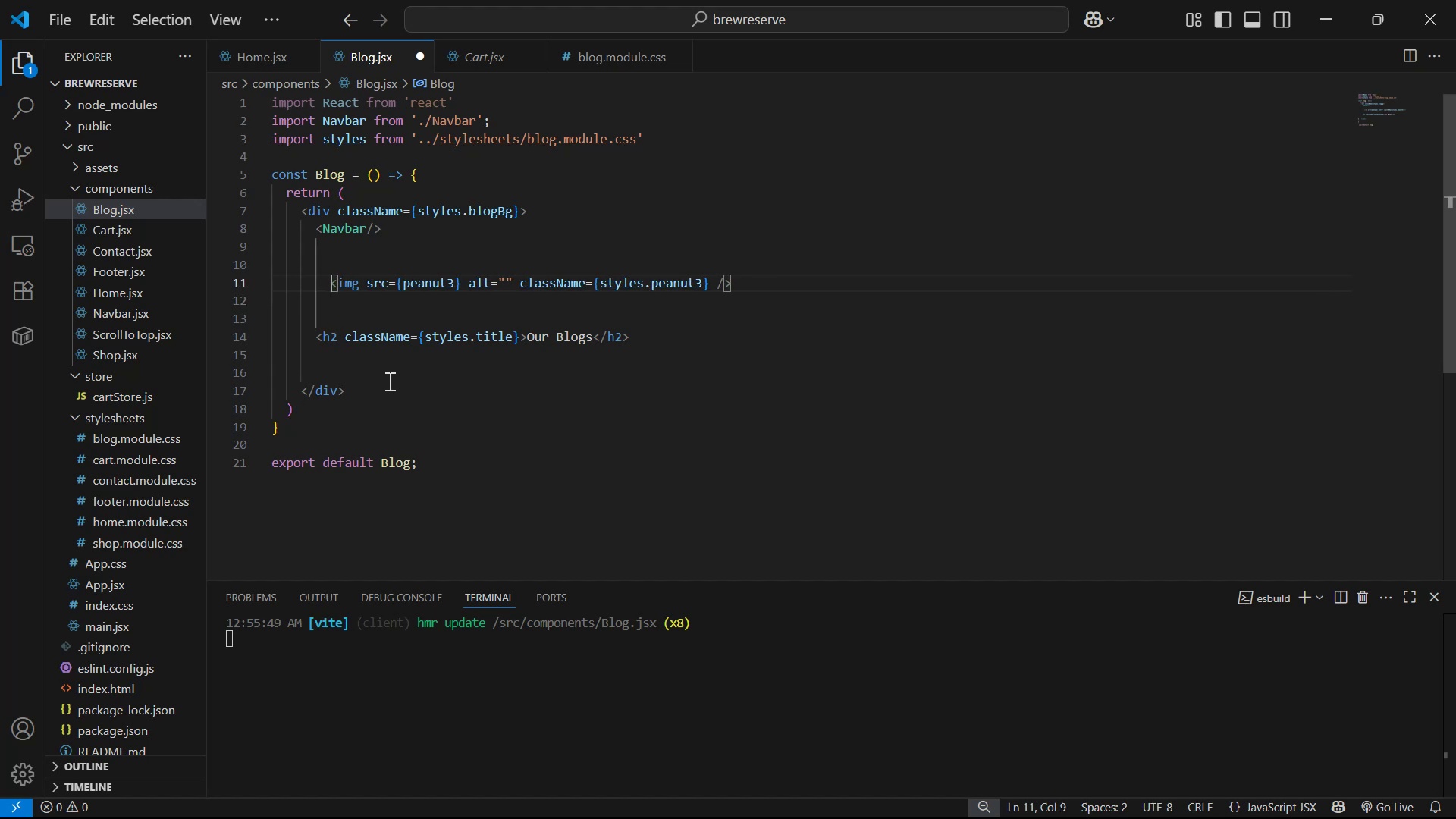 
key(Backspace)
 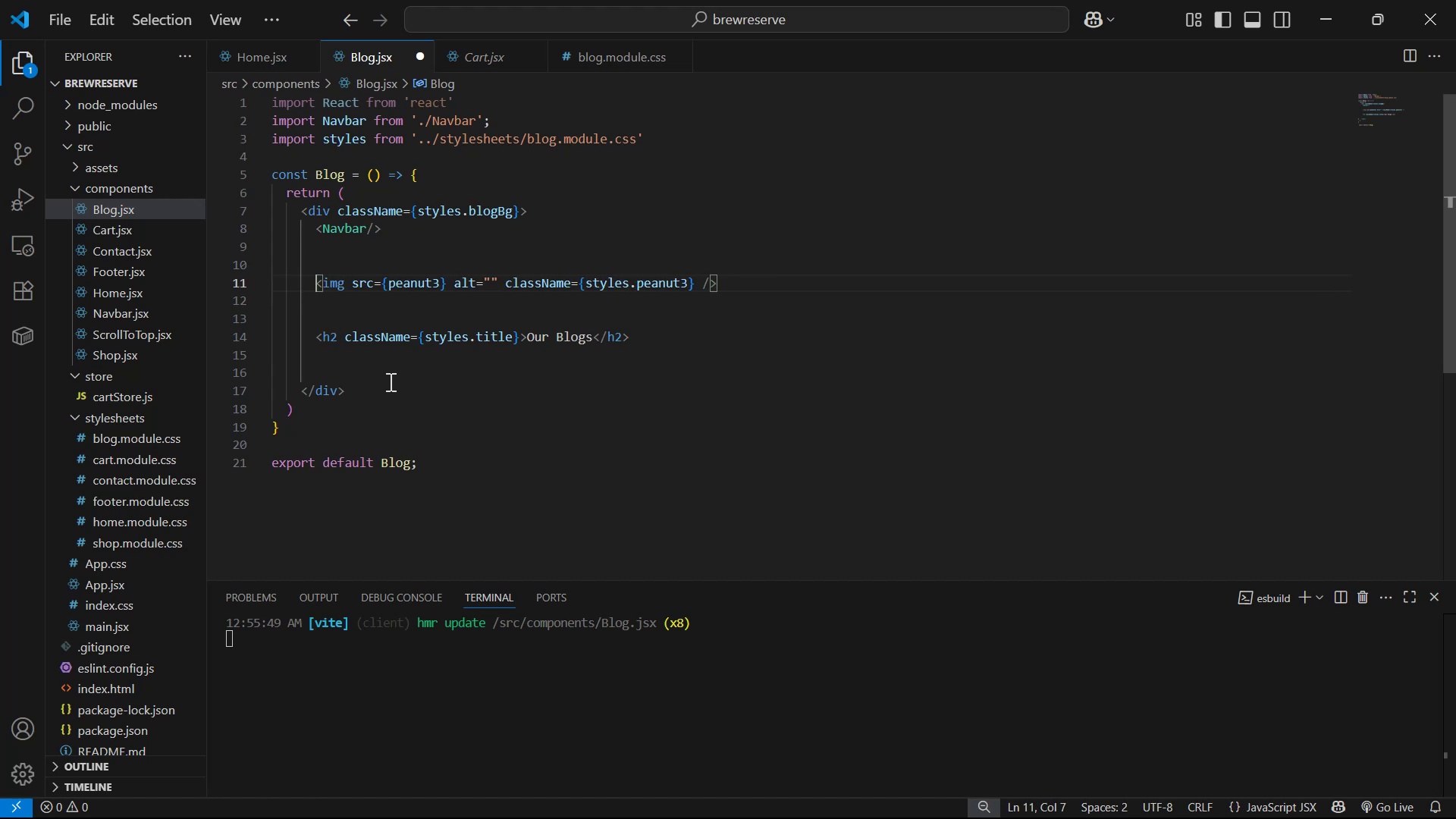 
key(Control+S)
 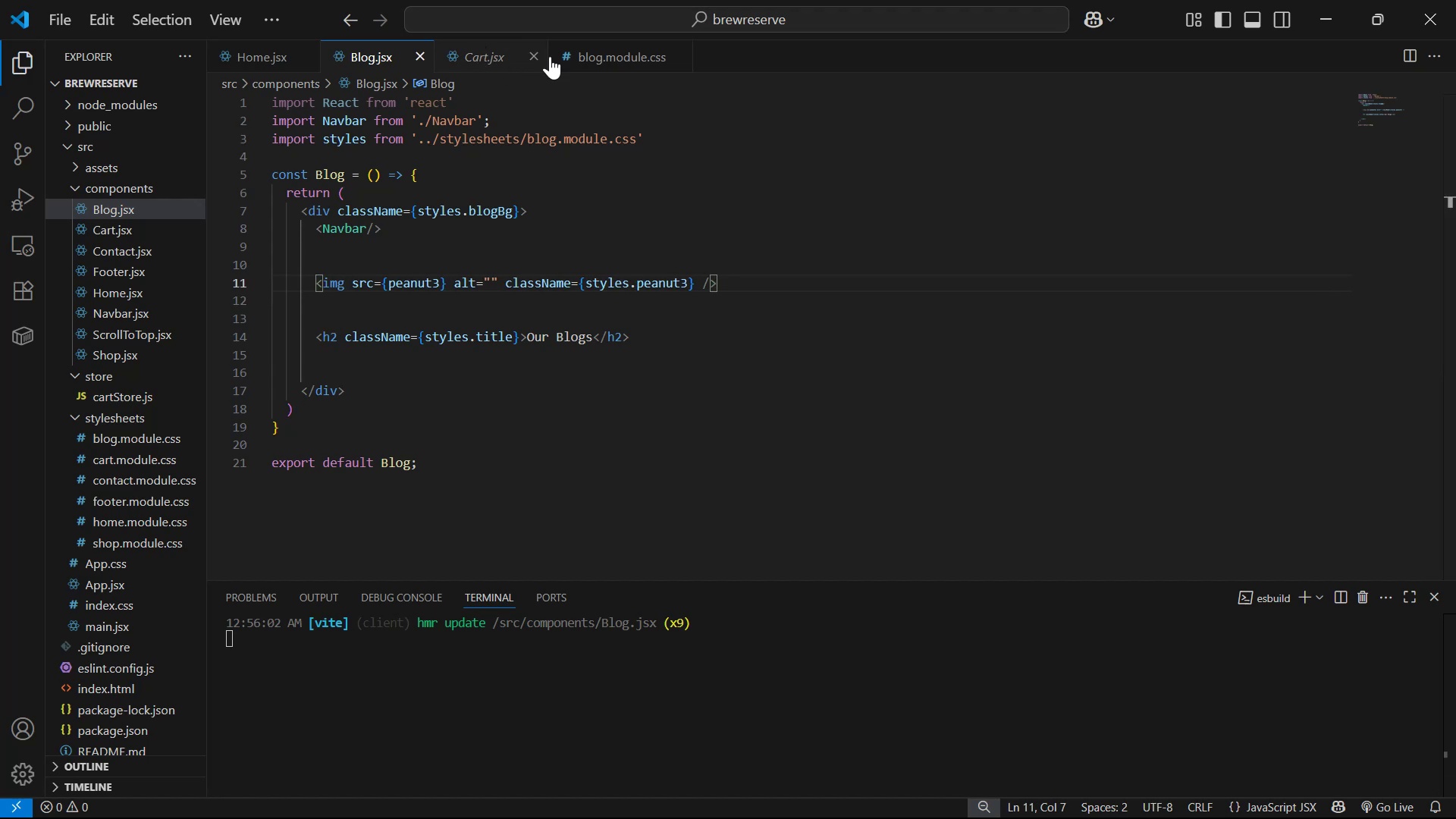 
left_click([472, 49])
 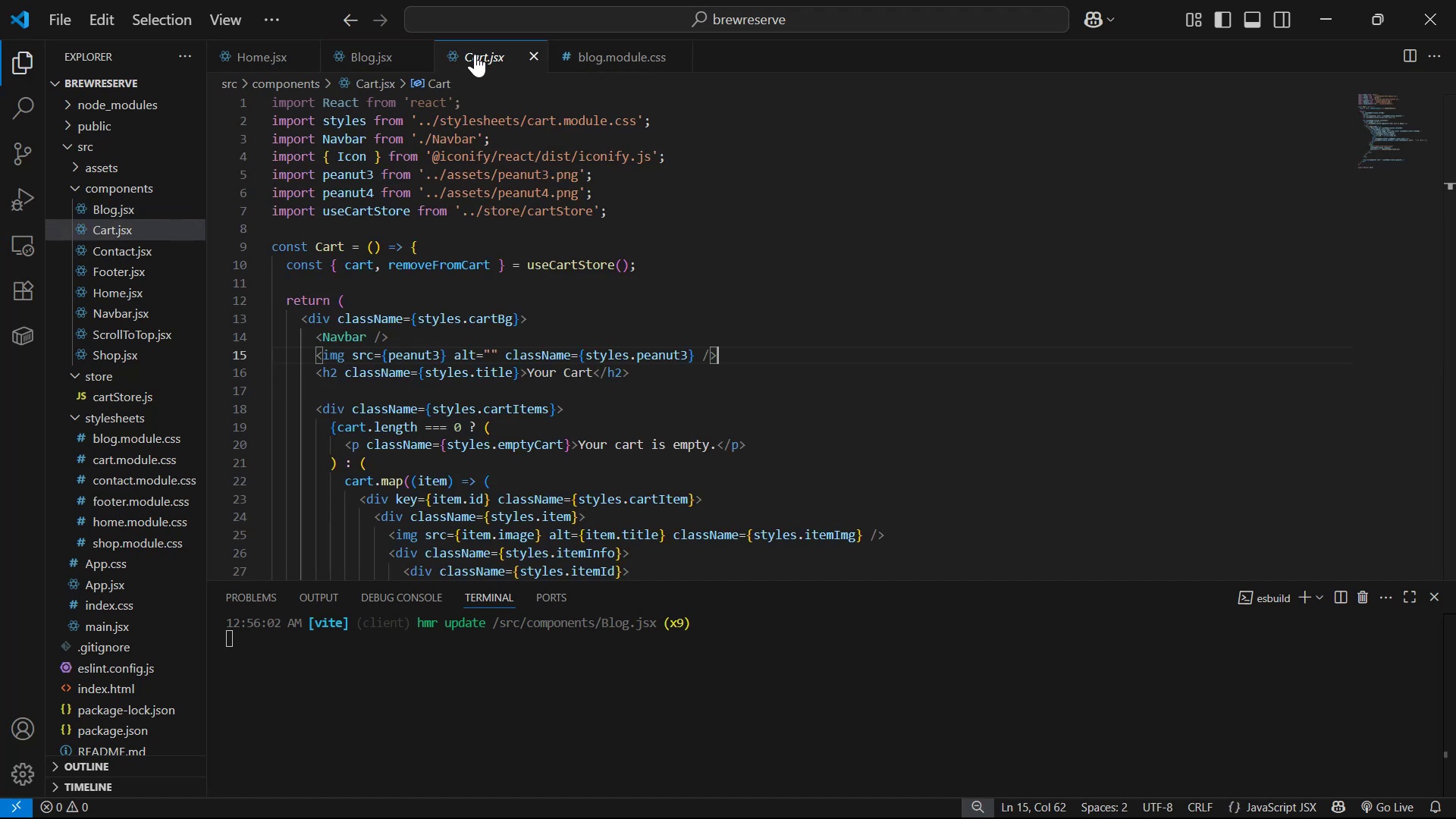 
scroll: coordinate [566, 136], scroll_direction: up, amount: 4.0
 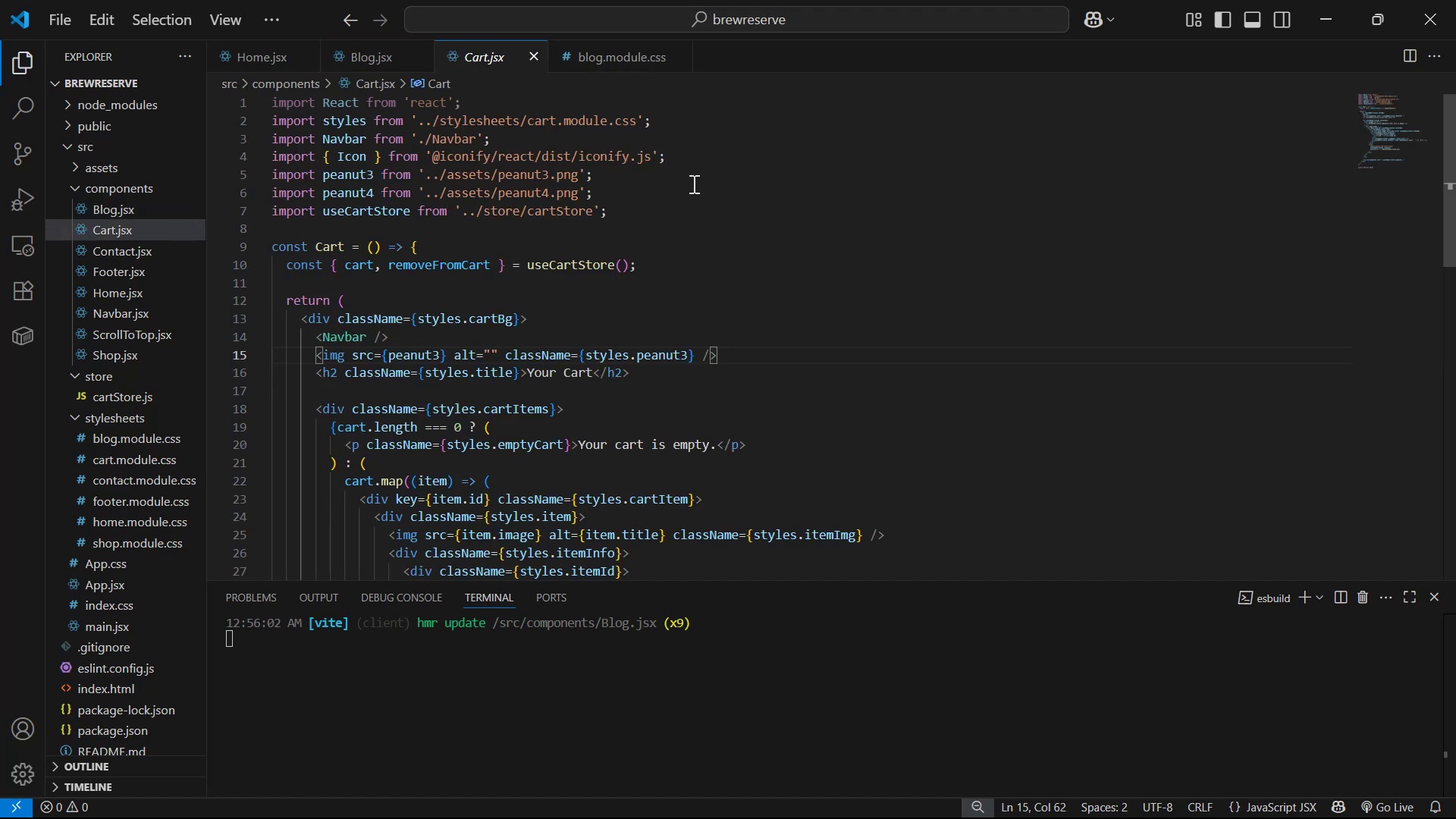 
key(Control+C)
 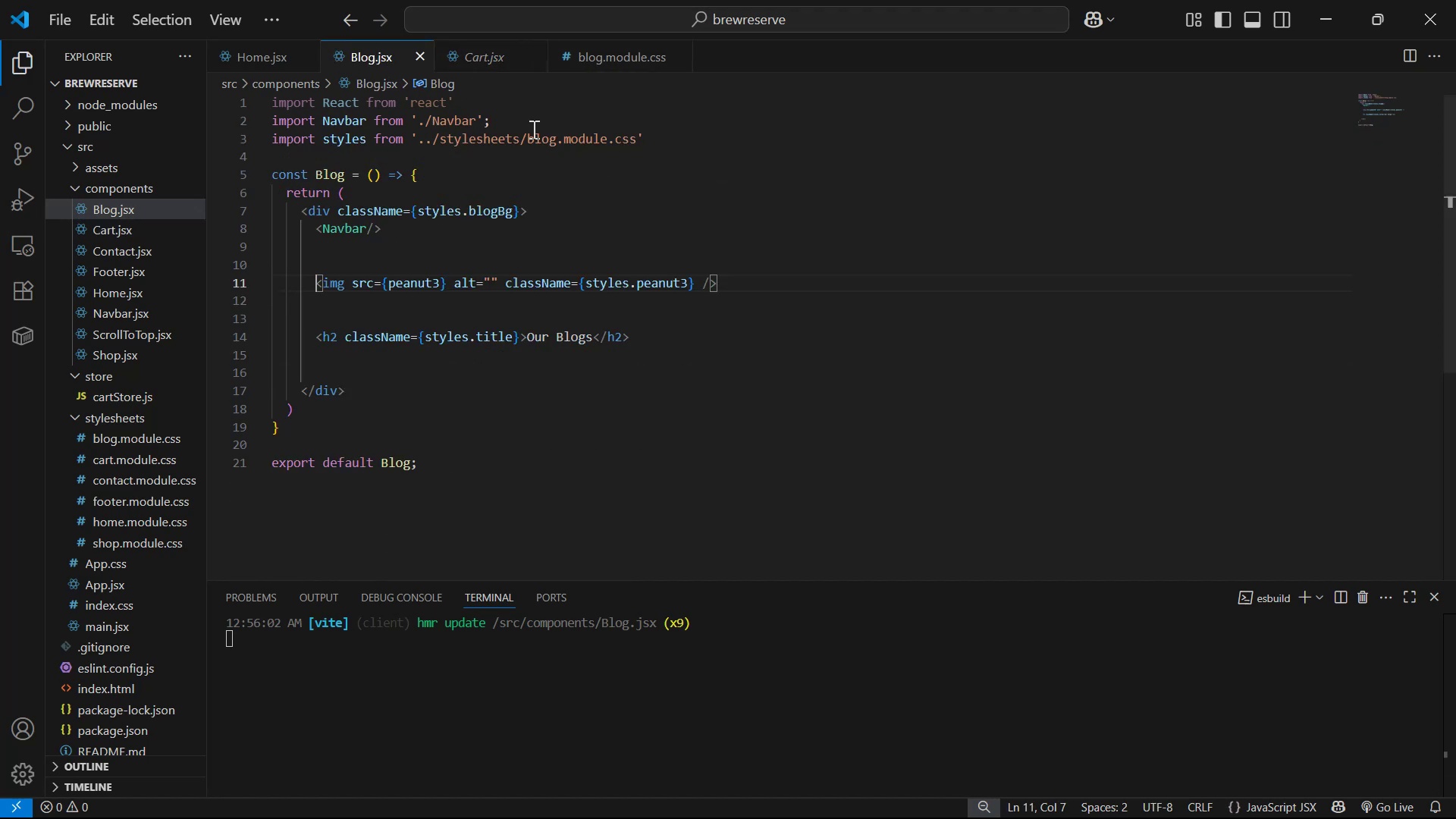 
left_click([701, 136])
 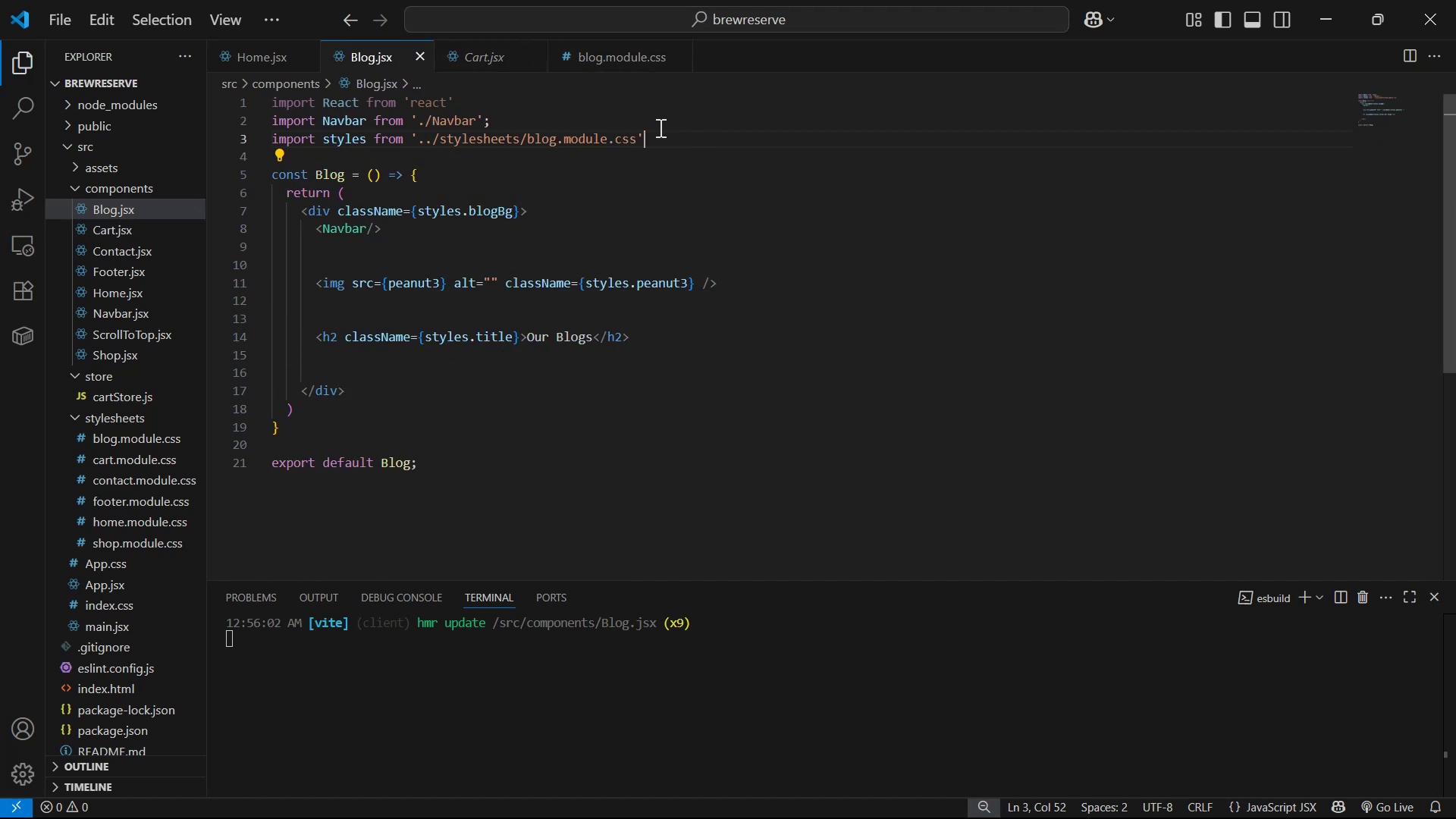 
key(Enter)
 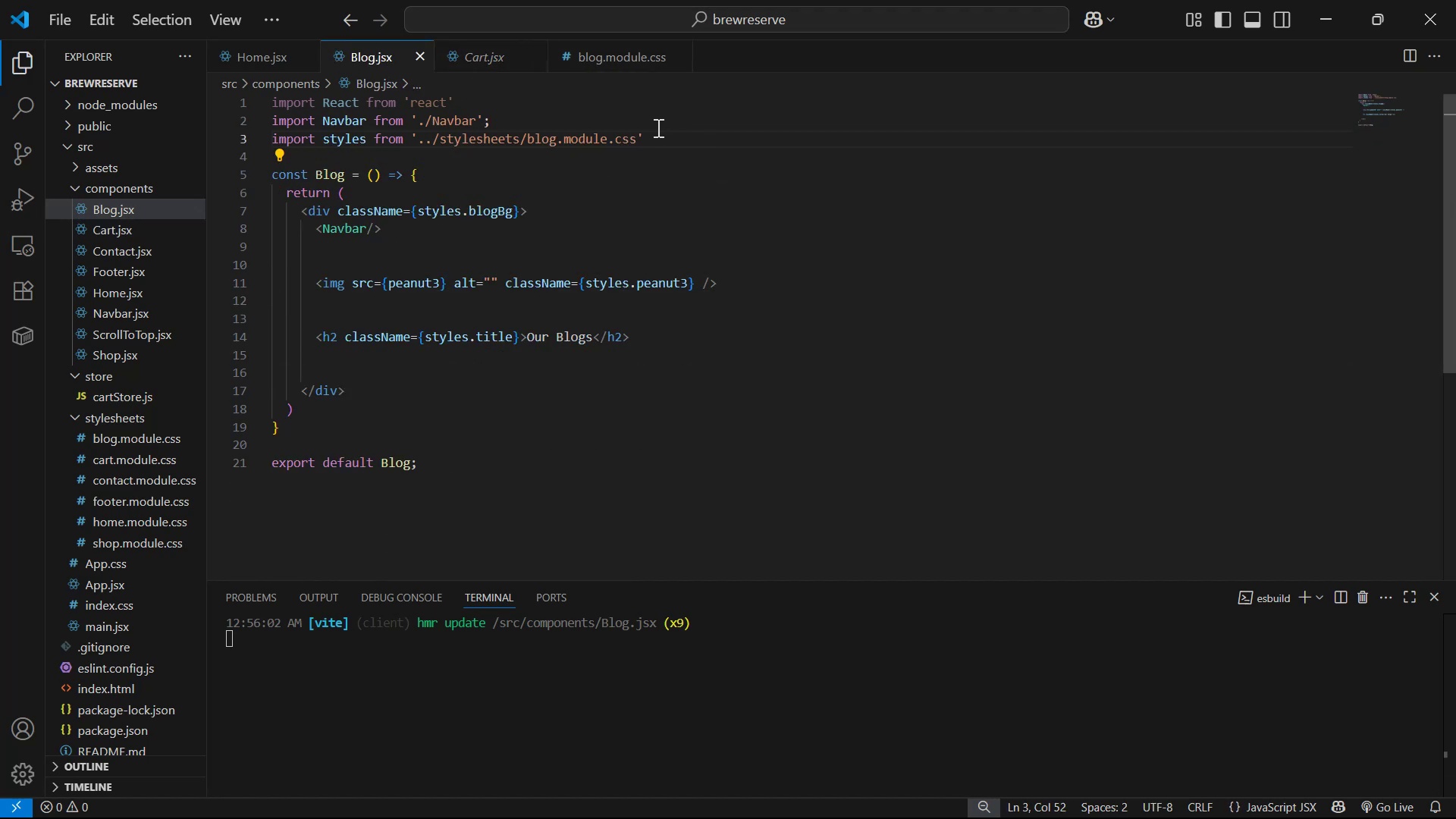 
key(Control+V)
 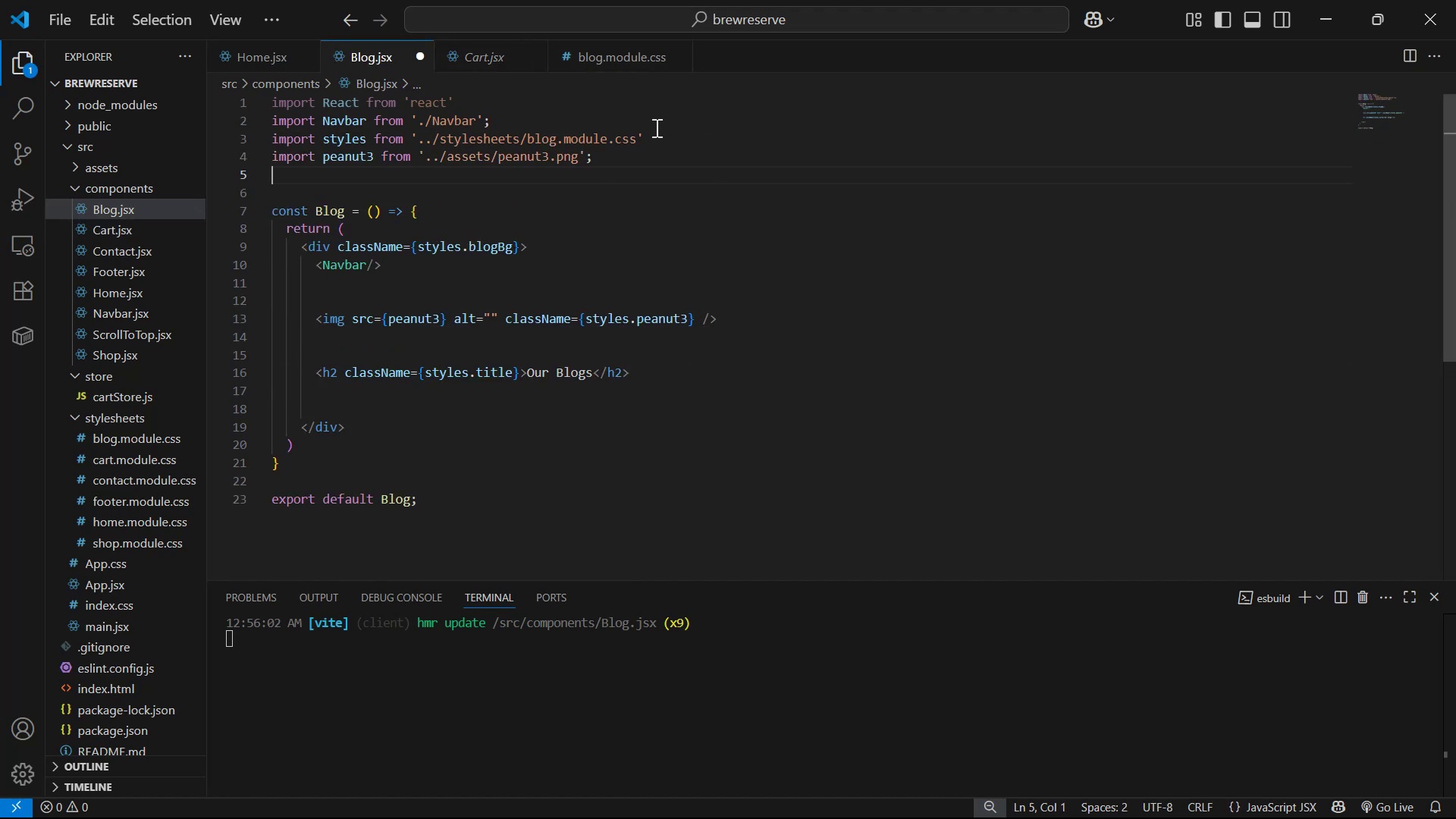 
key(Control+S)
 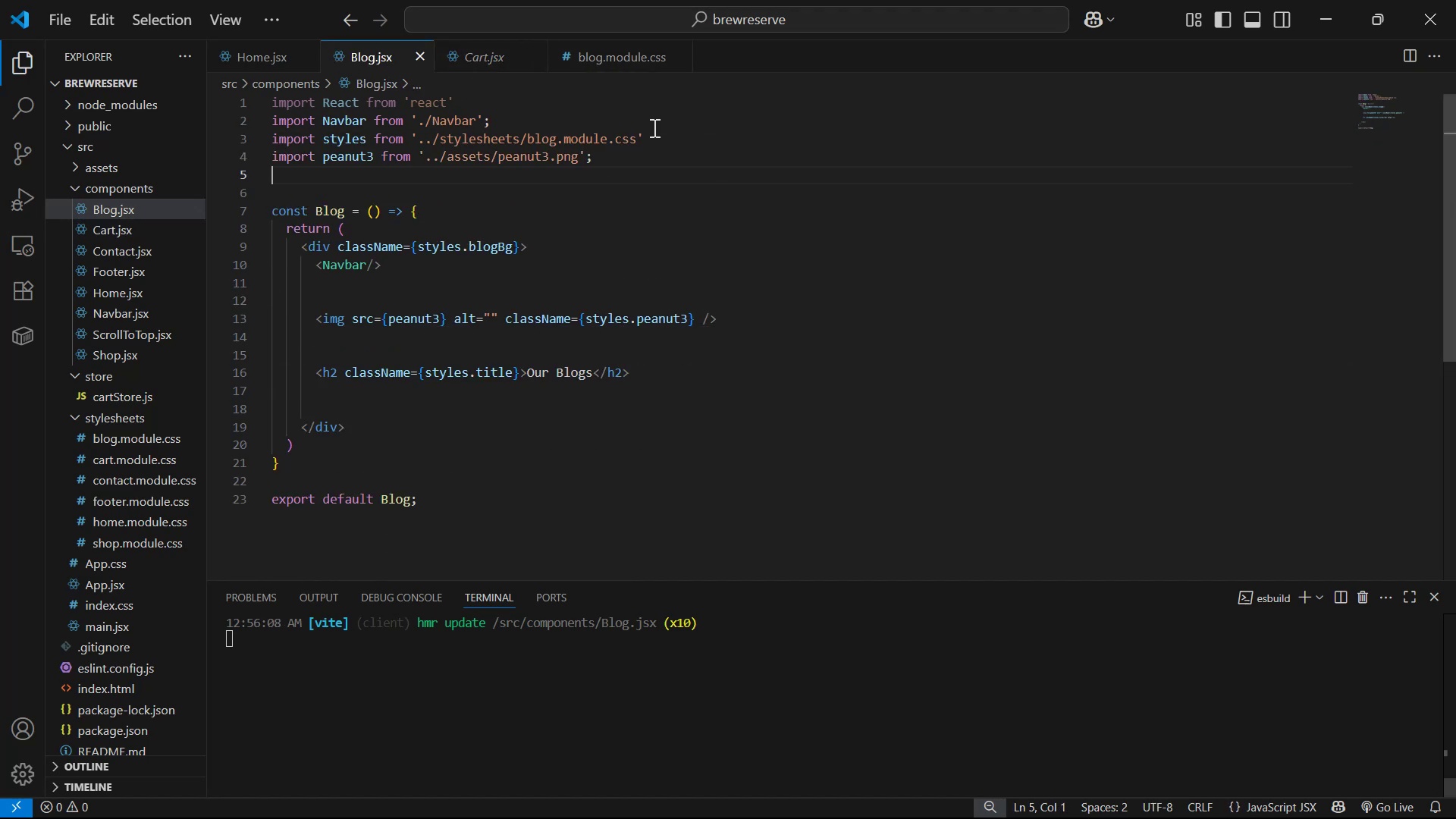 
key(Alt+Tab)
 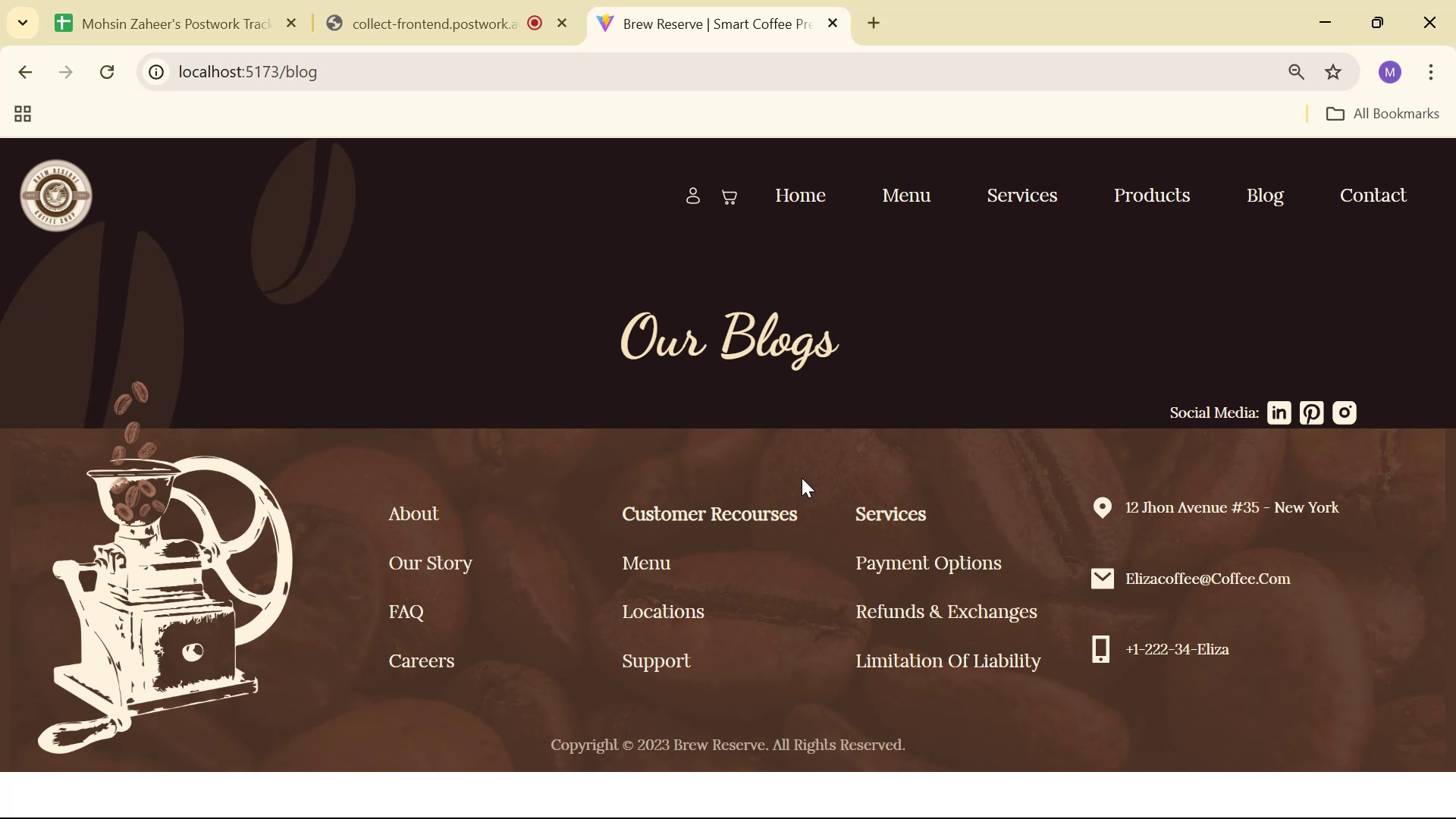 
scroll: coordinate [802, 468], scroll_direction: up, amount: 3.0
 